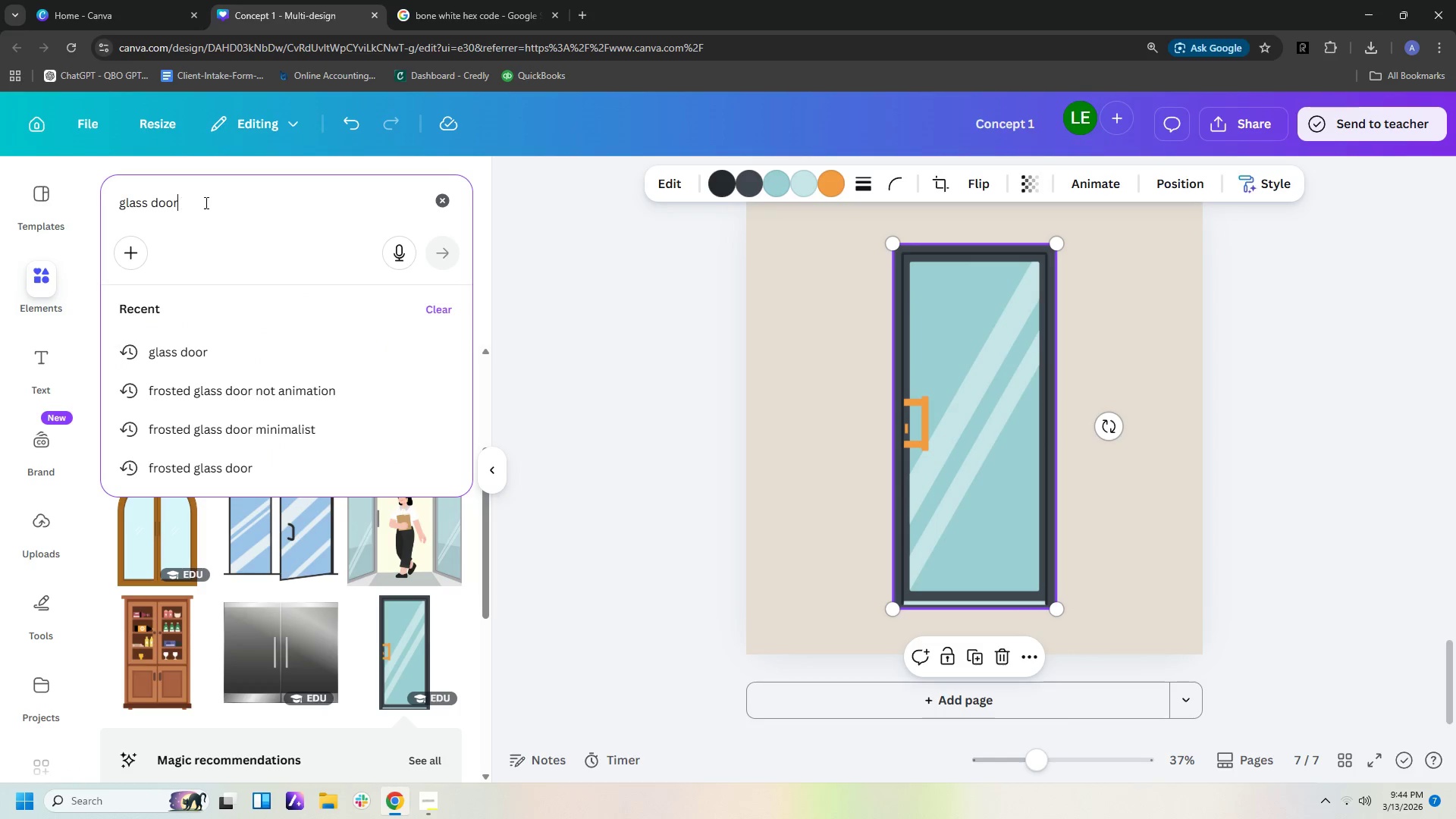 
left_click_drag(start_coordinate=[206, 202], to_coordinate=[0, 177])
 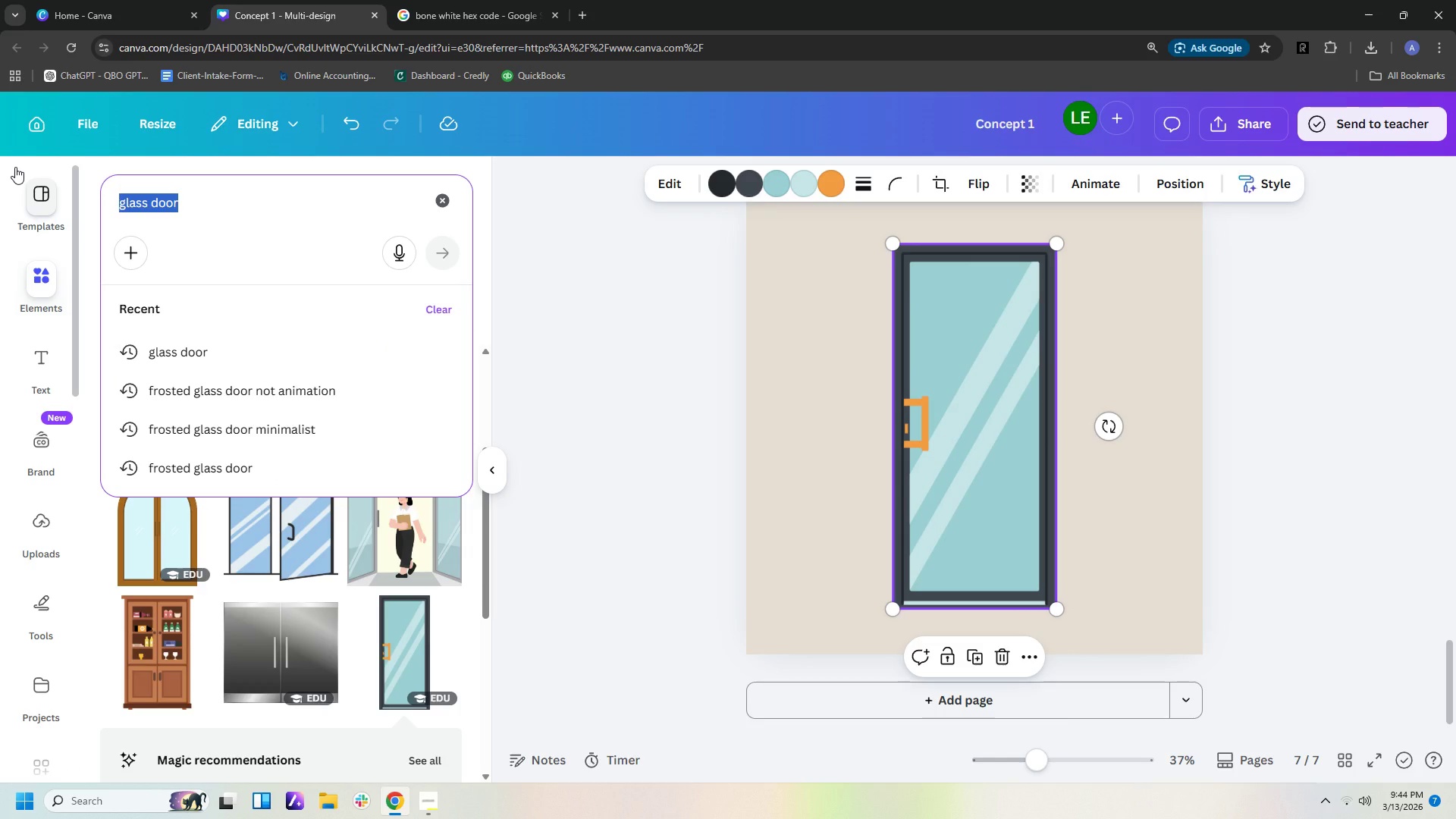 
type(photo plave)
key(Backspace)
key(Backspace)
type(ceholder)
 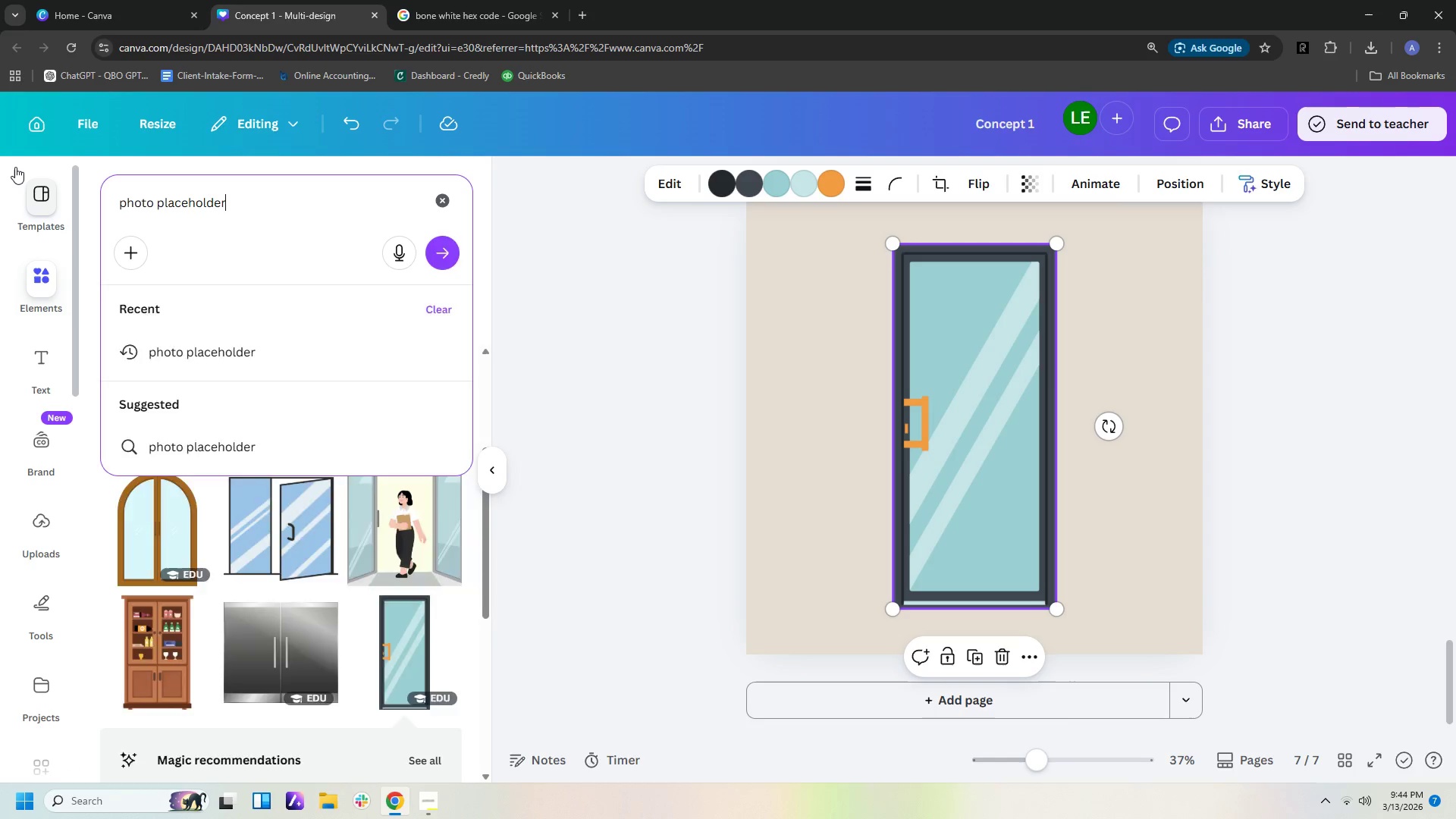 
key(Enter)
 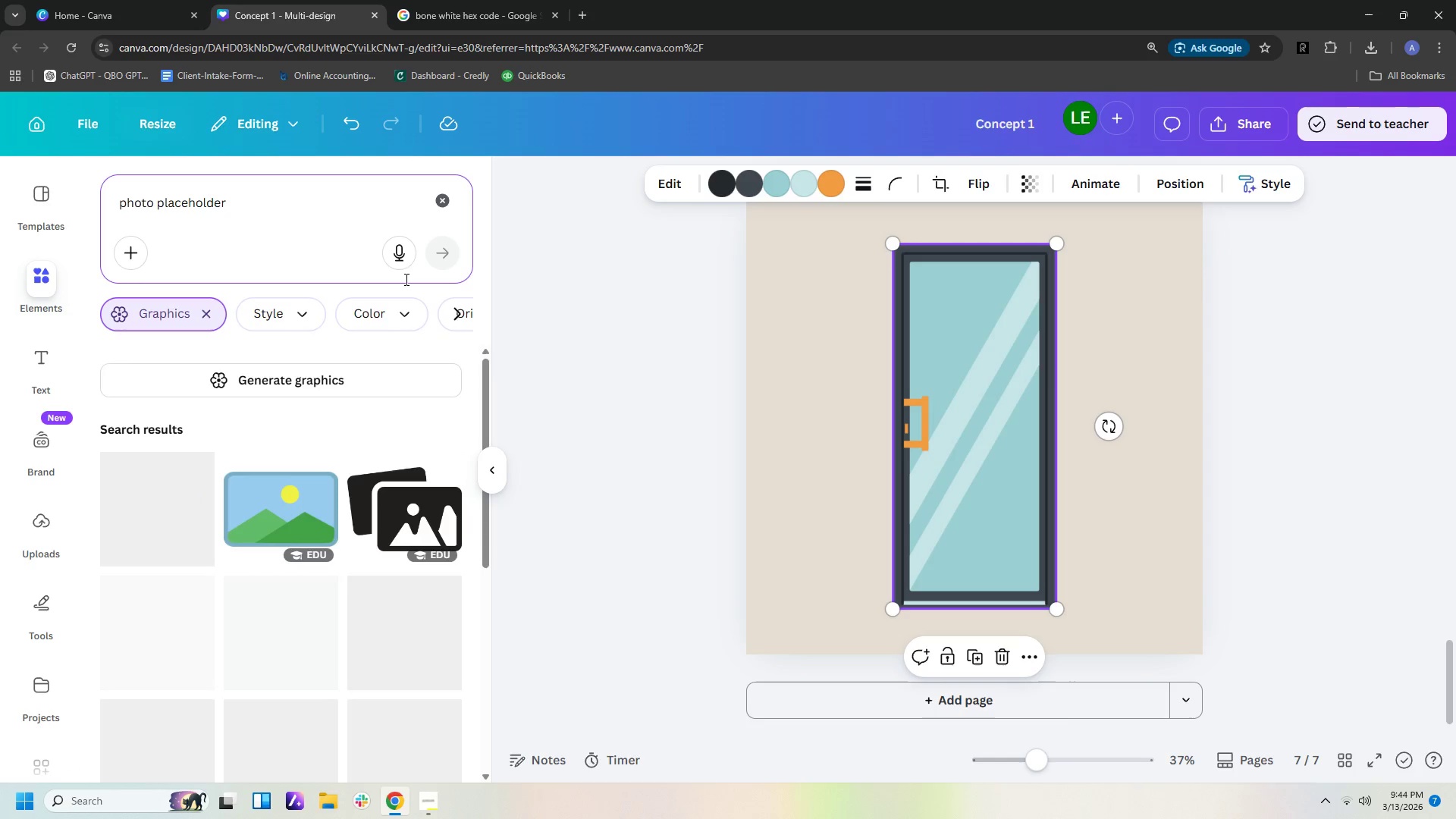 
scroll: coordinate [397, 460], scroll_direction: down, amount: 7.0
 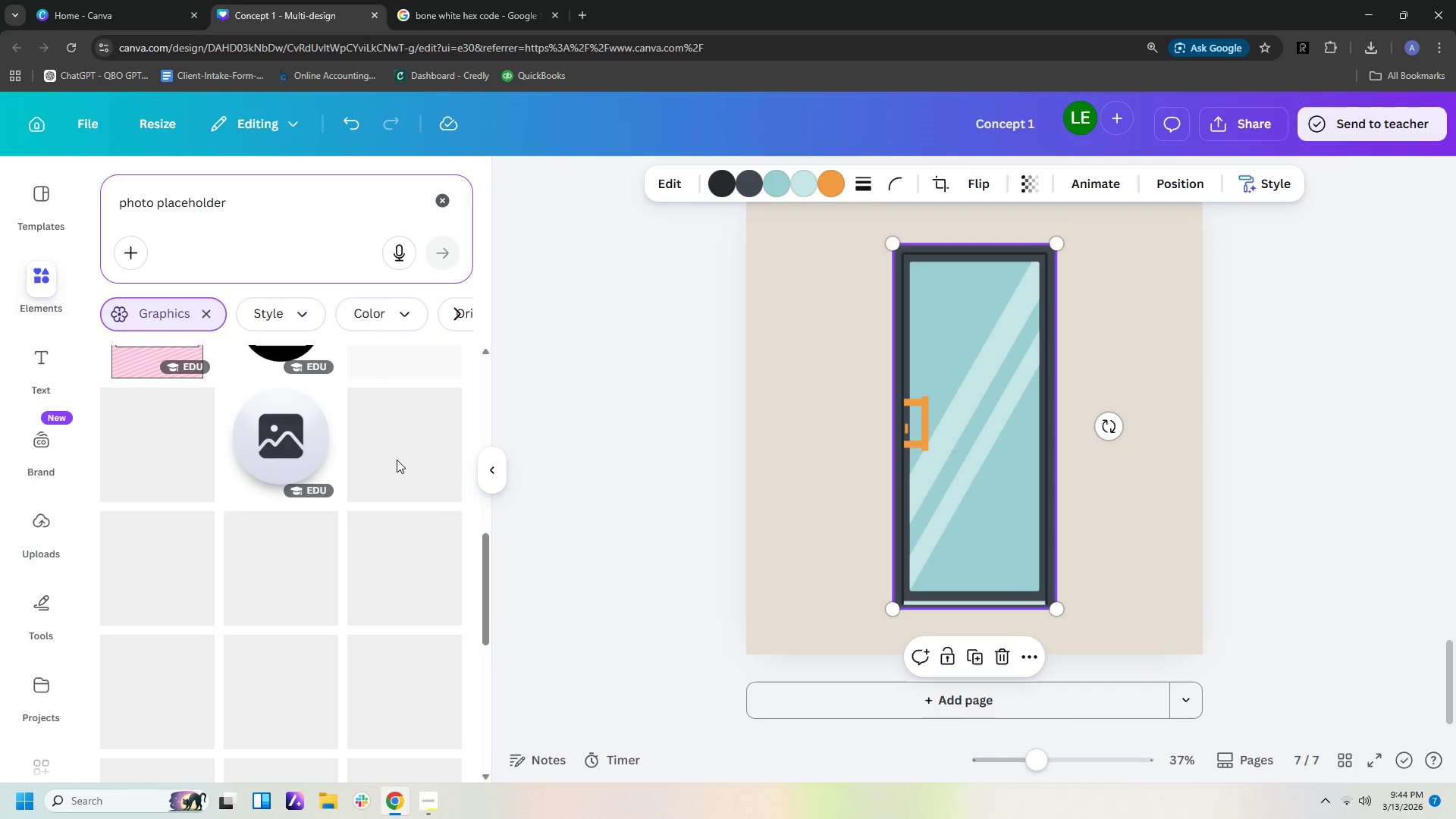 
scroll: coordinate [397, 457], scroll_direction: up, amount: 10.0
 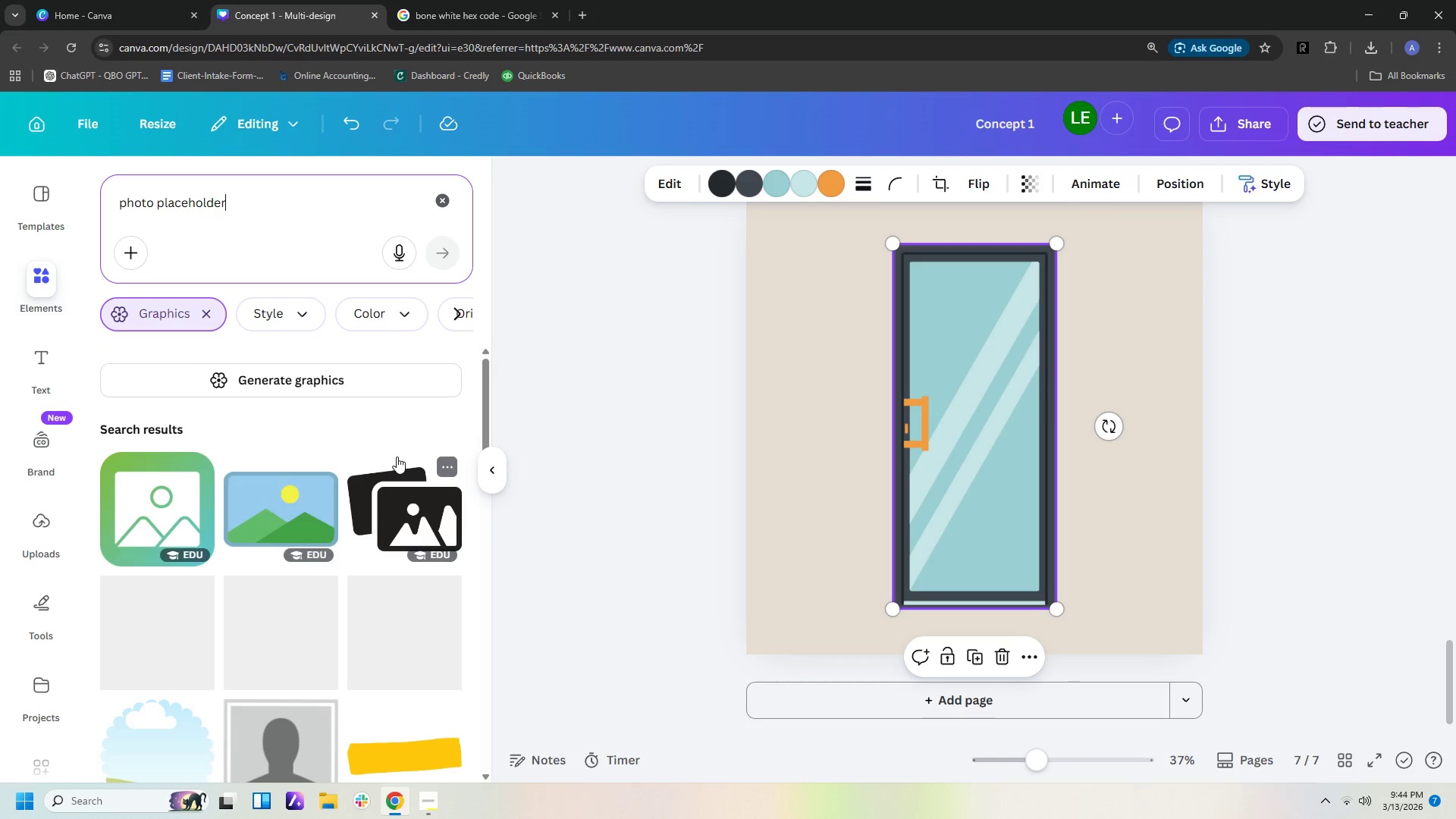 
scroll: coordinate [397, 459], scroll_direction: down, amount: 10.0
 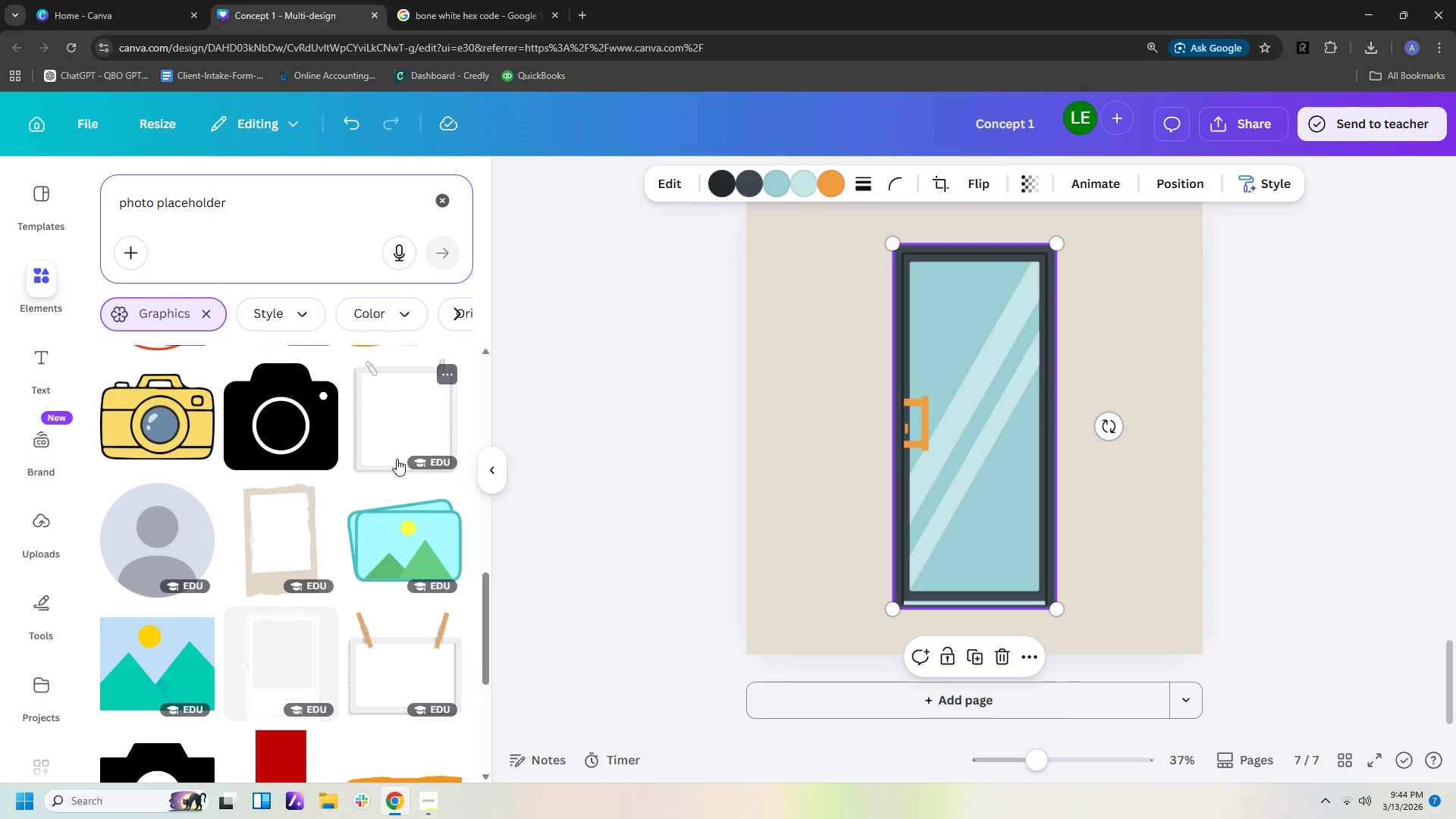 
scroll: coordinate [391, 455], scroll_direction: up, amount: 19.0
 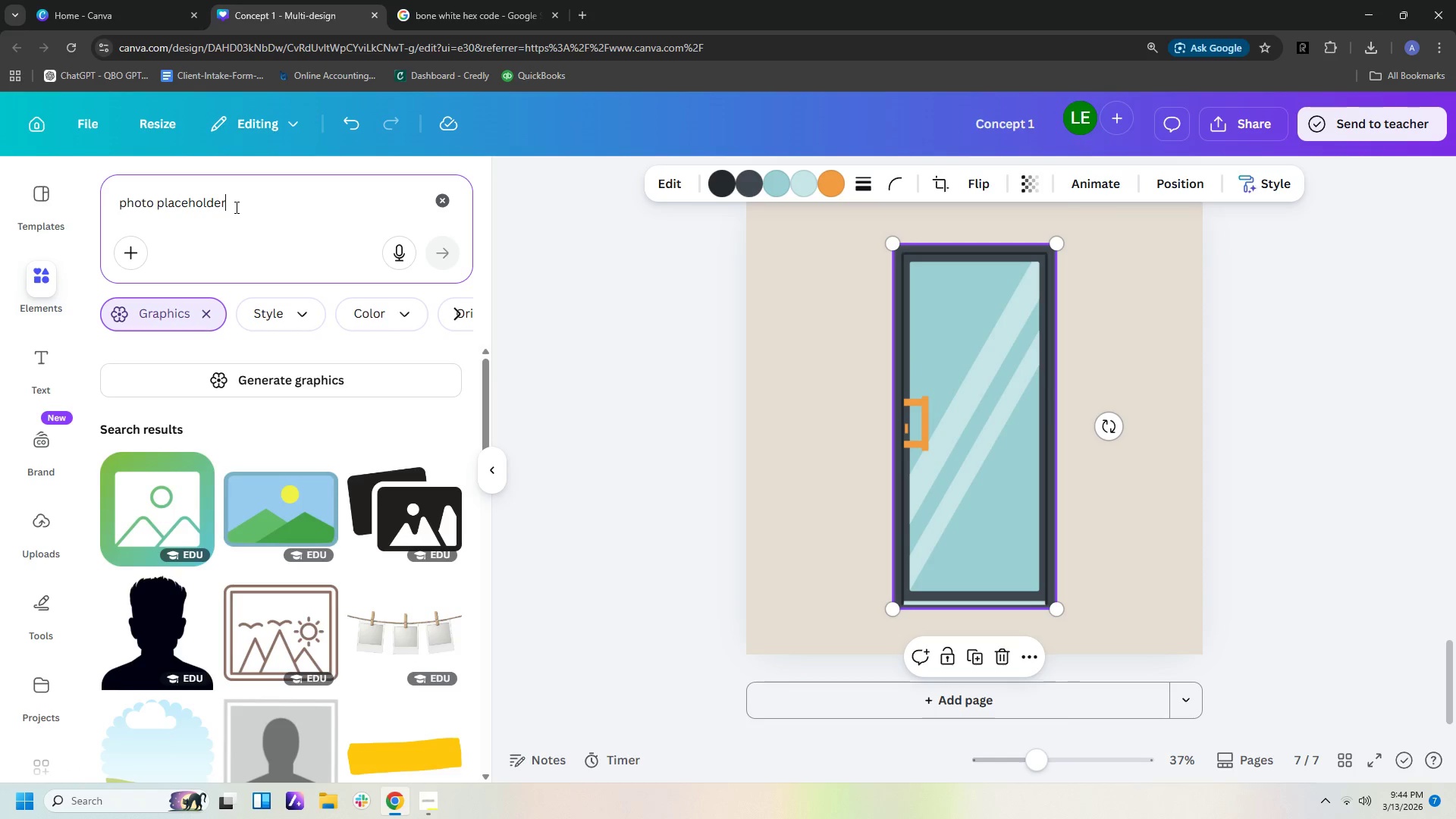 
left_click_drag(start_coordinate=[250, 199], to_coordinate=[32, 178])
 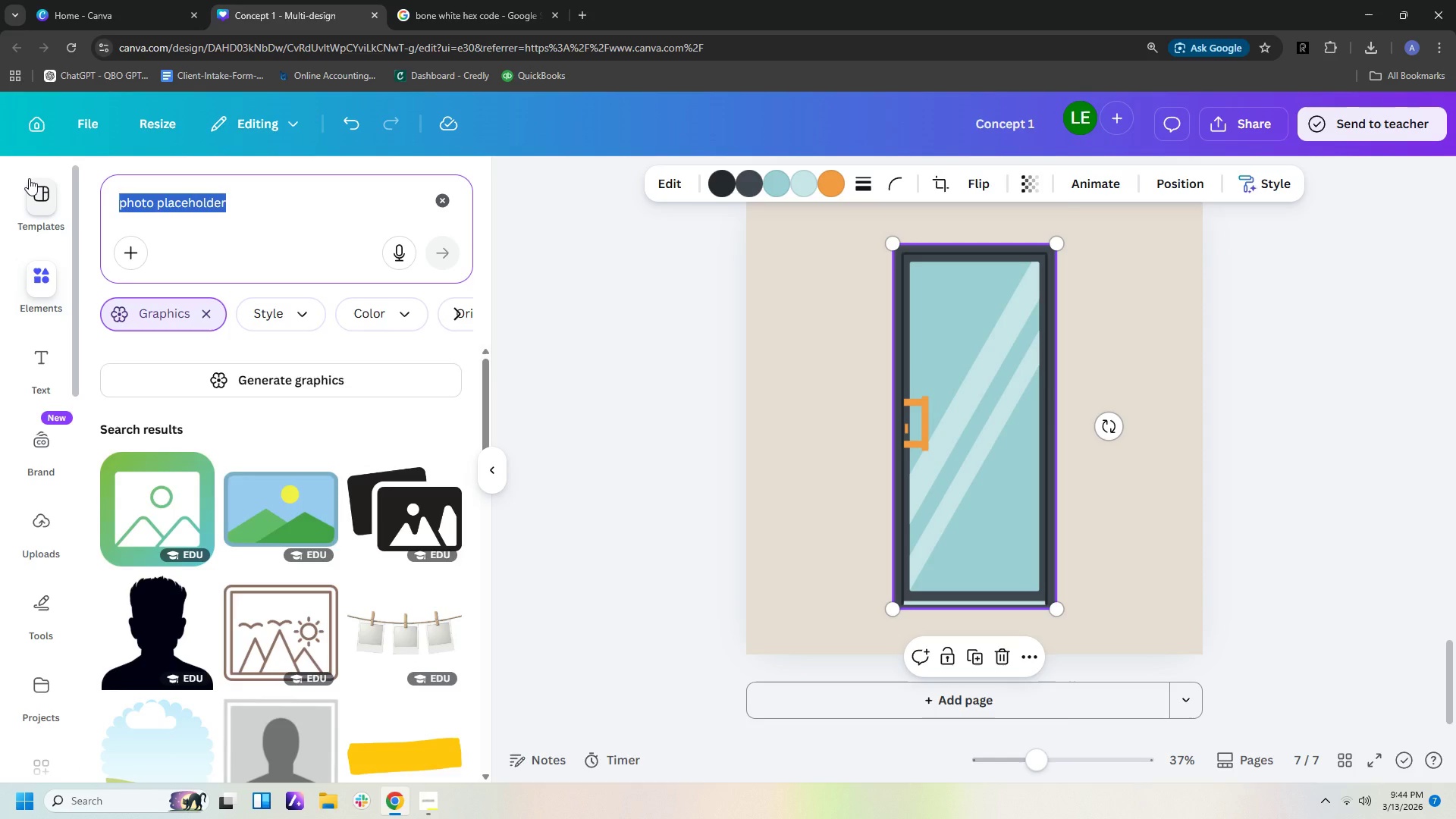 
type(picture place)
 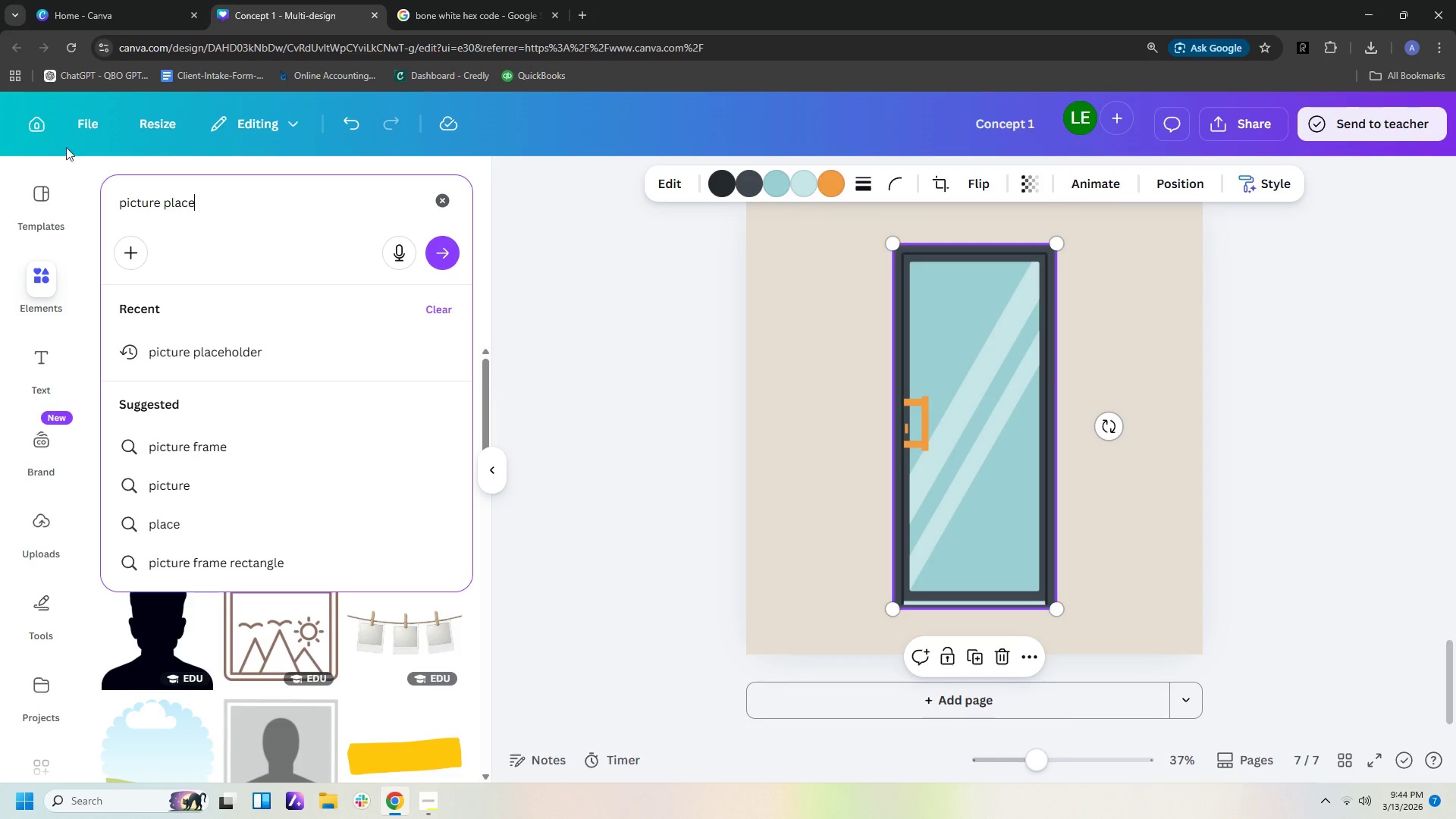 
left_click([245, 357])
 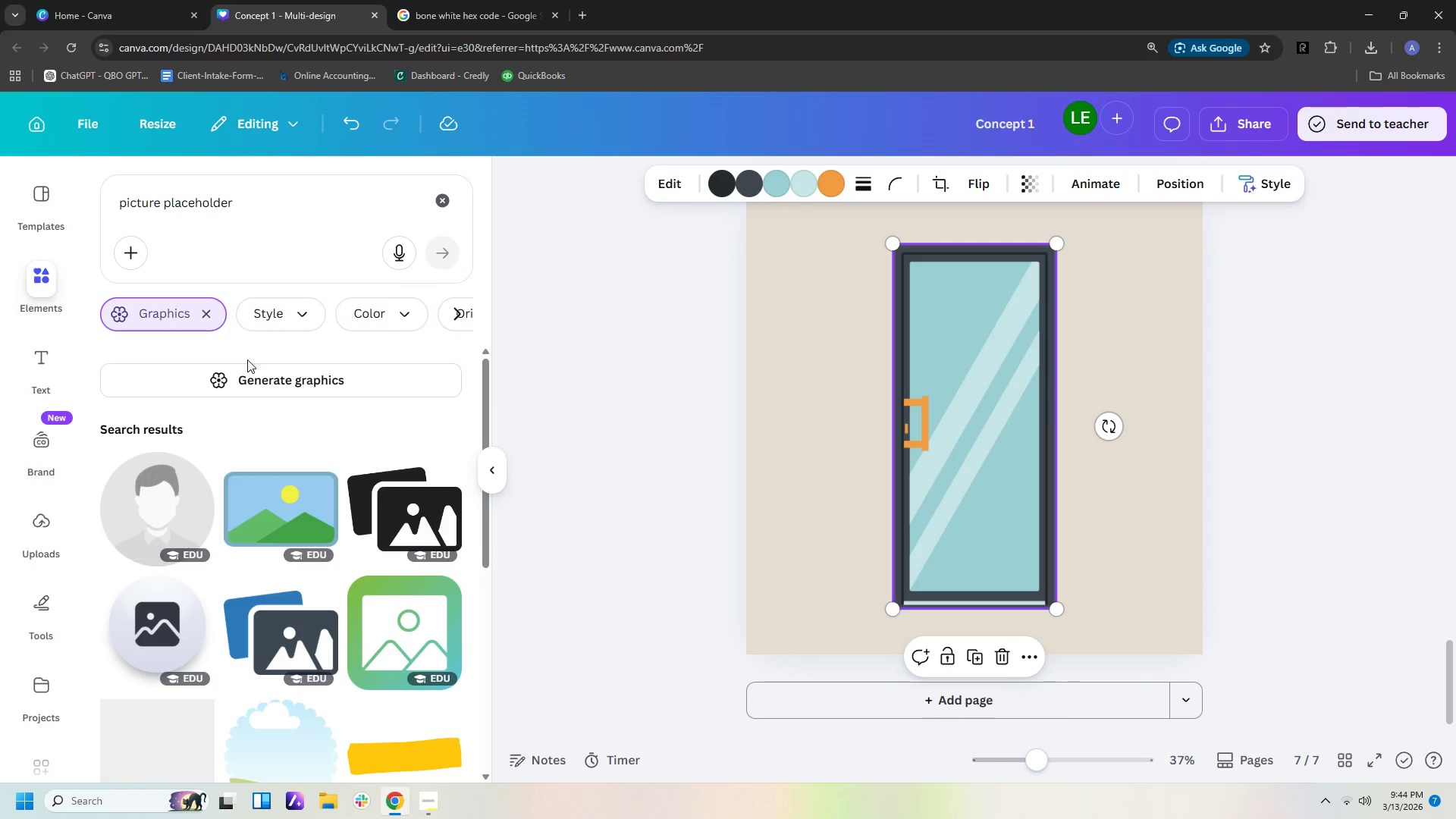 
scroll: coordinate [339, 578], scroll_direction: down, amount: 32.0
 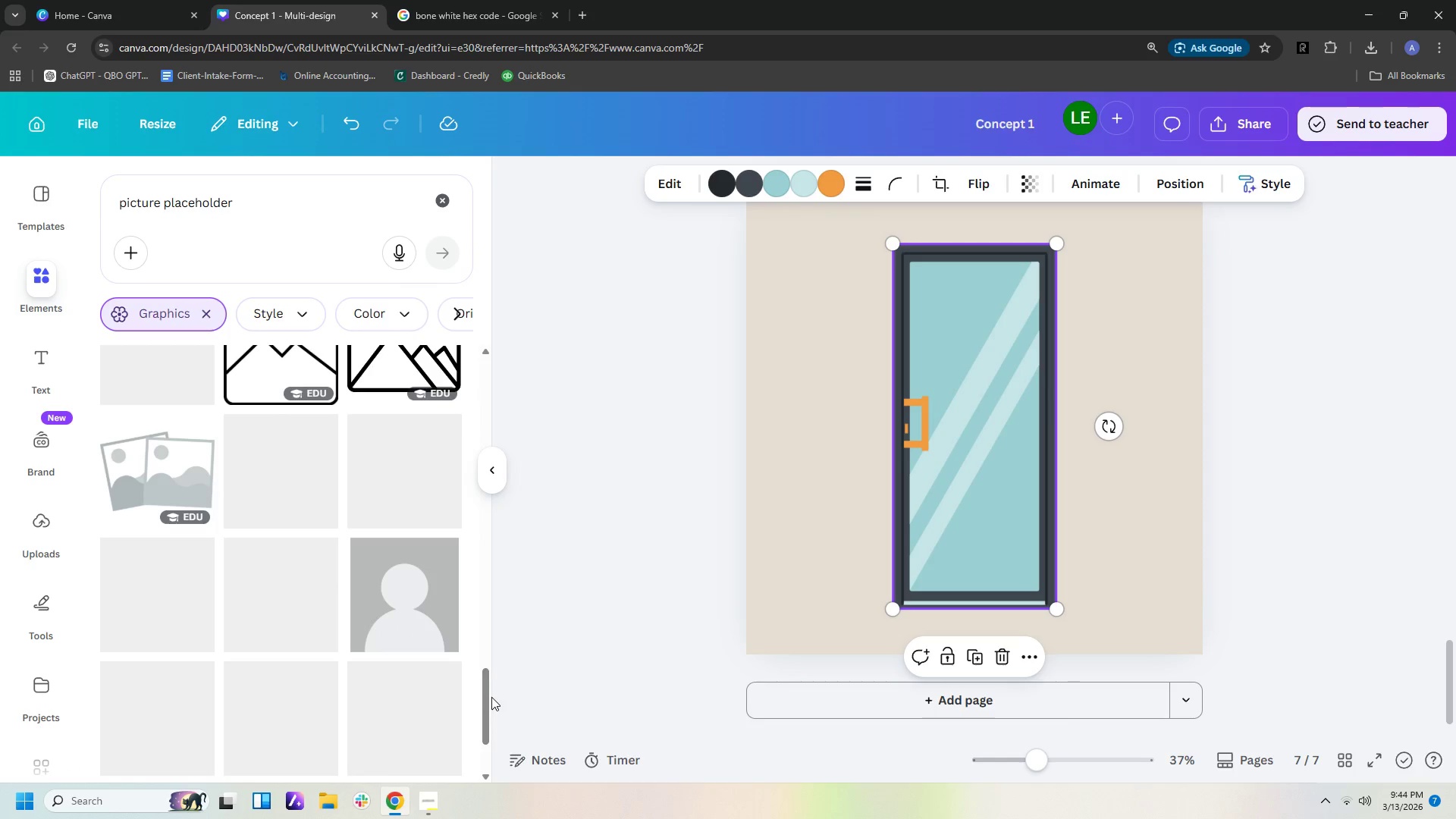 
left_click_drag(start_coordinate=[485, 698], to_coordinate=[485, 717])
 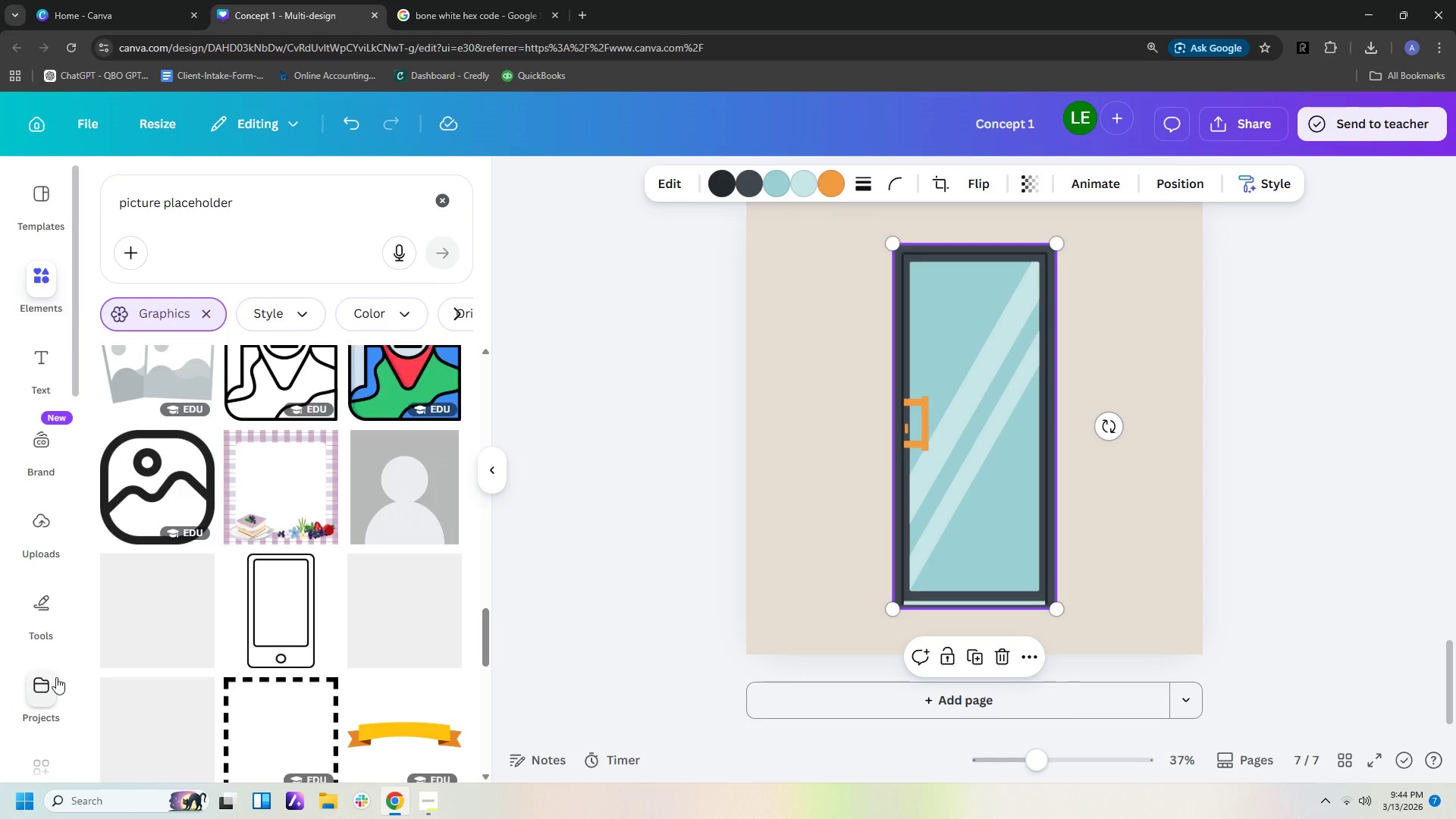 
scroll: coordinate [57, 675], scroll_direction: down, amount: 4.0
 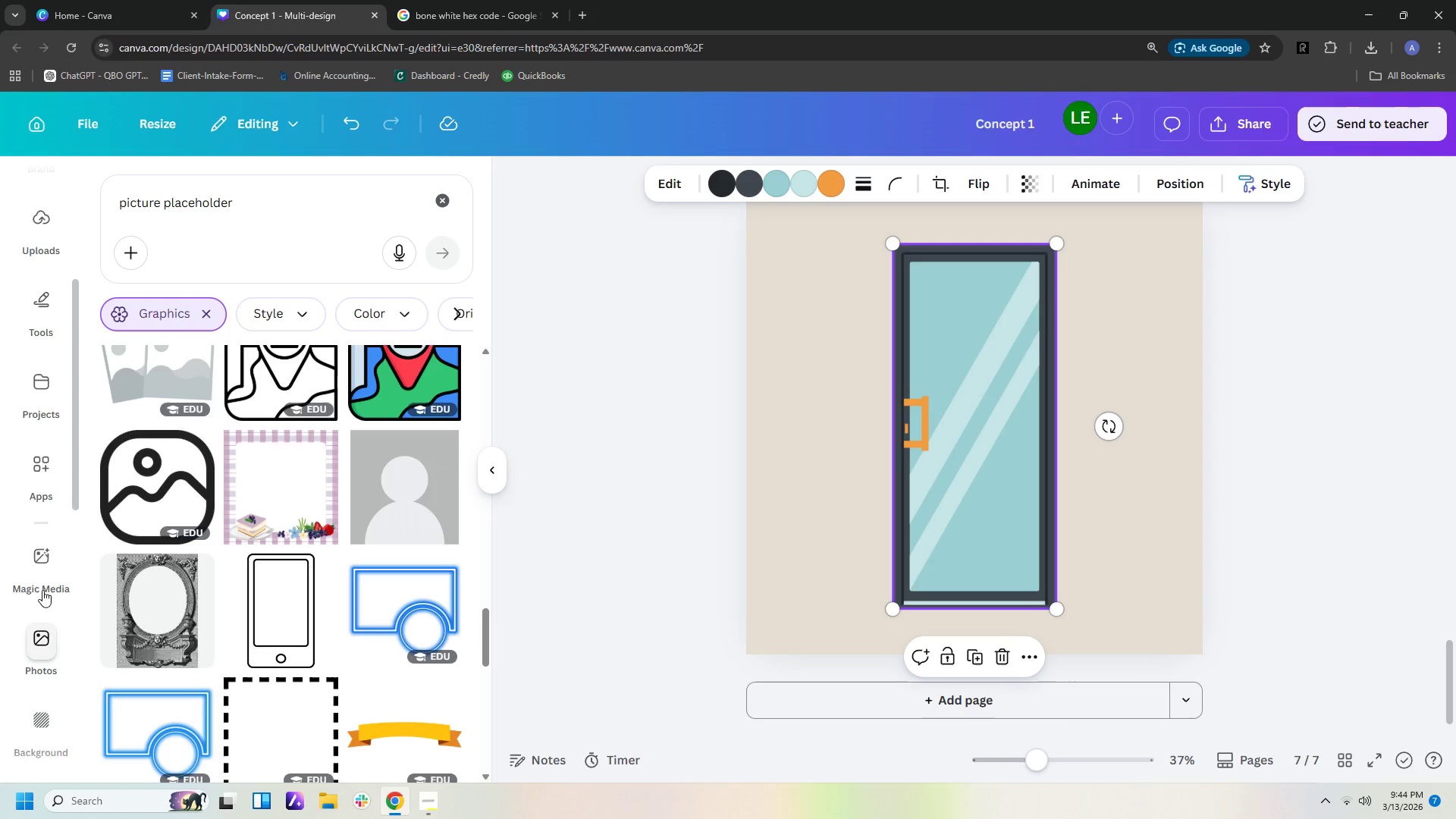 
left_click([46, 491])
 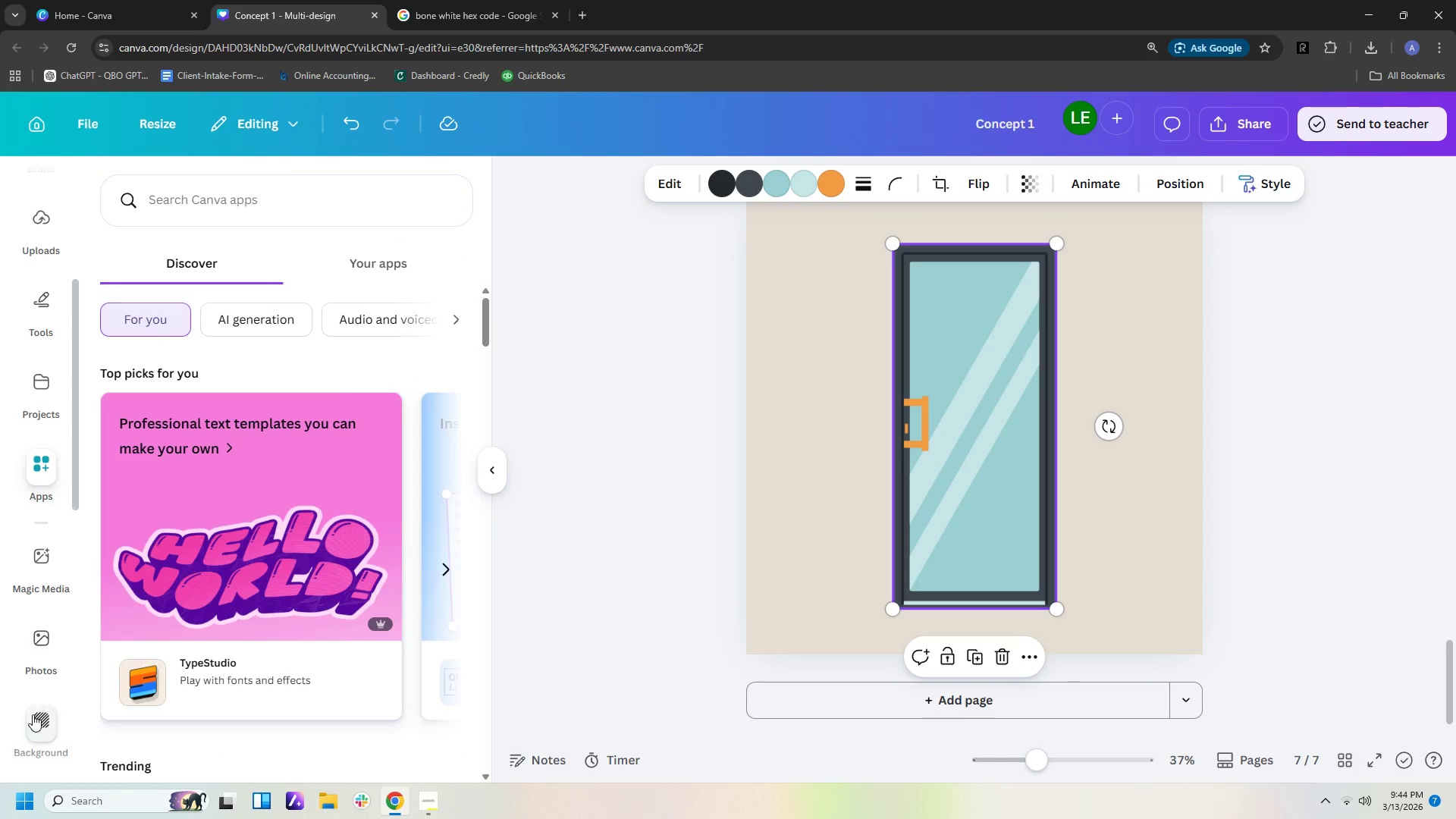 
left_click([36, 650])
 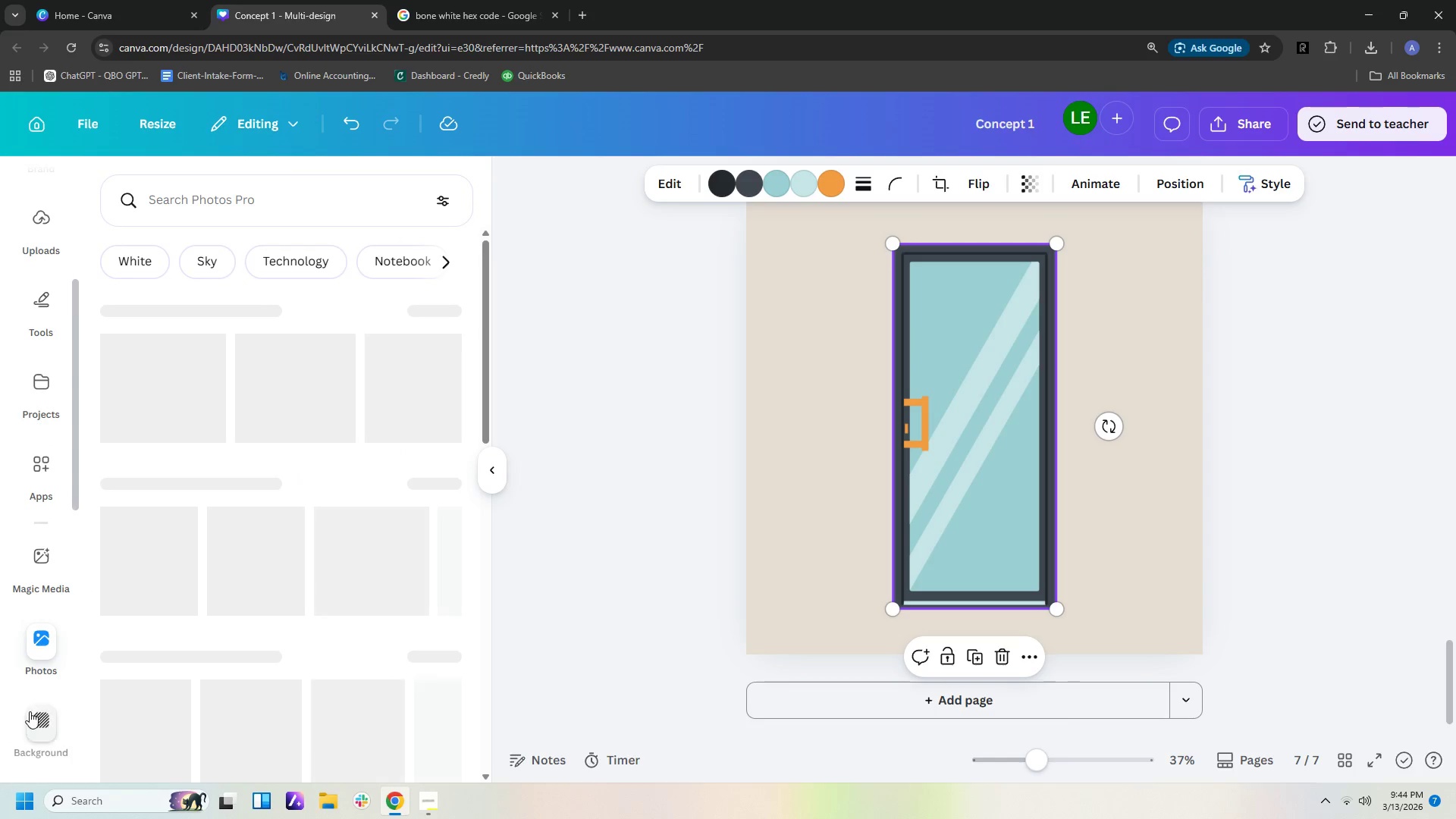 
scroll: coordinate [39, 726], scroll_direction: down, amount: 3.0
 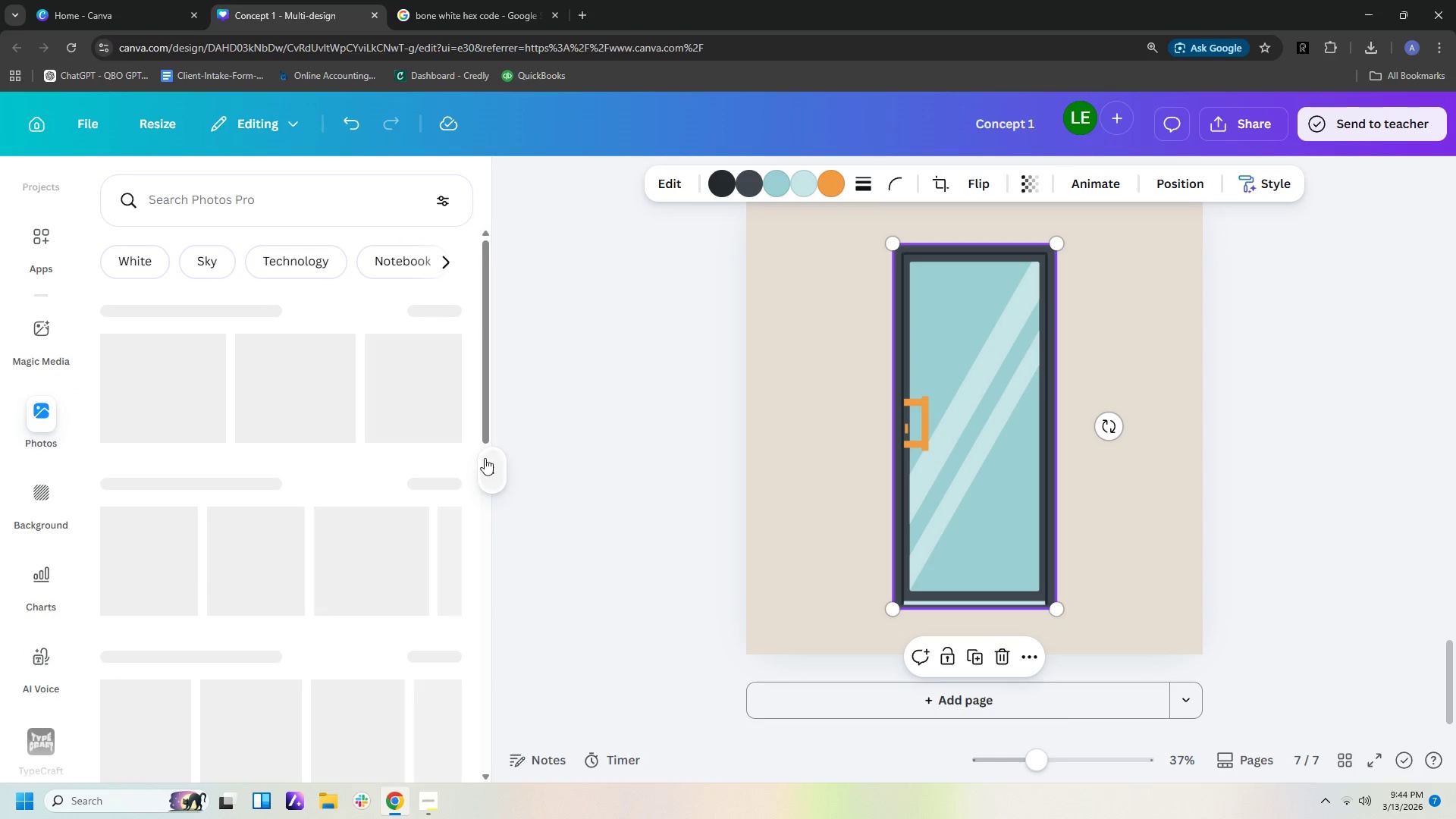 
left_click_drag(start_coordinate=[485, 431], to_coordinate=[520, 355])
 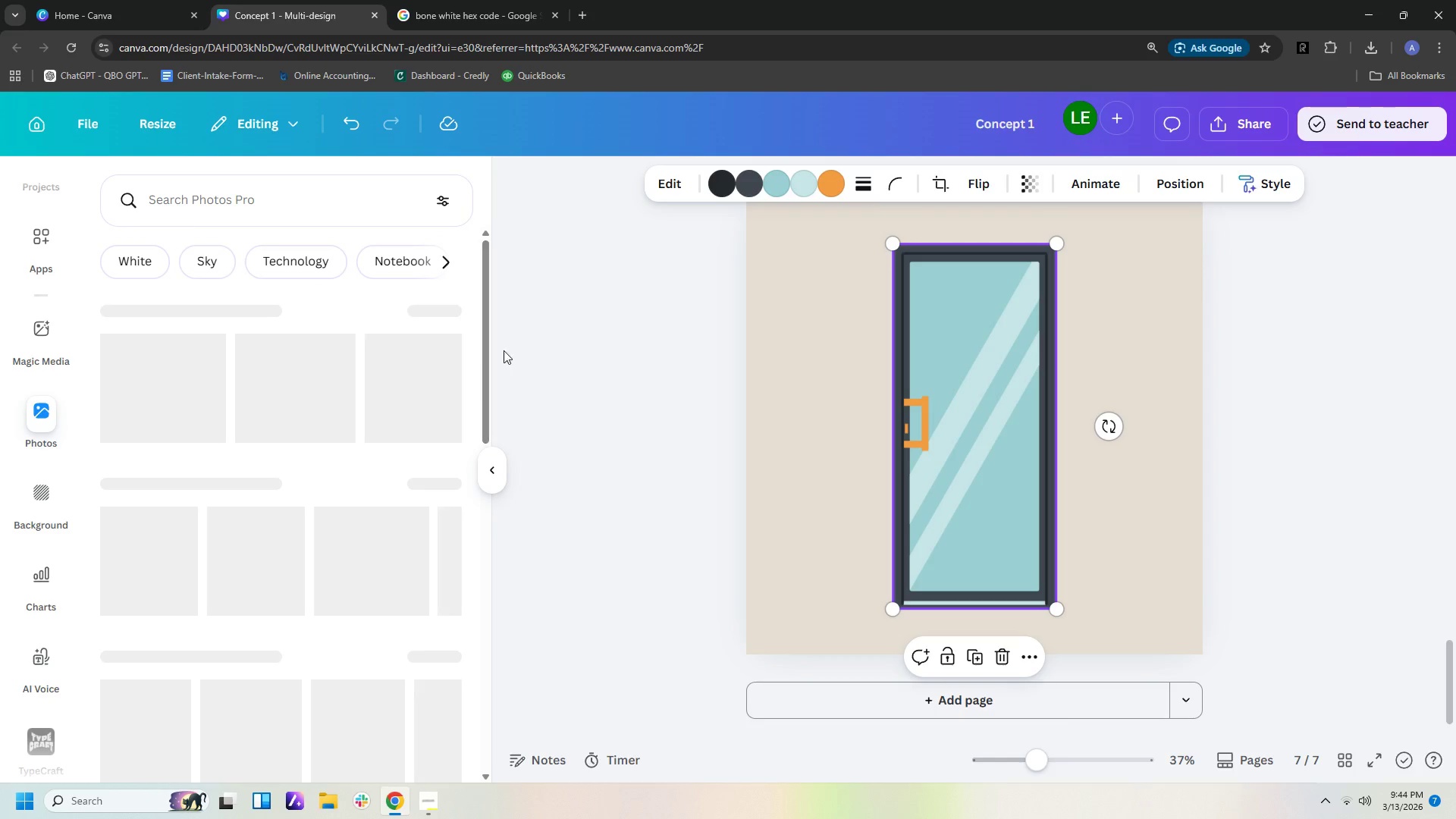 
mouse_move([420, 327])
 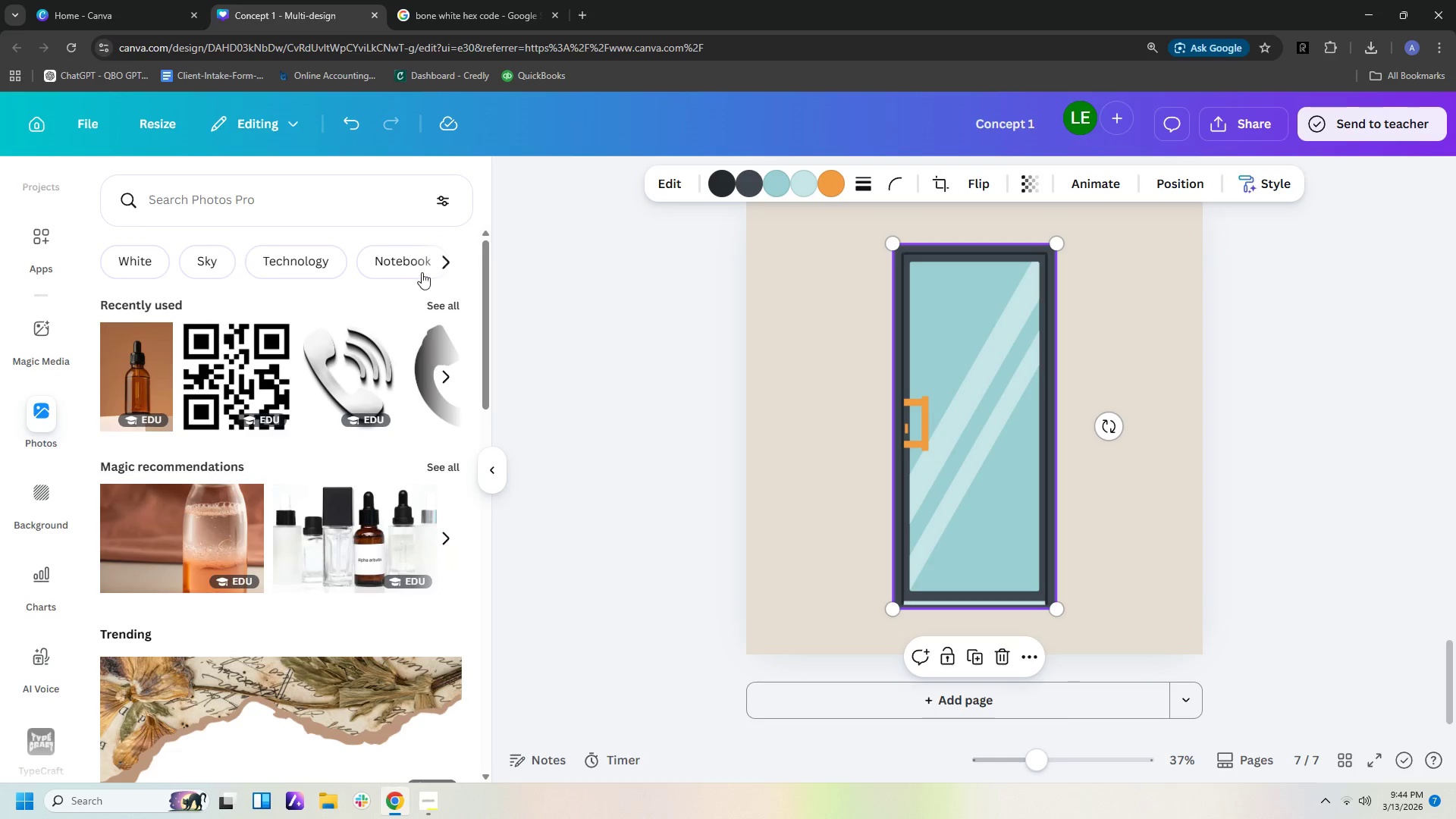 
scroll: coordinate [487, 490], scroll_direction: down, amount: 4.0
 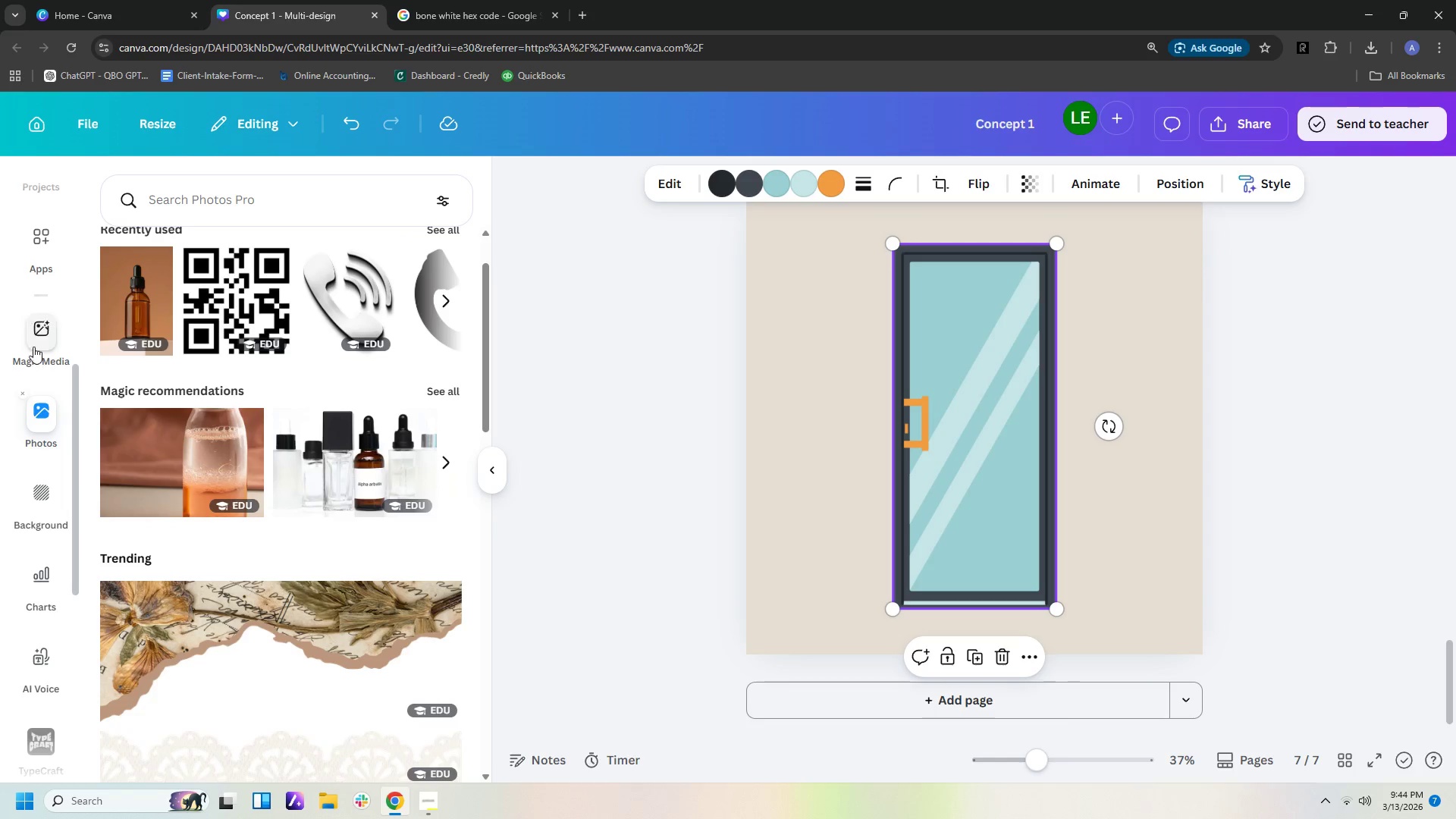 
left_click([34, 342])
 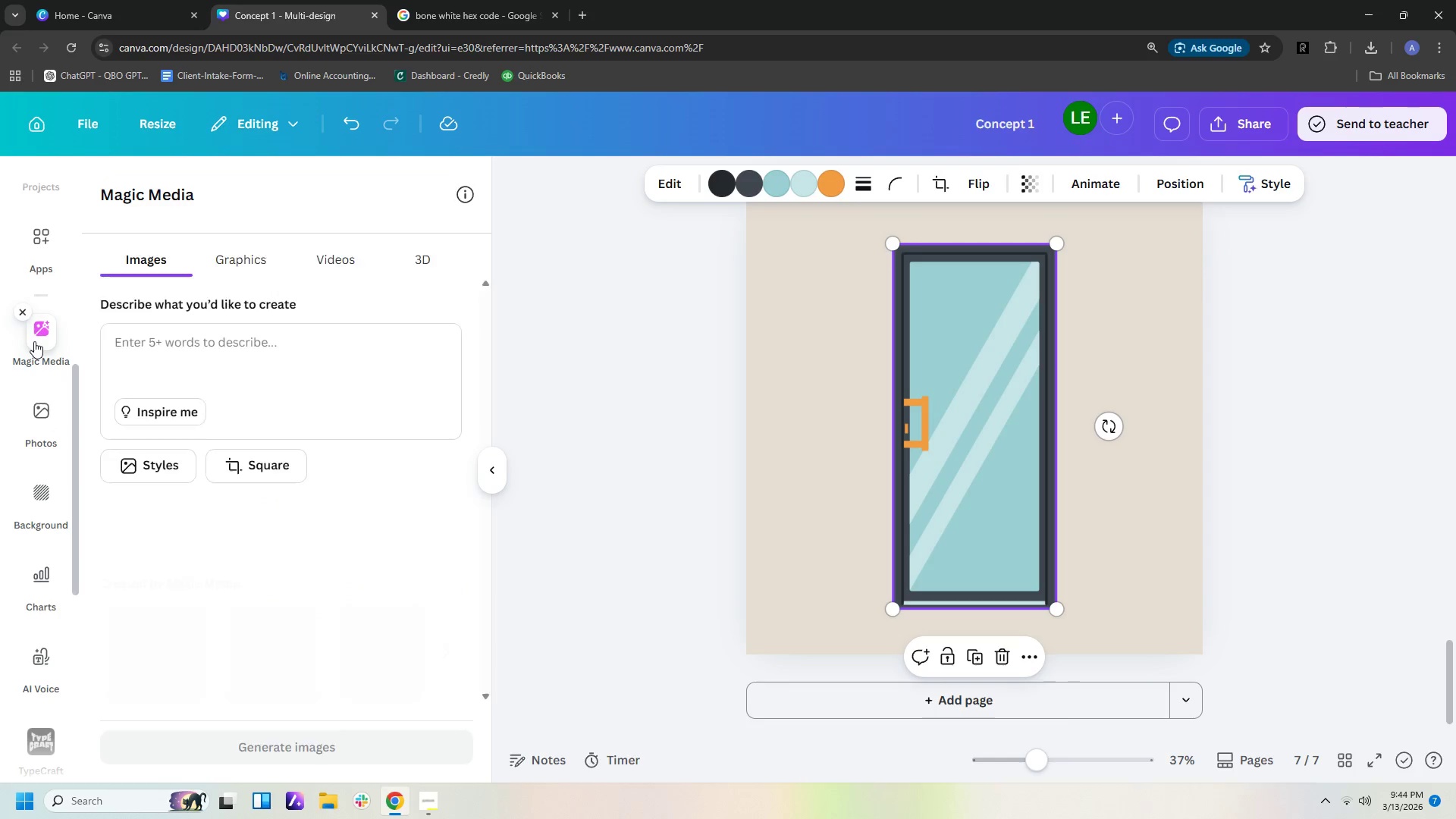 
scroll: coordinate [30, 208], scroll_direction: up, amount: 6.0
 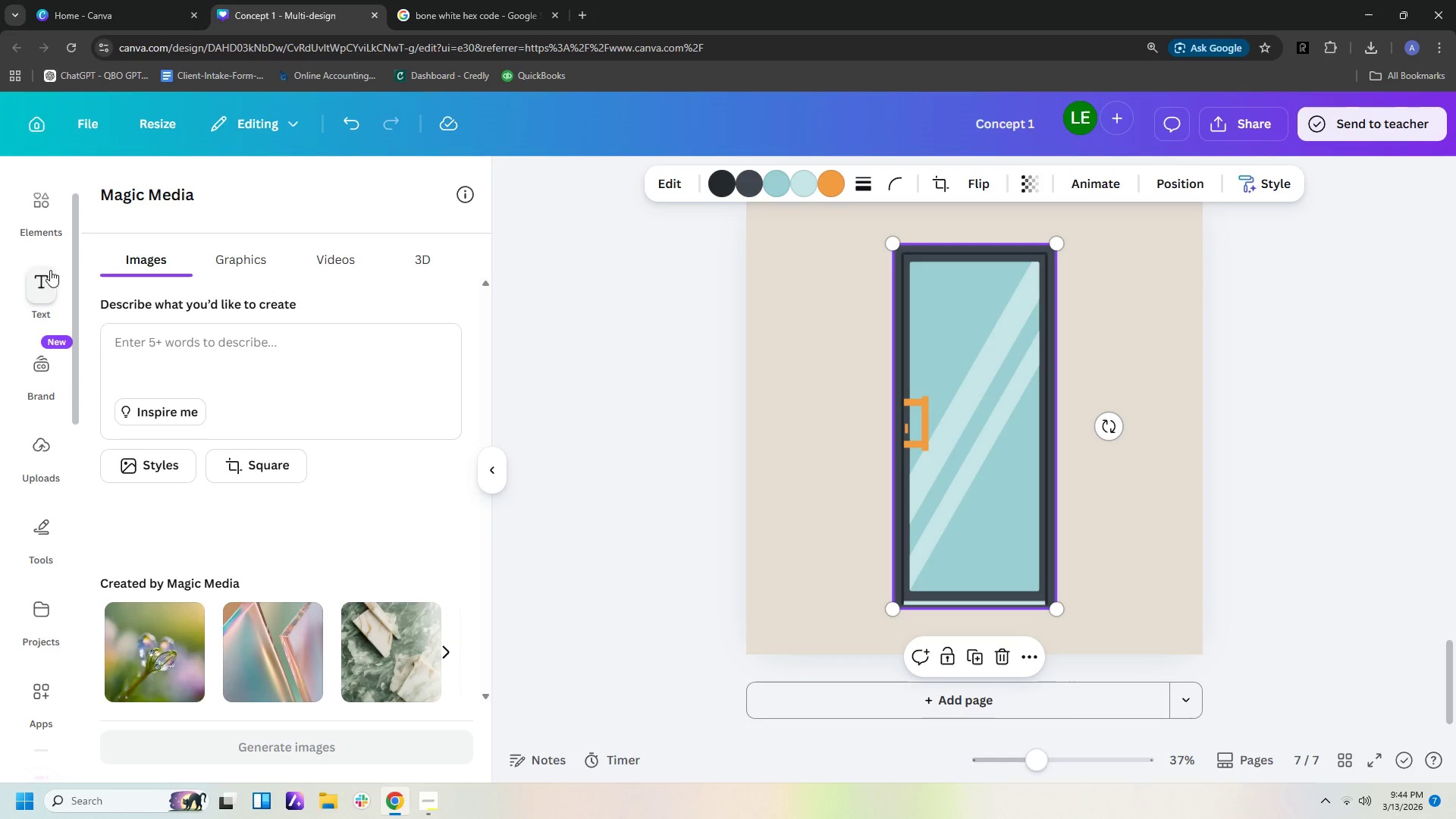 
left_click([38, 210])
 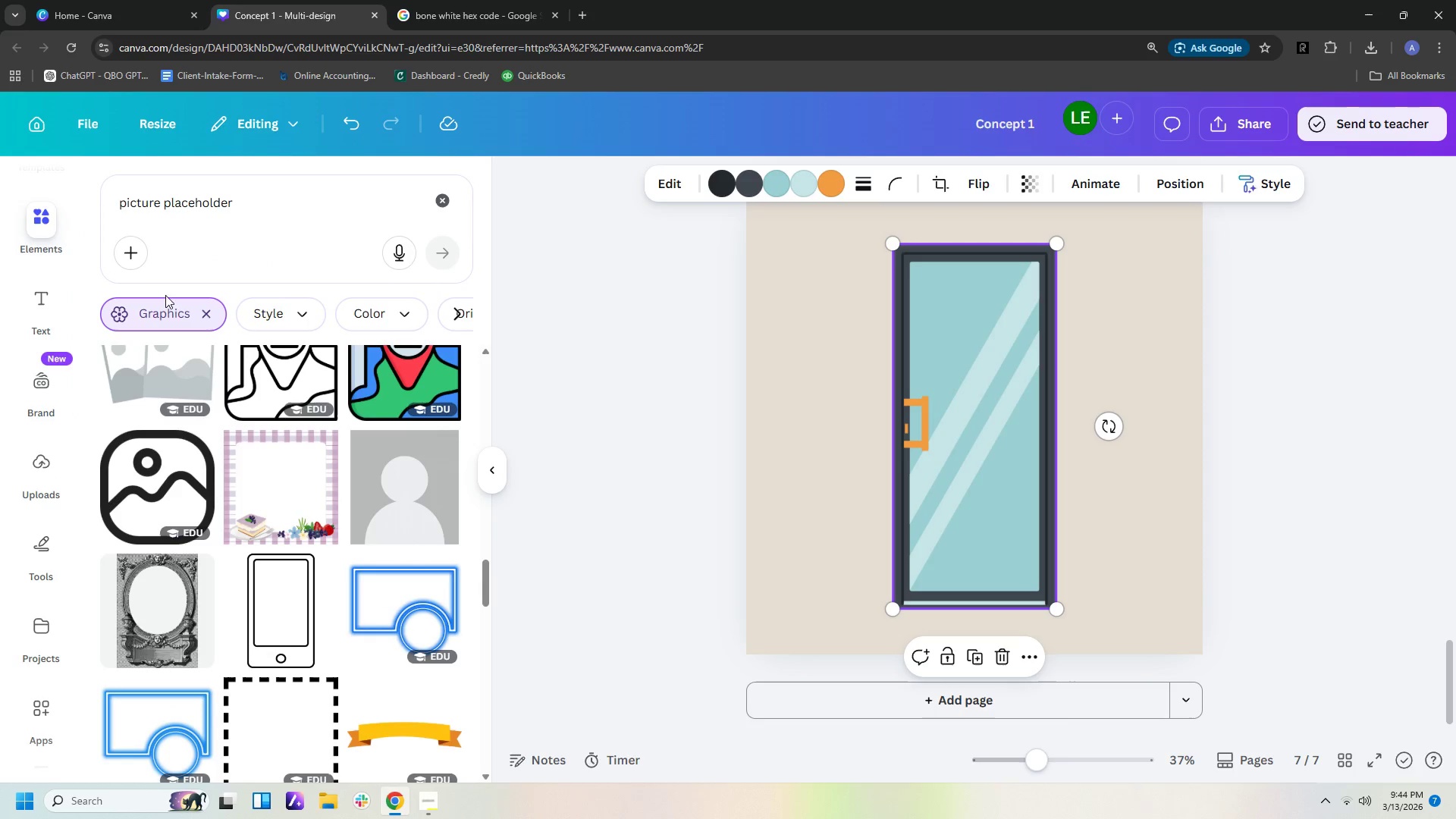 
scroll: coordinate [358, 312], scroll_direction: up, amount: 2.0
 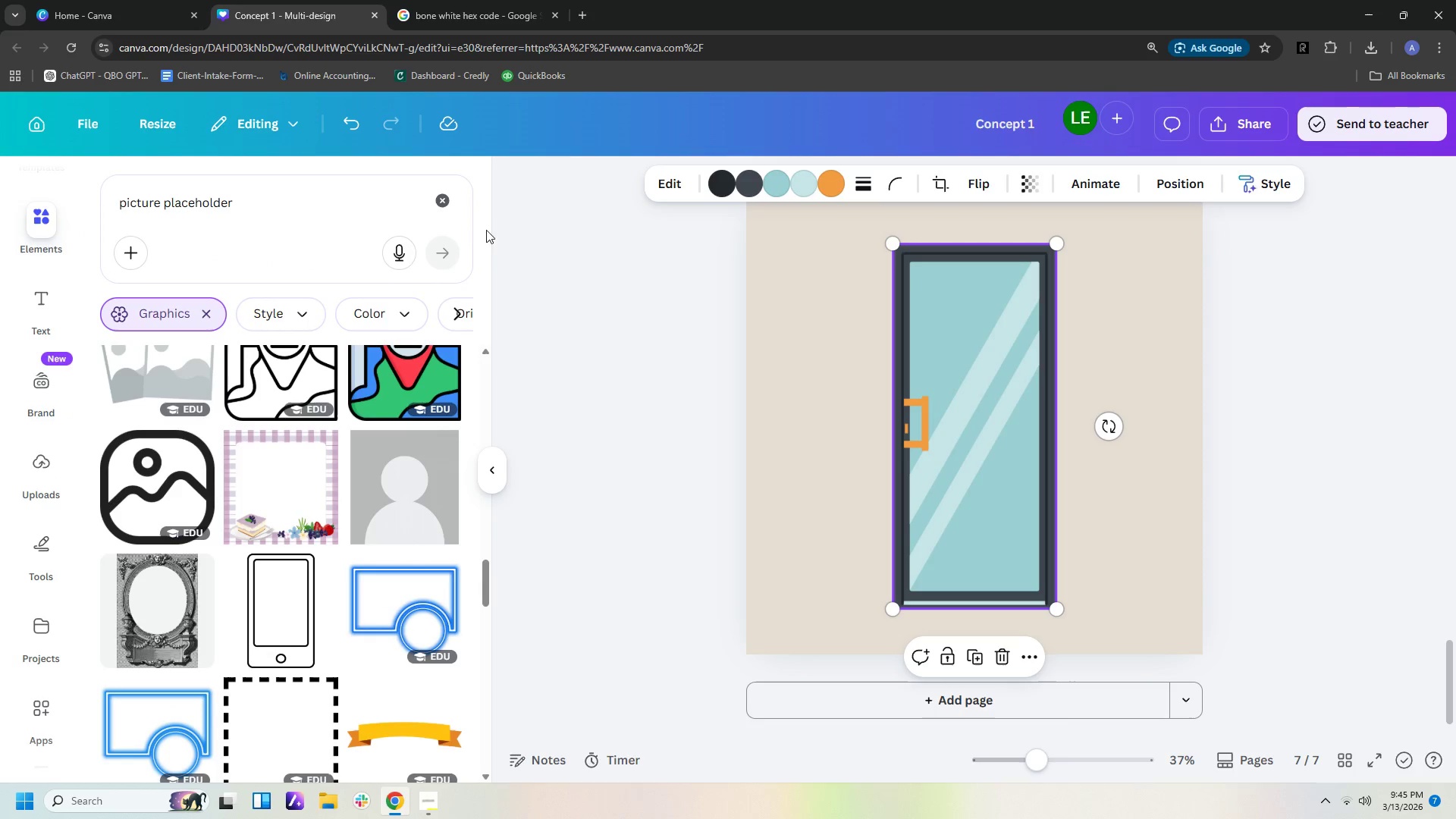 
left_click([439, 199])
 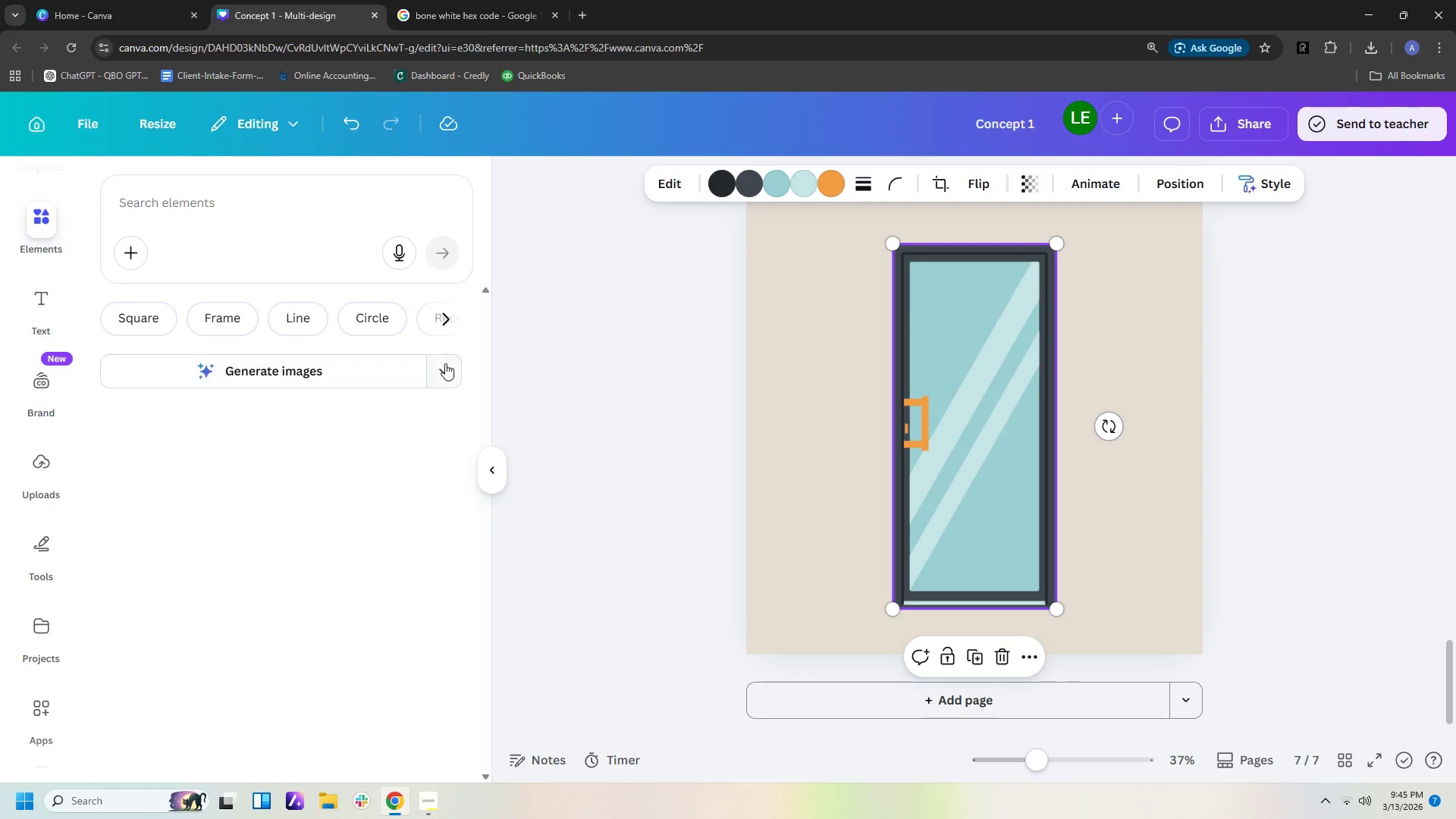 
left_click([444, 379])
 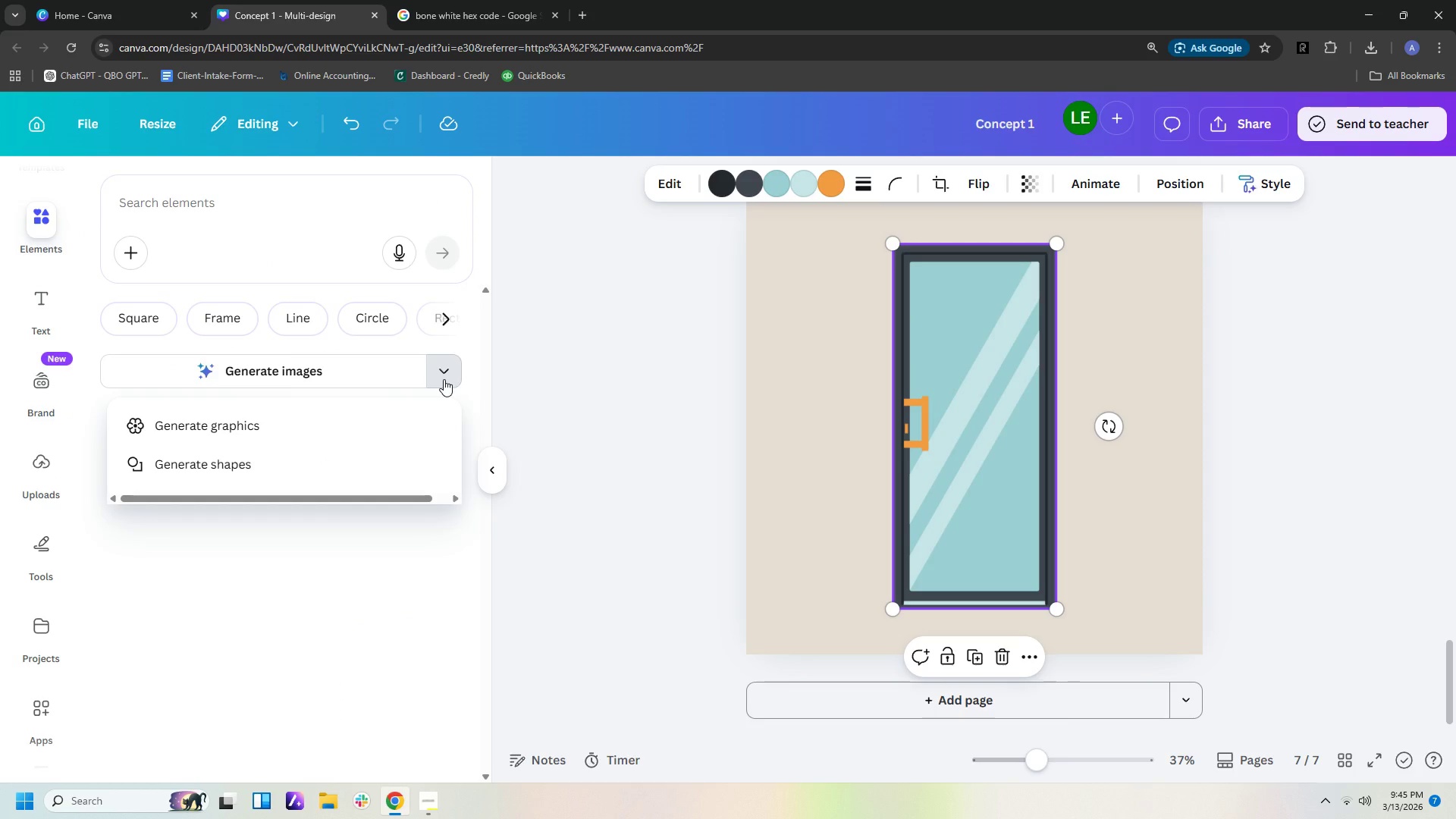 
left_click([444, 379])
 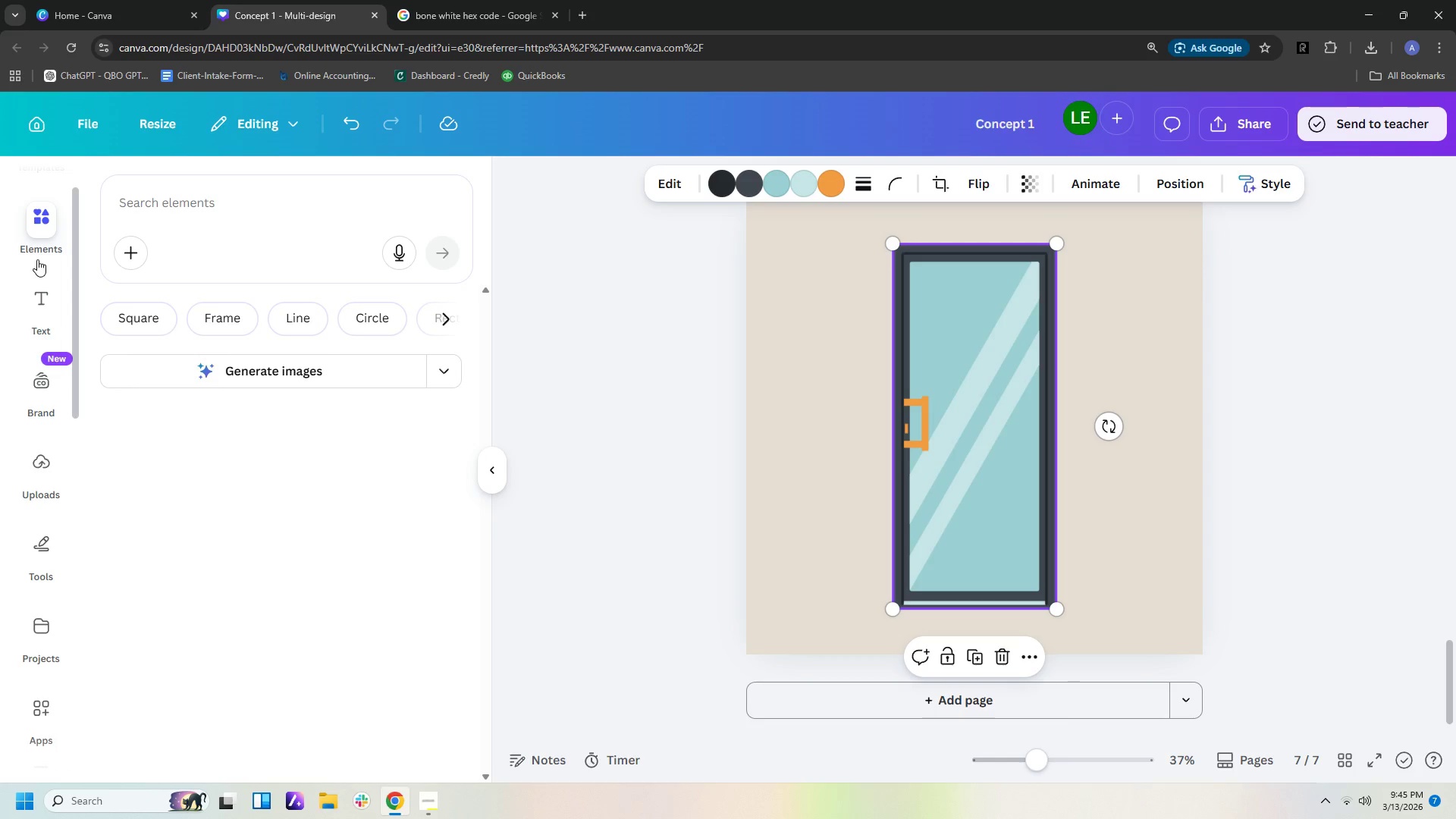 
left_click([33, 217])
 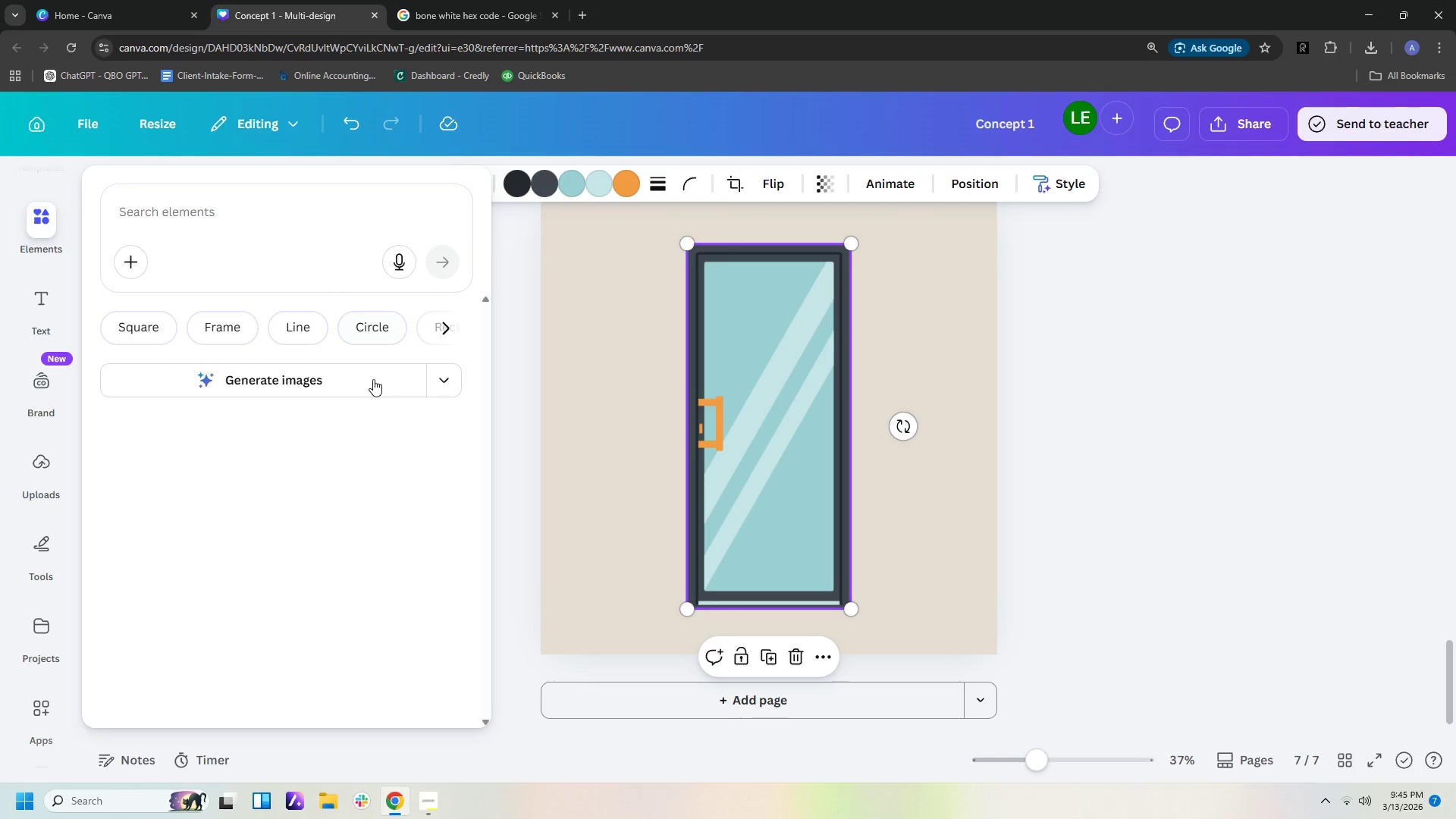 
left_click([275, 486])
 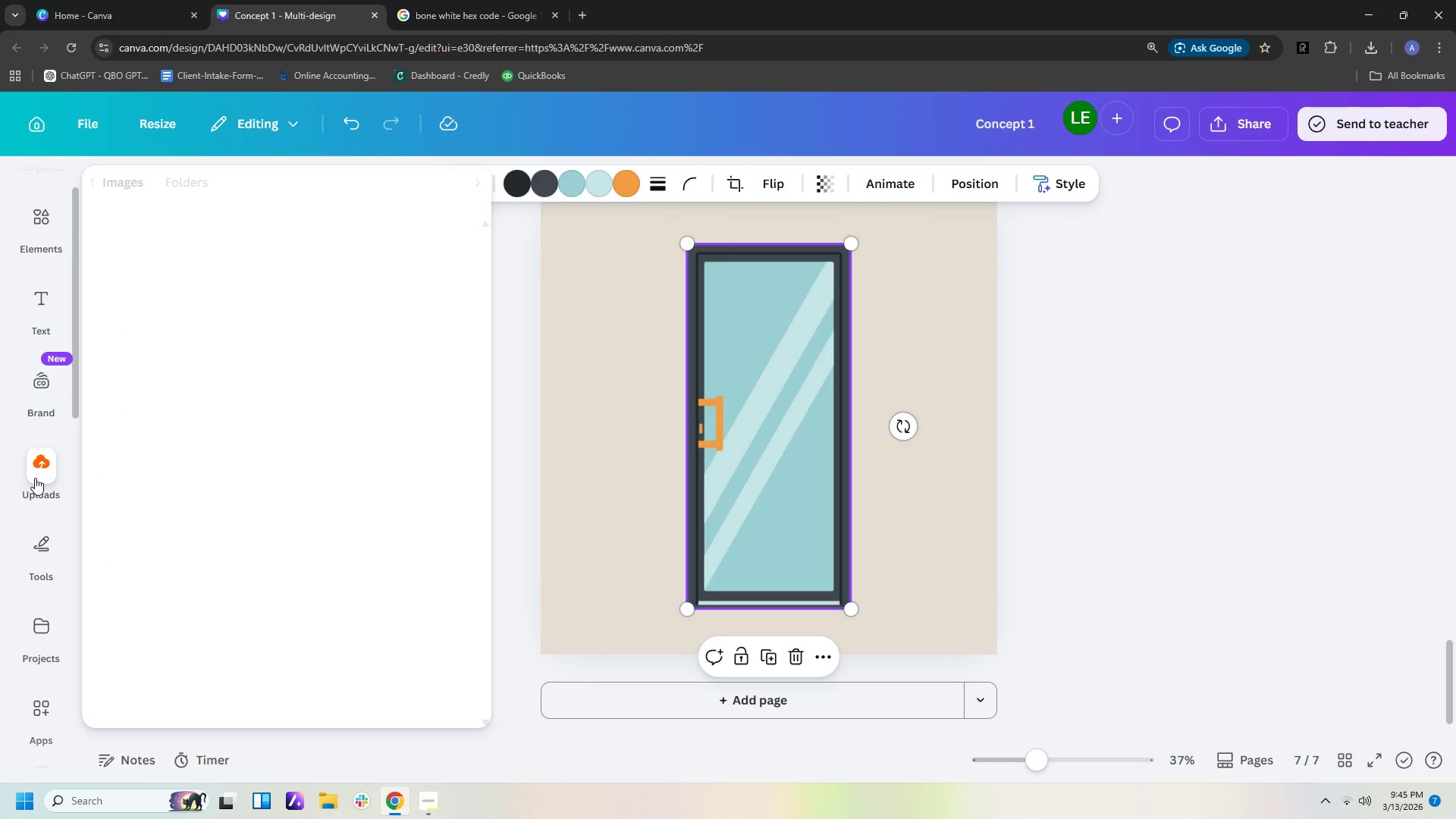 
mouse_move([39, 579])
 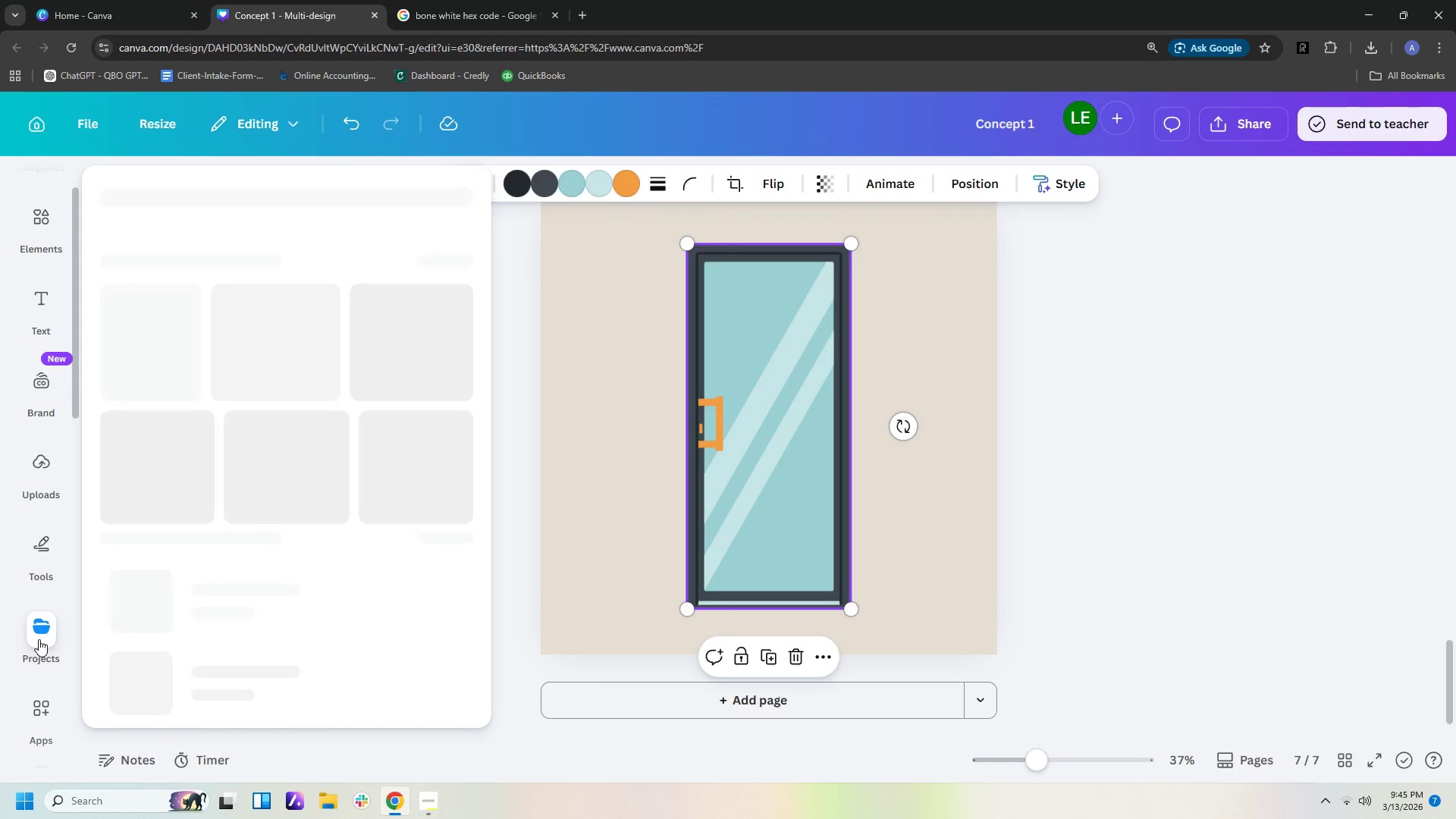 
left_click([39, 639])
 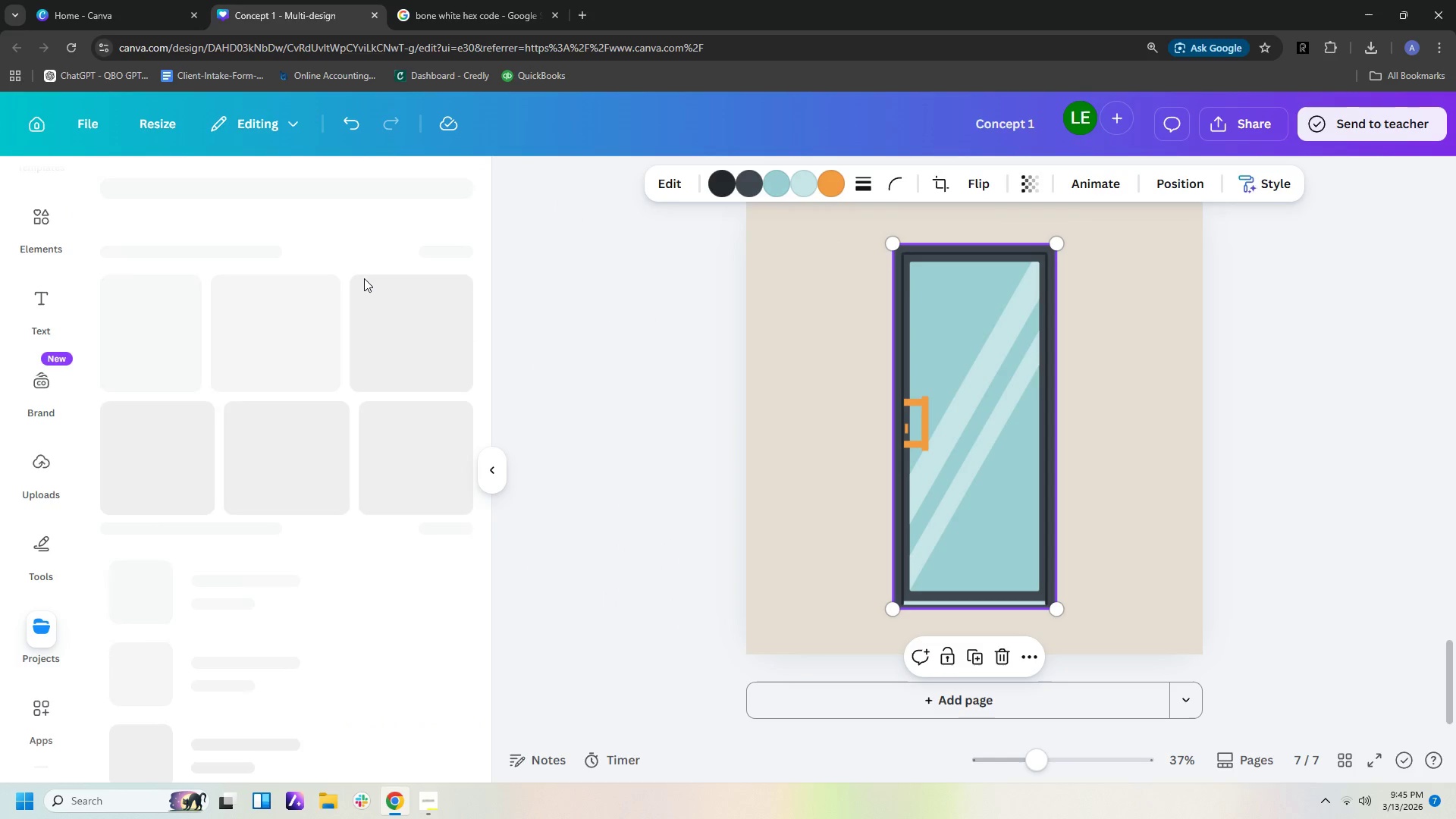 
wait(5.58)
 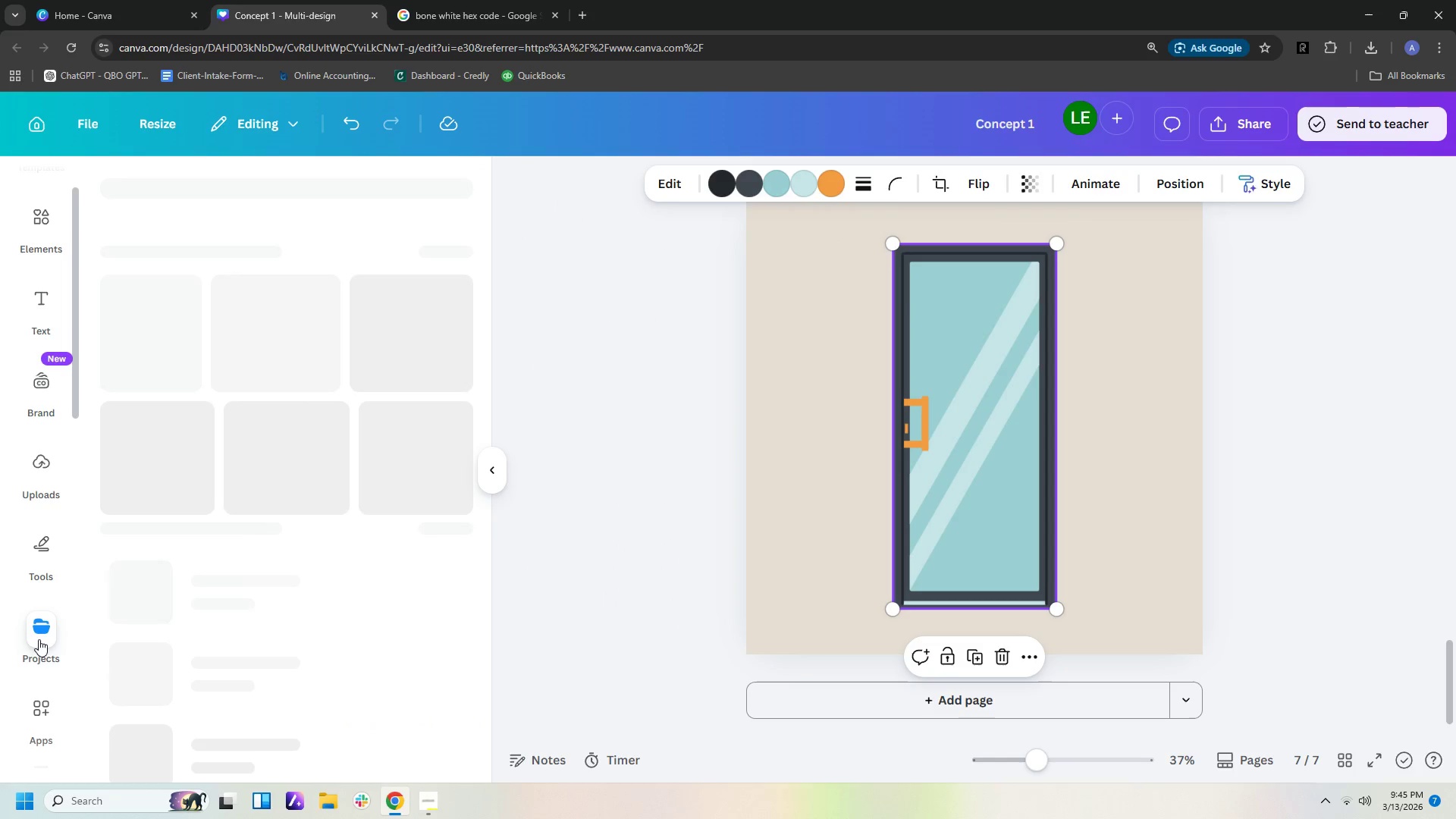 
scroll: coordinate [1084, 400], scroll_direction: up, amount: 8.0
 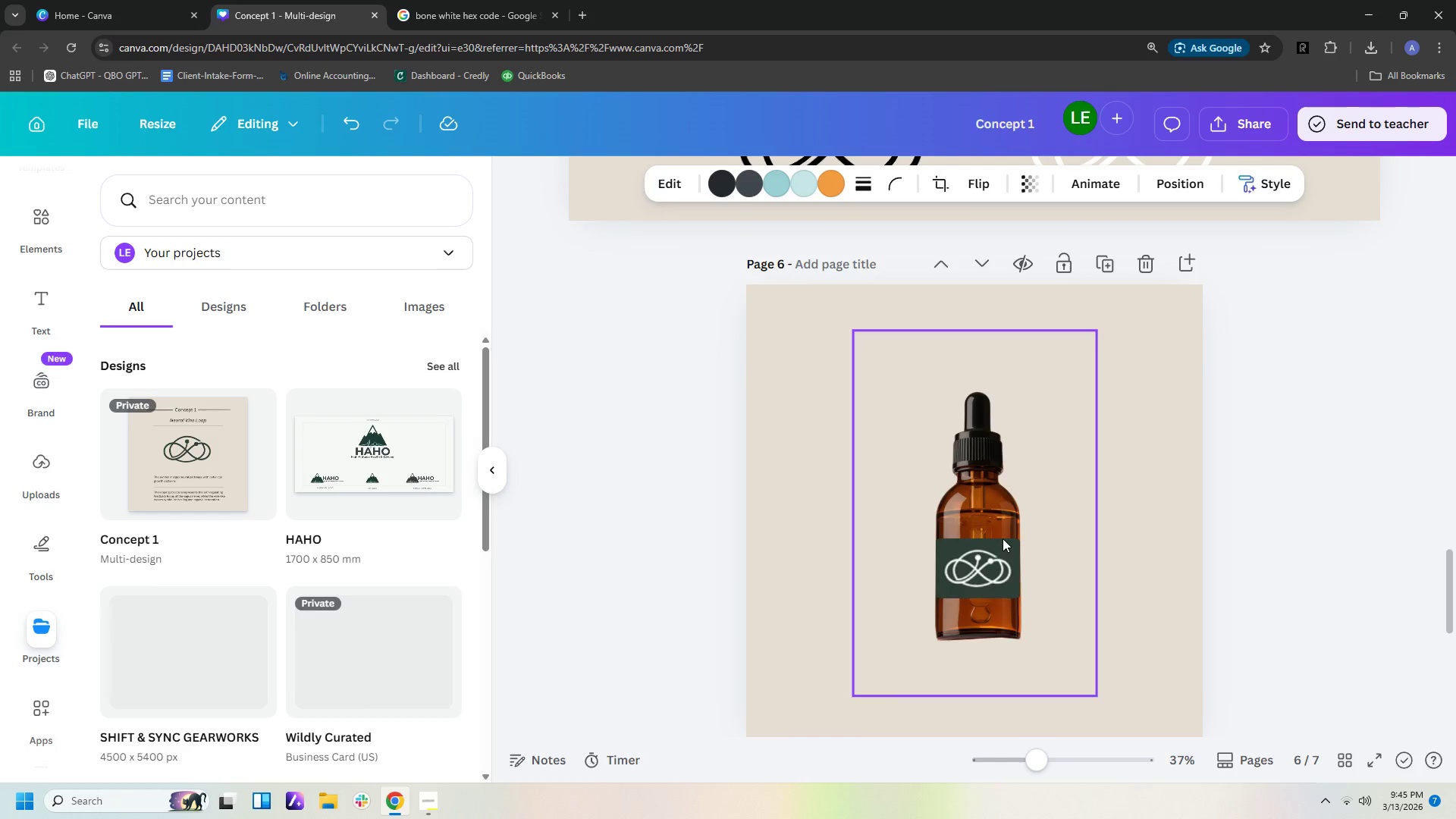 
left_click([1004, 542])
 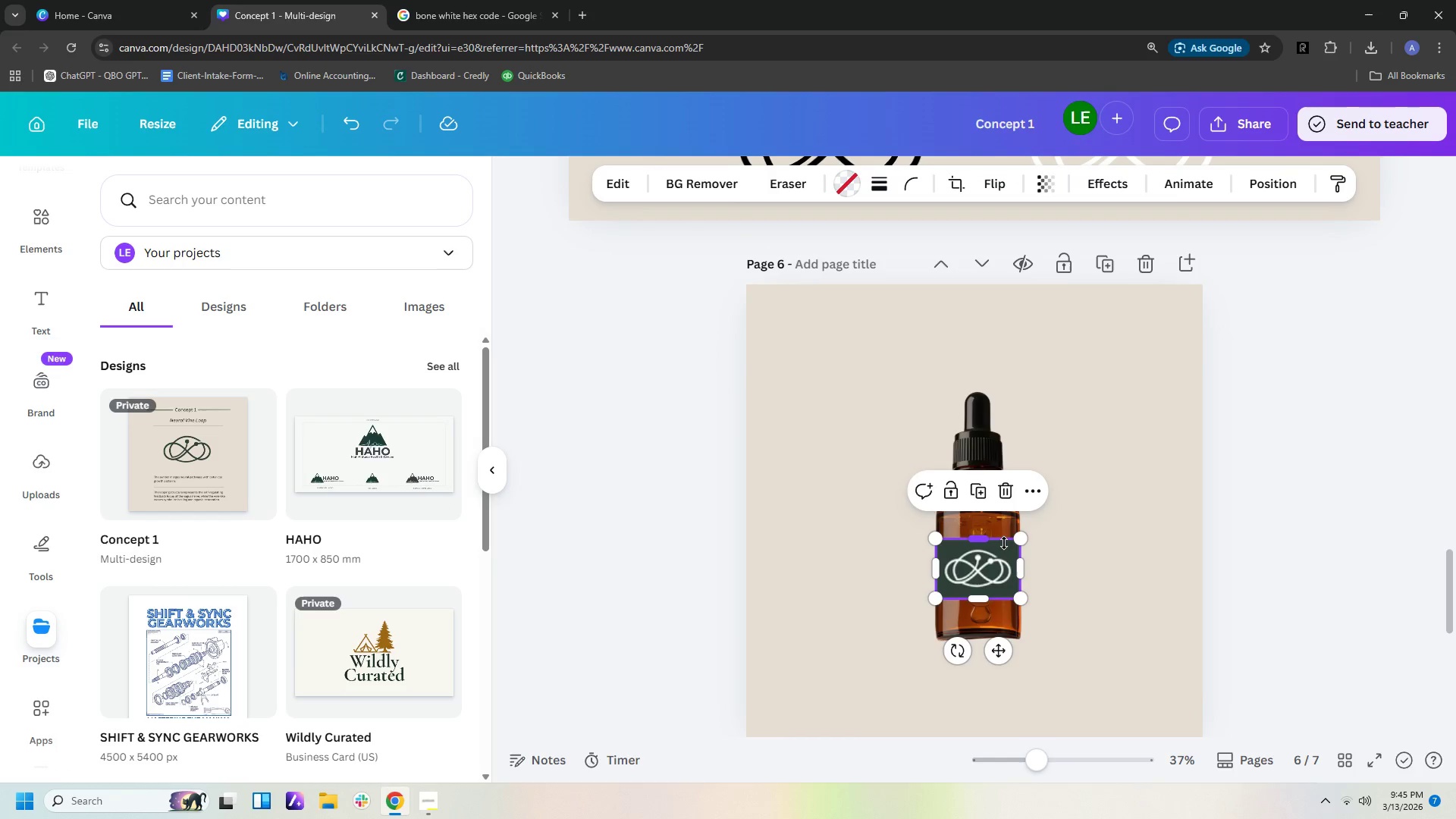 
key(Control+C)
 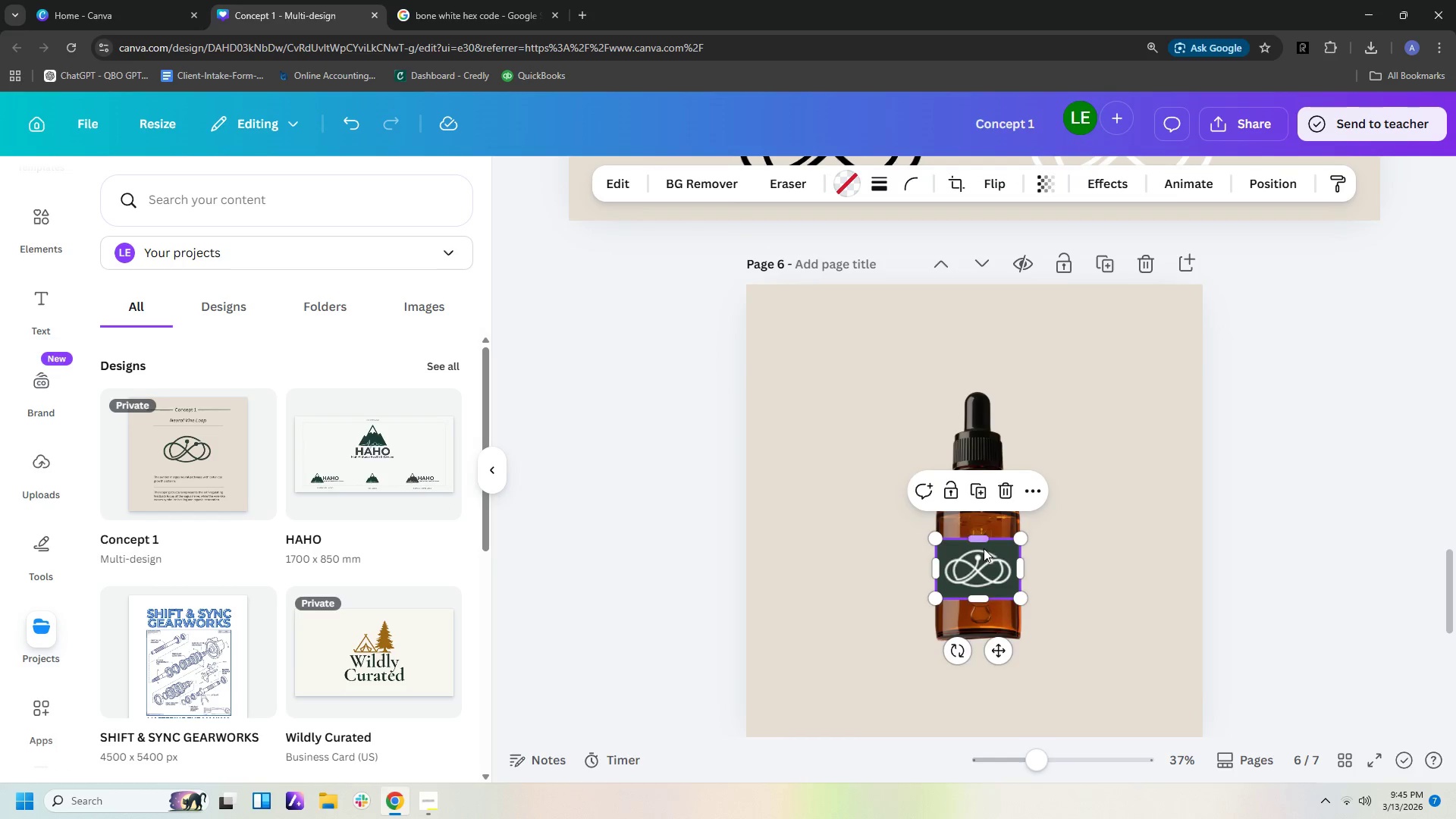 
key(Control+V)
 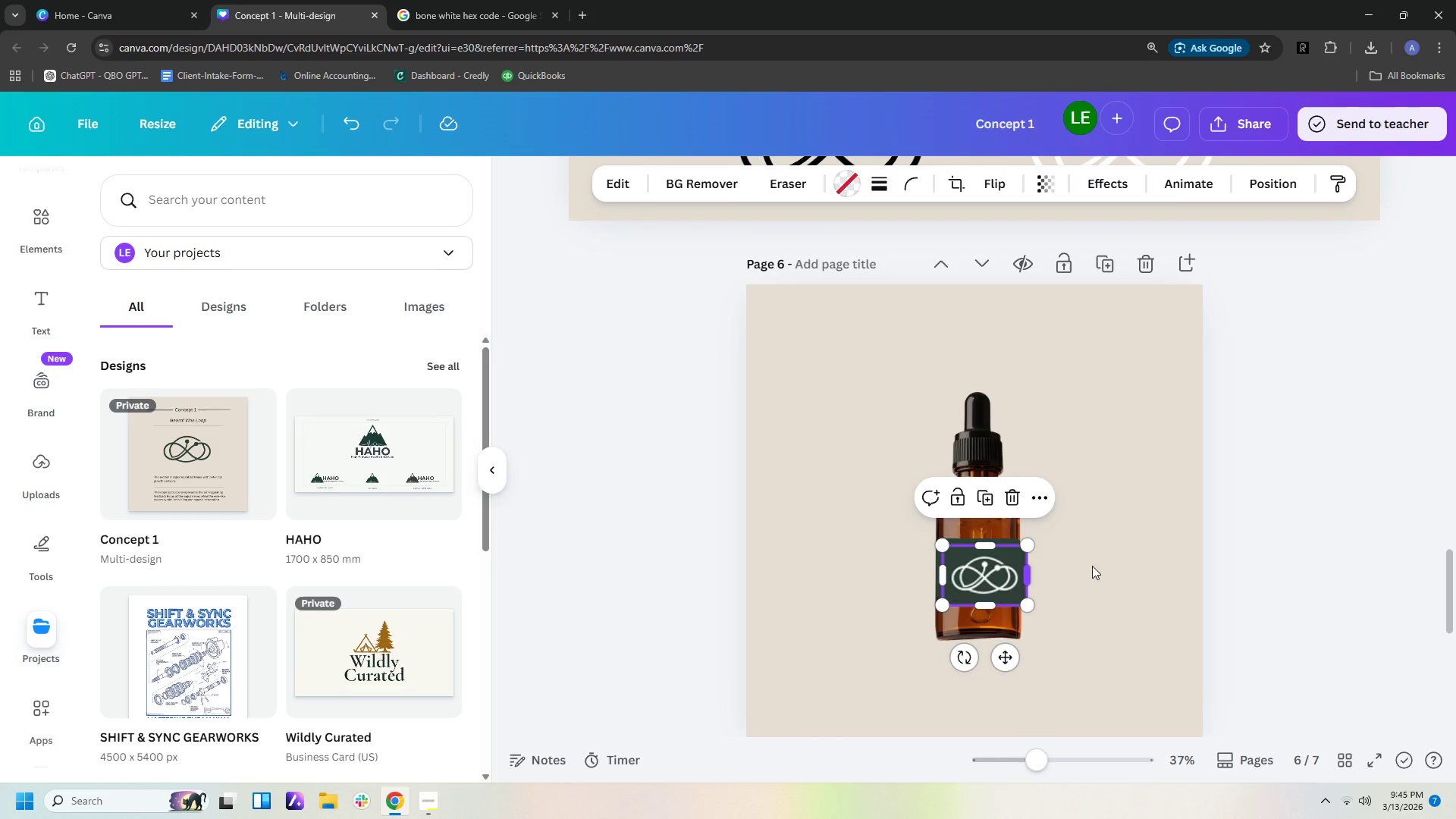 
scroll: coordinate [1183, 545], scroll_direction: down, amount: 4.0
 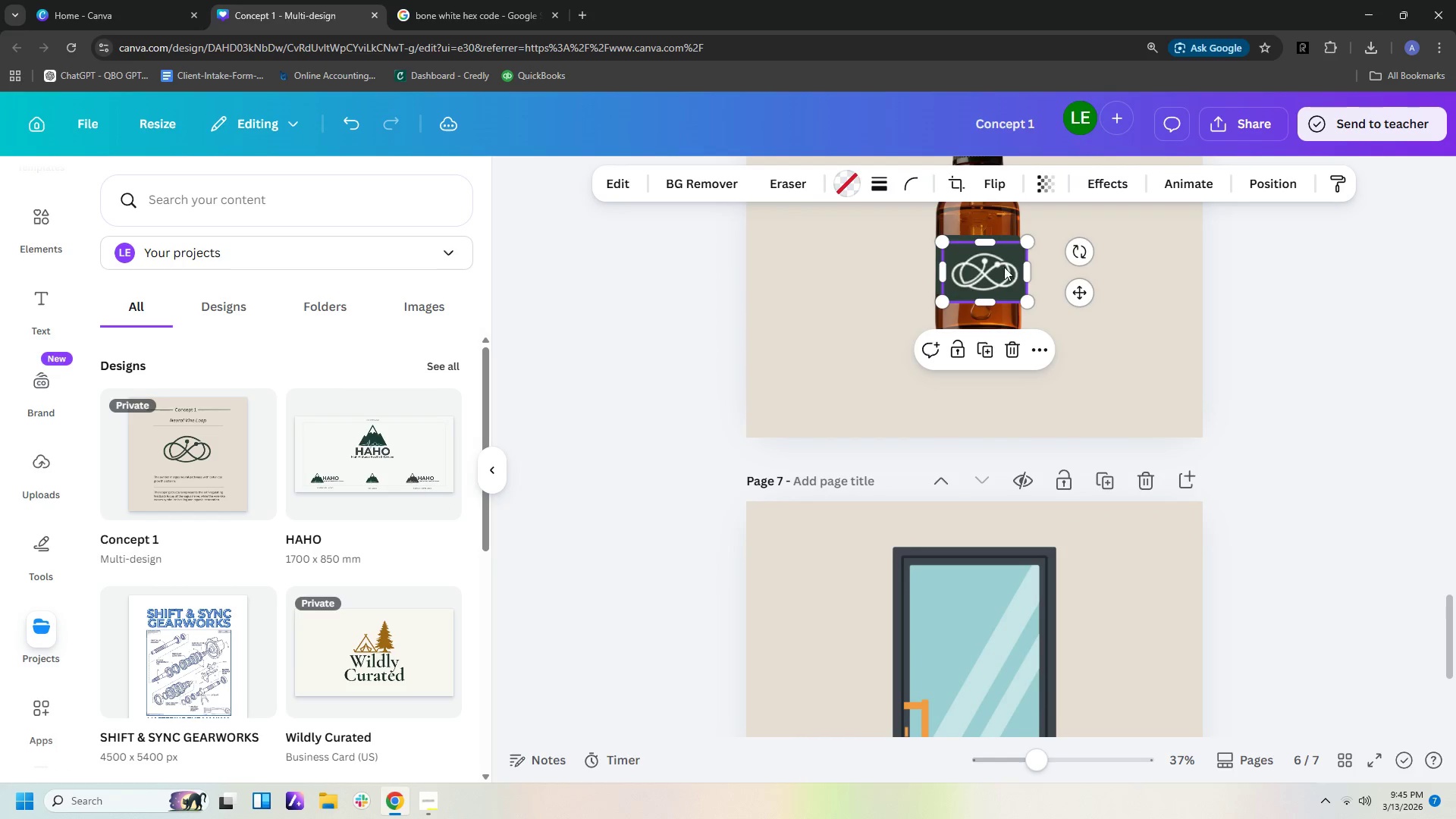 
left_click_drag(start_coordinate=[1004, 267], to_coordinate=[996, 677])
 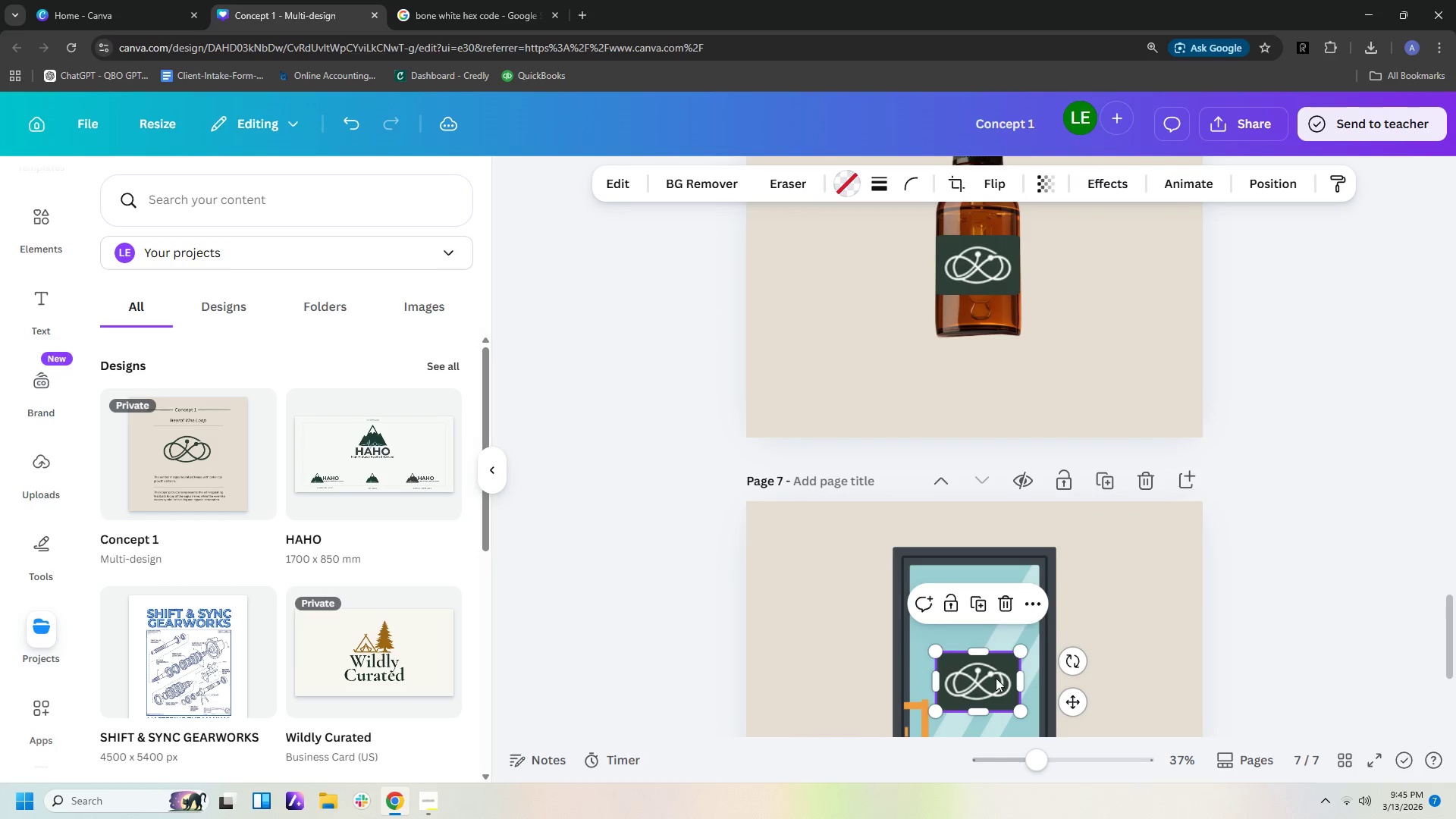 
scroll: coordinate [996, 678], scroll_direction: down, amount: 7.0
 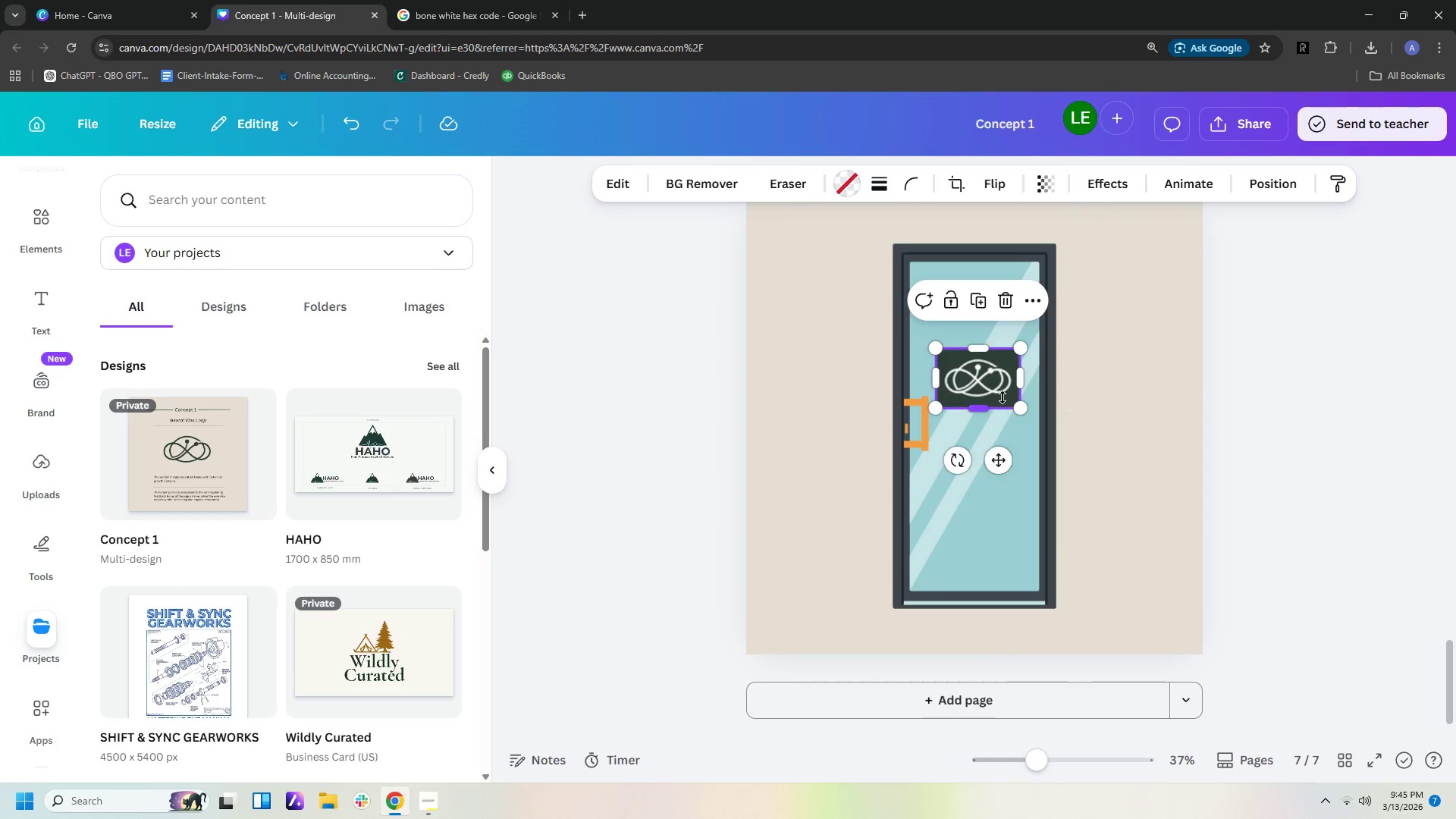 
left_click([999, 384])
 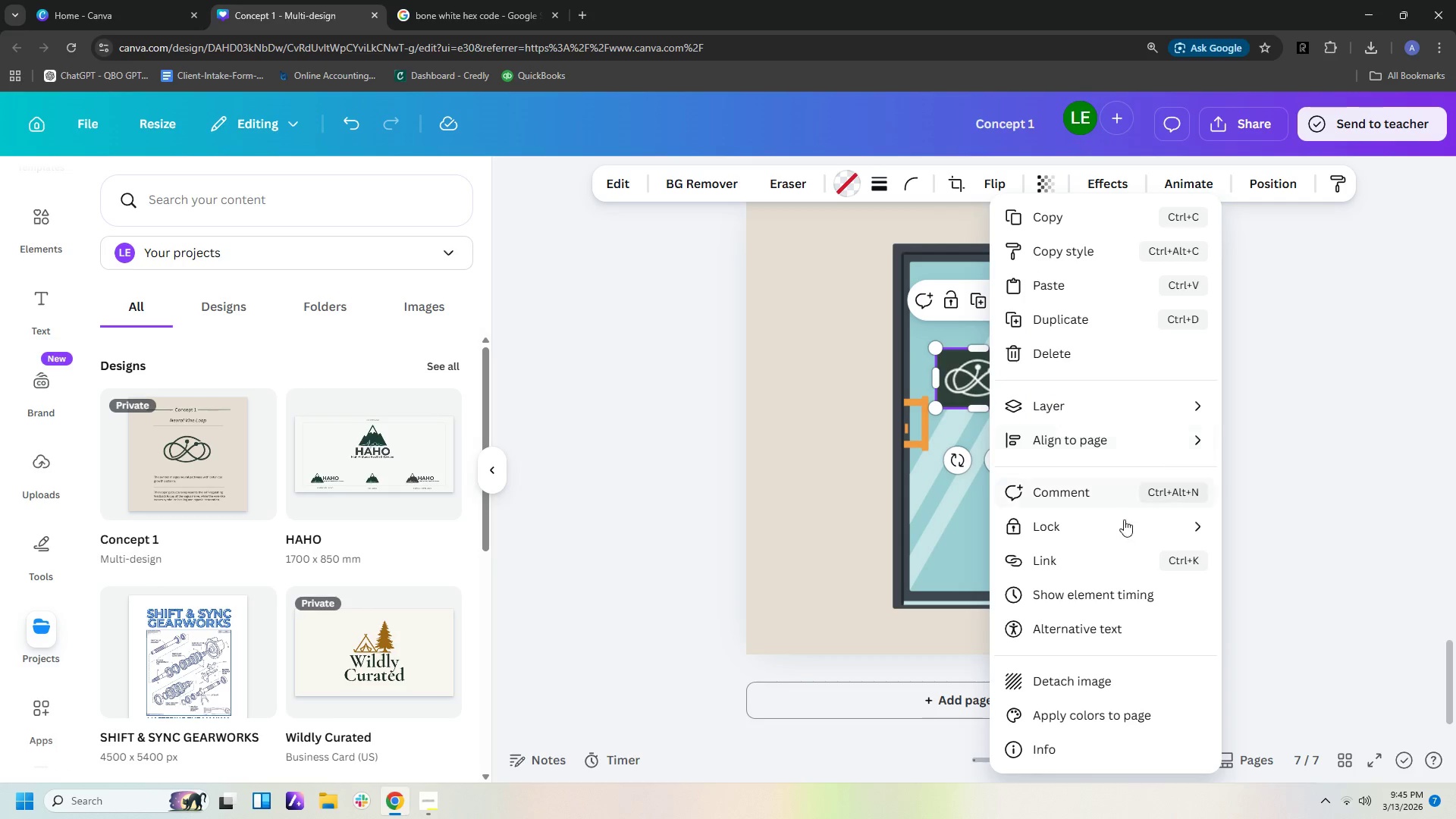 
left_click([1115, 675])
 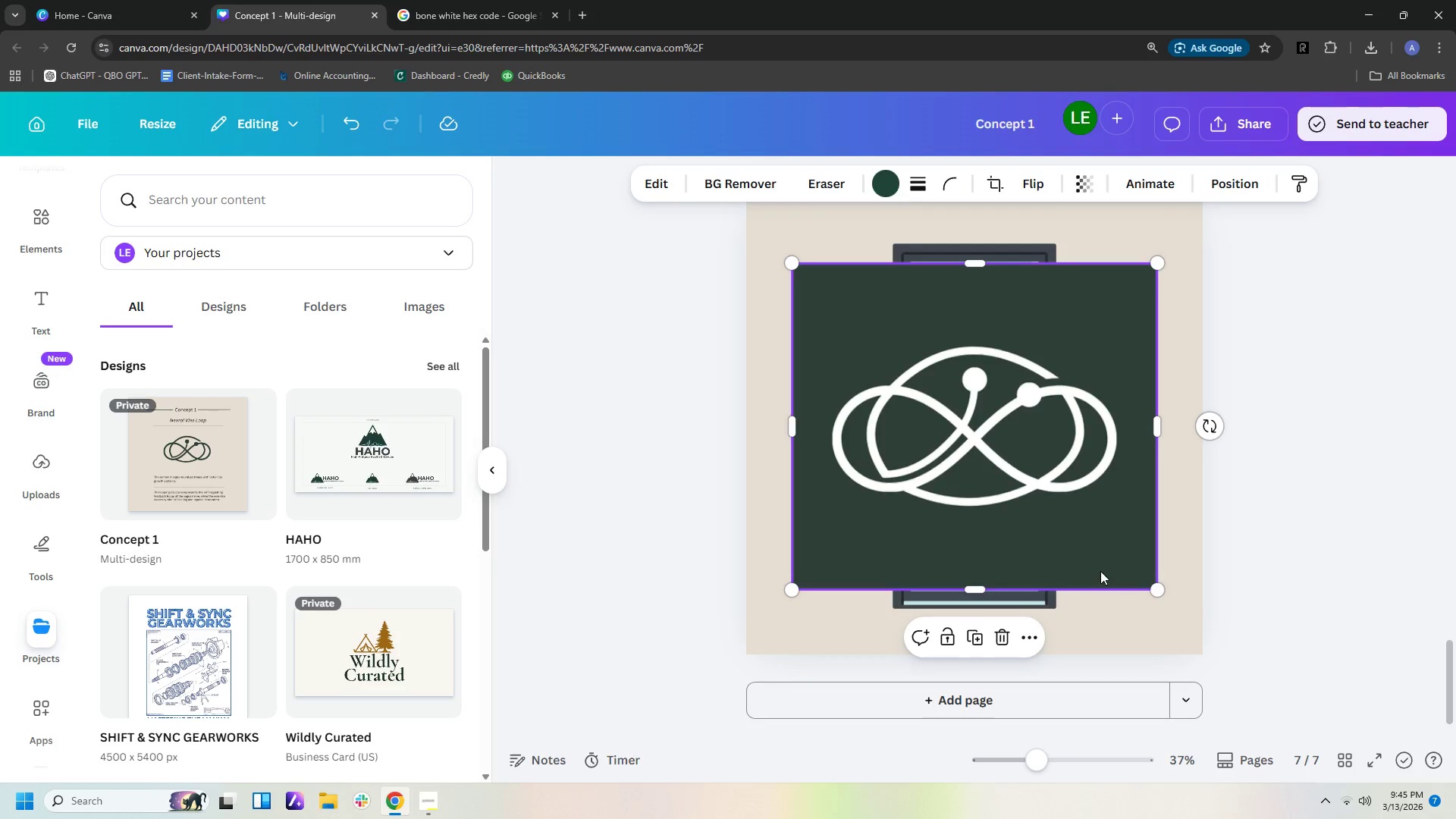 
left_click([1101, 570])
 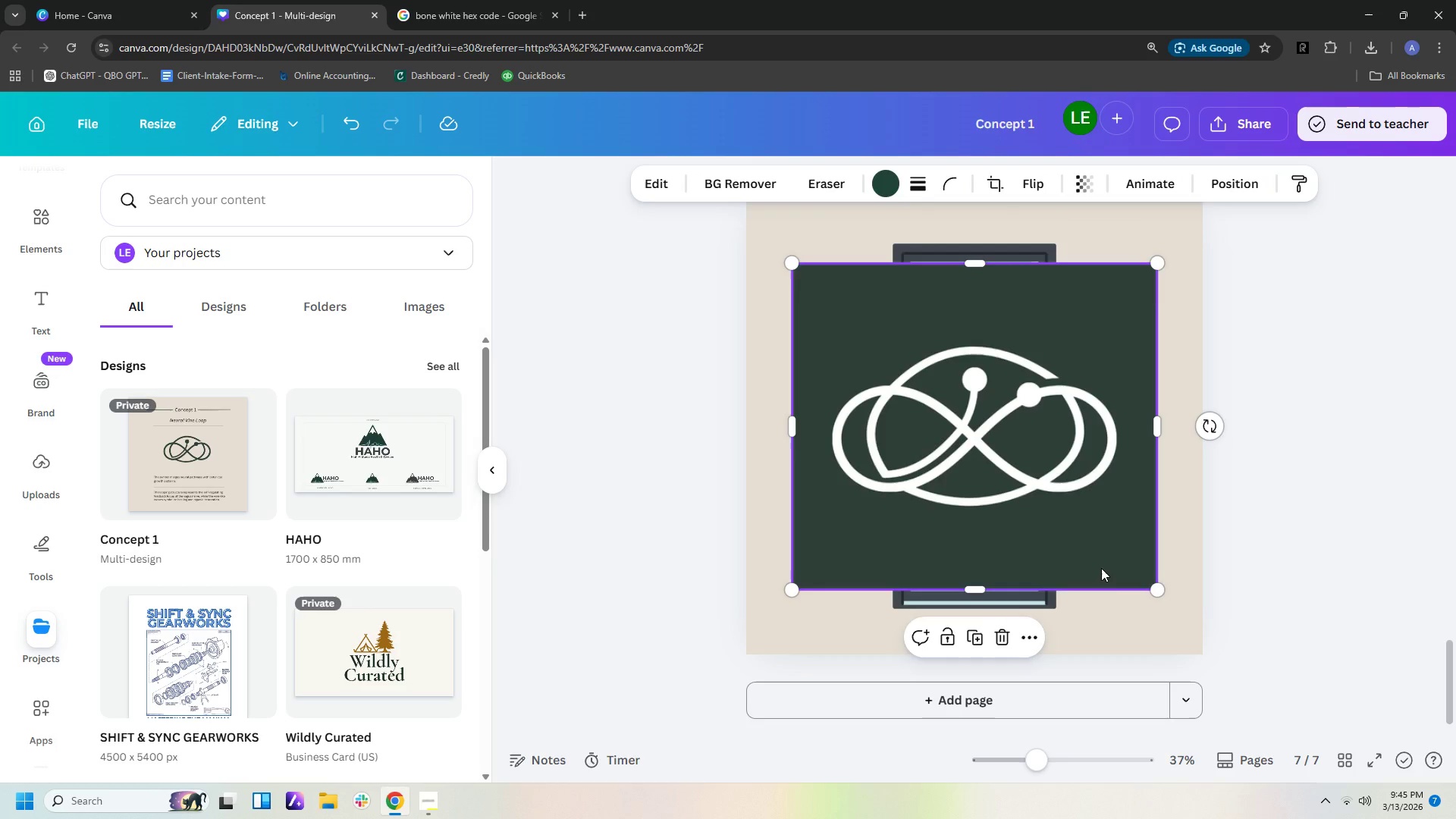 
left_click_drag(start_coordinate=[1101, 568], to_coordinate=[1143, 718])
 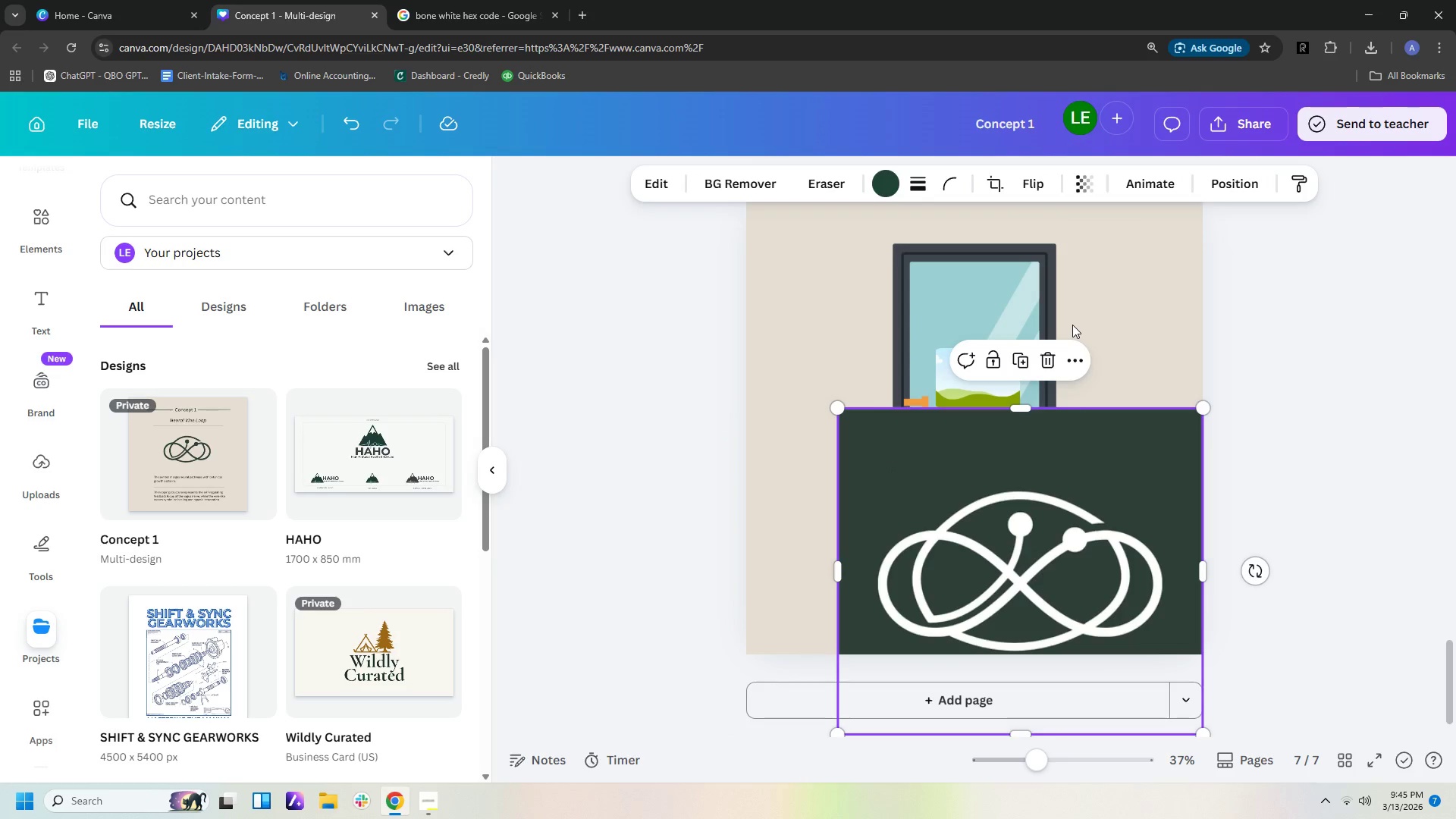 
left_click([755, 196])
 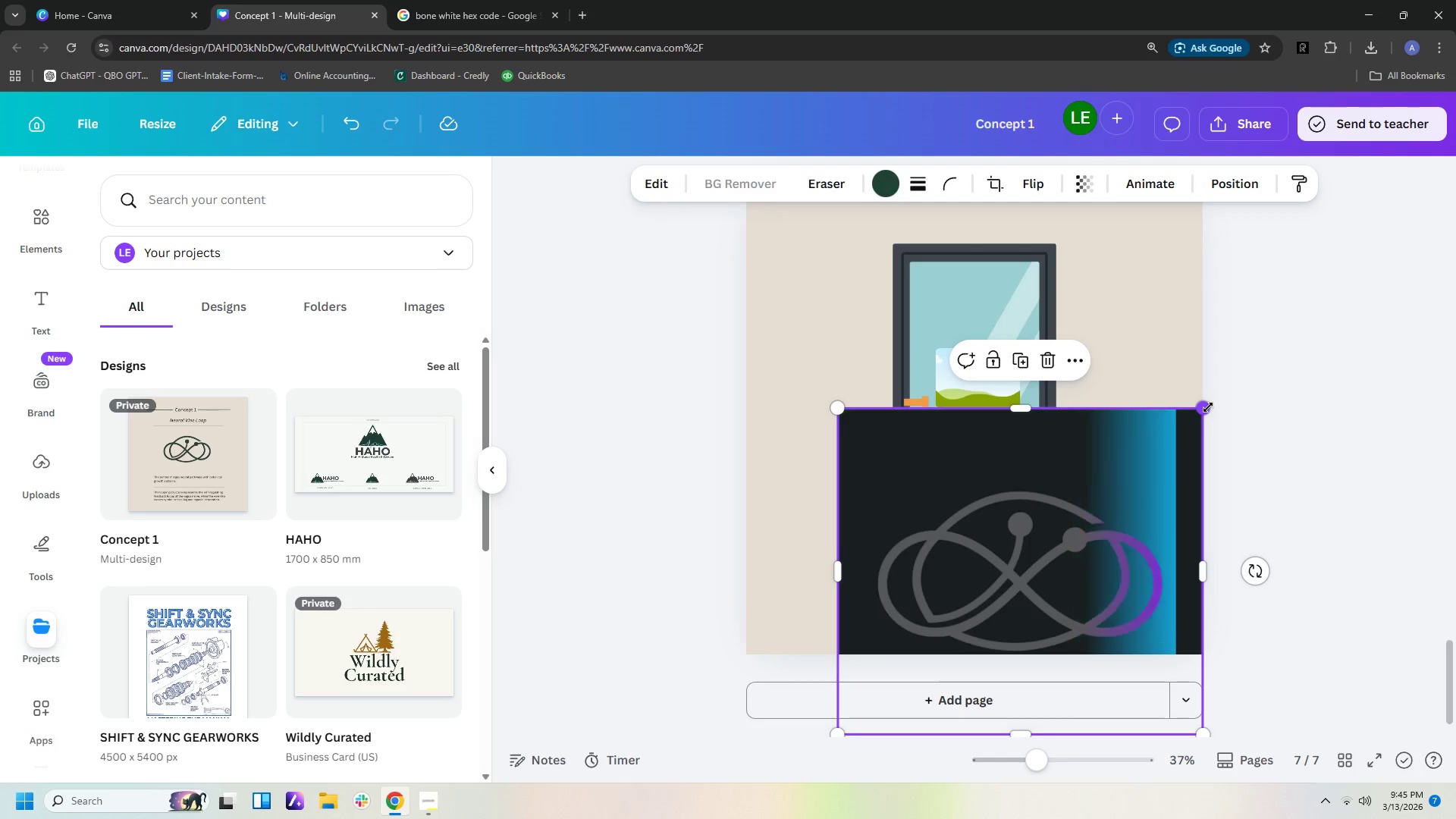 
wait(6.03)
 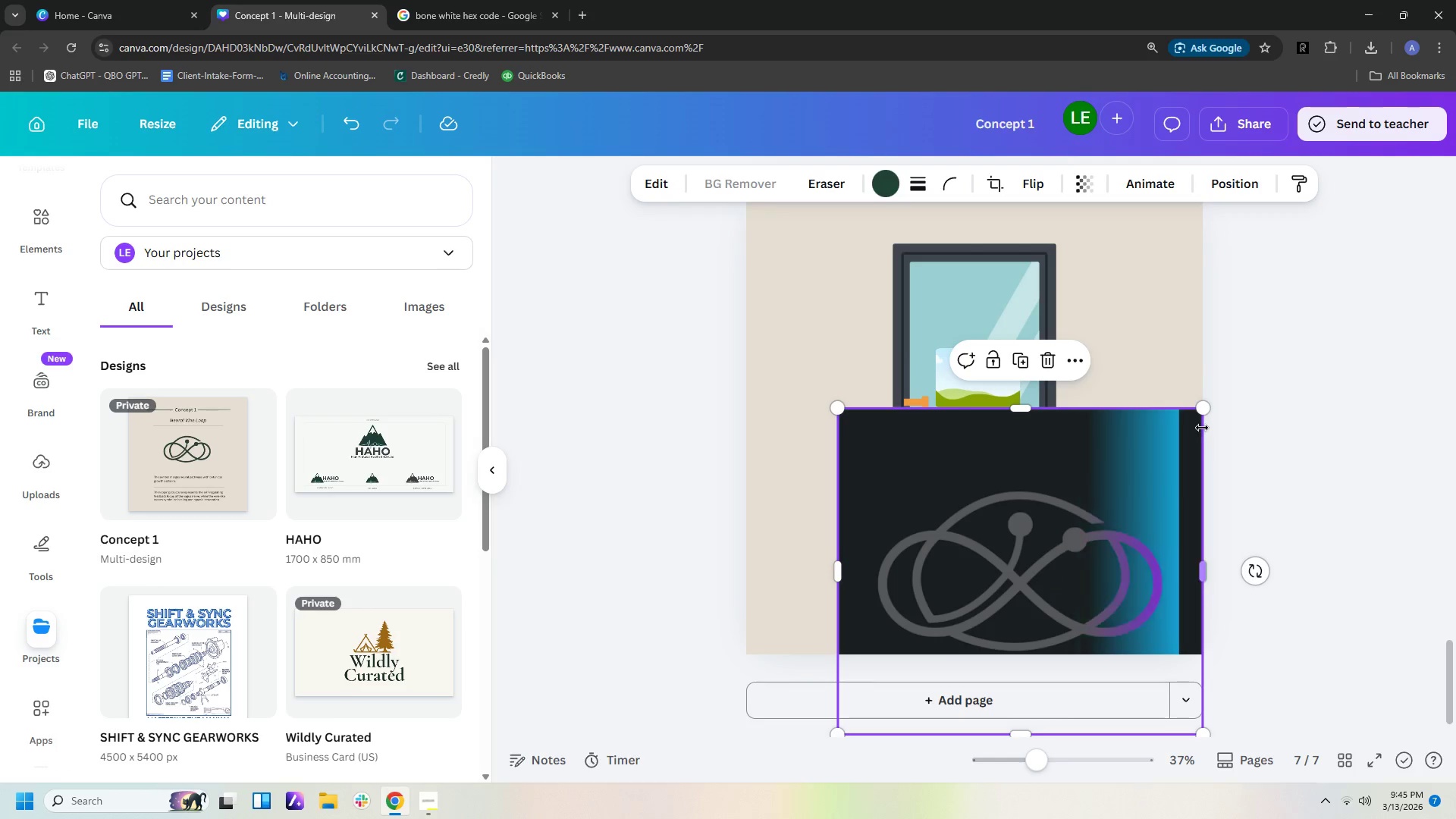 
left_click_drag(start_coordinate=[1205, 407], to_coordinate=[1086, 535])
 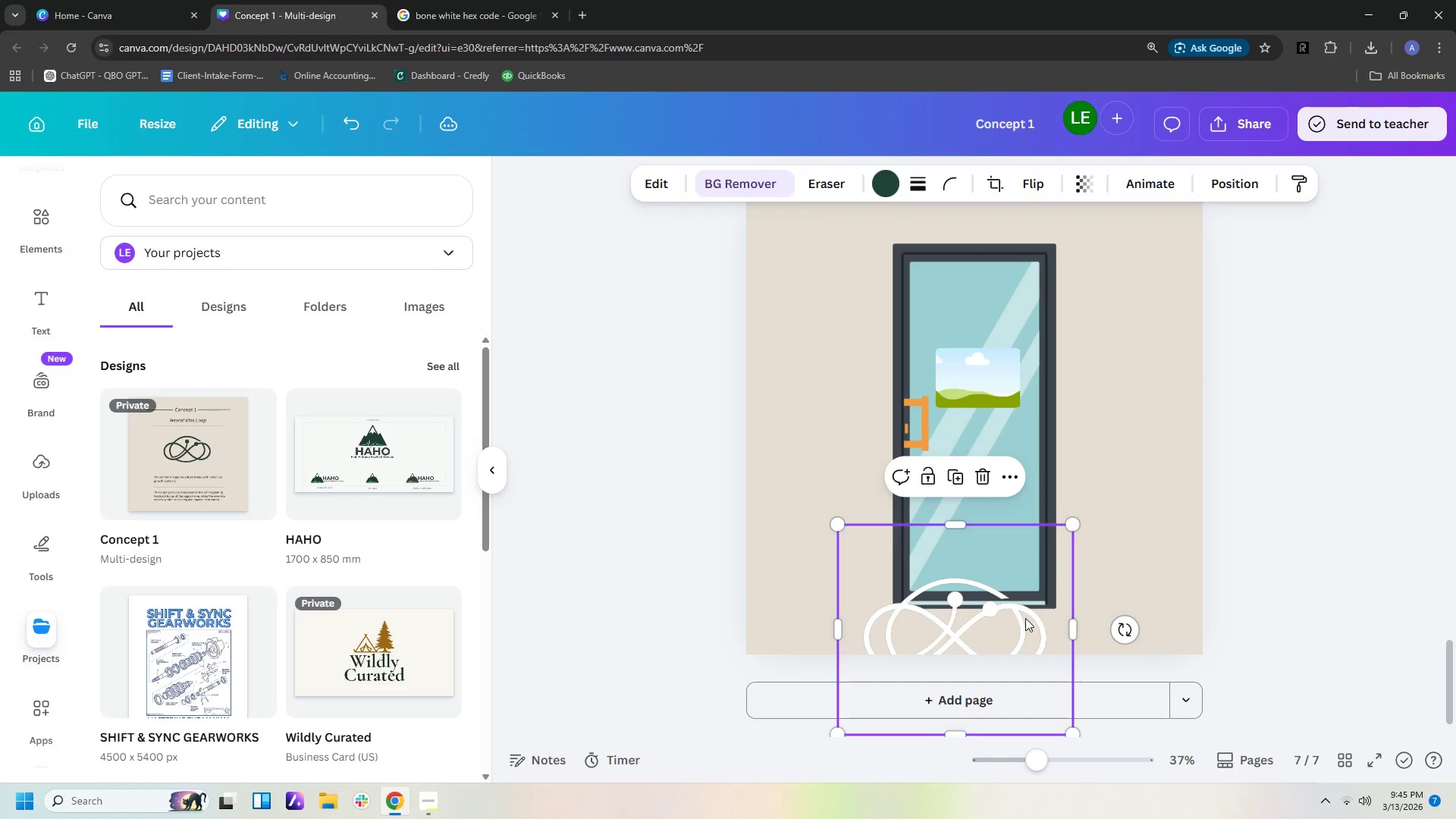 
left_click_drag(start_coordinate=[1025, 620], to_coordinate=[1019, 367])
 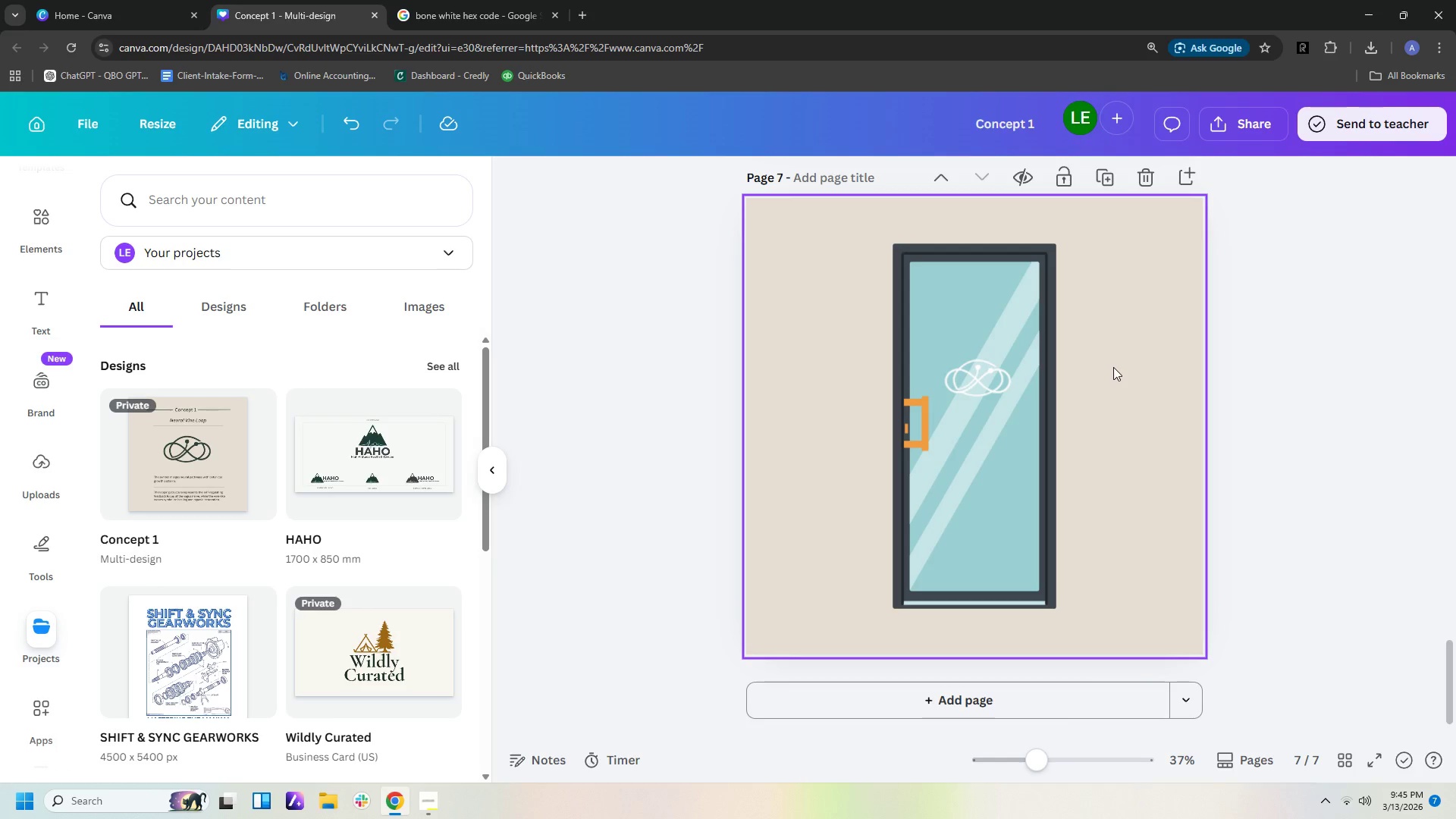 
left_click([992, 375])
 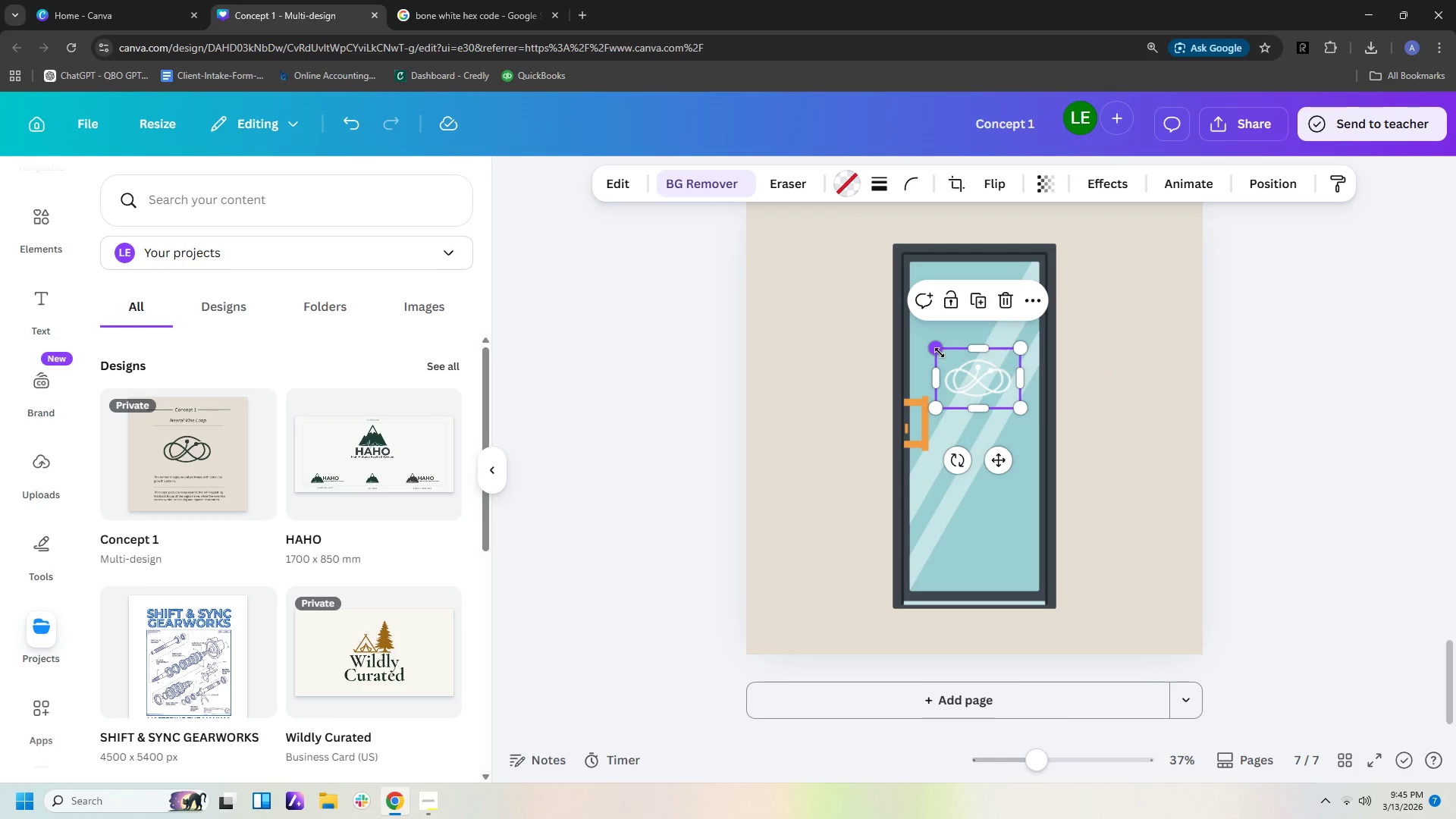 
left_click_drag(start_coordinate=[940, 350], to_coordinate=[913, 340])
 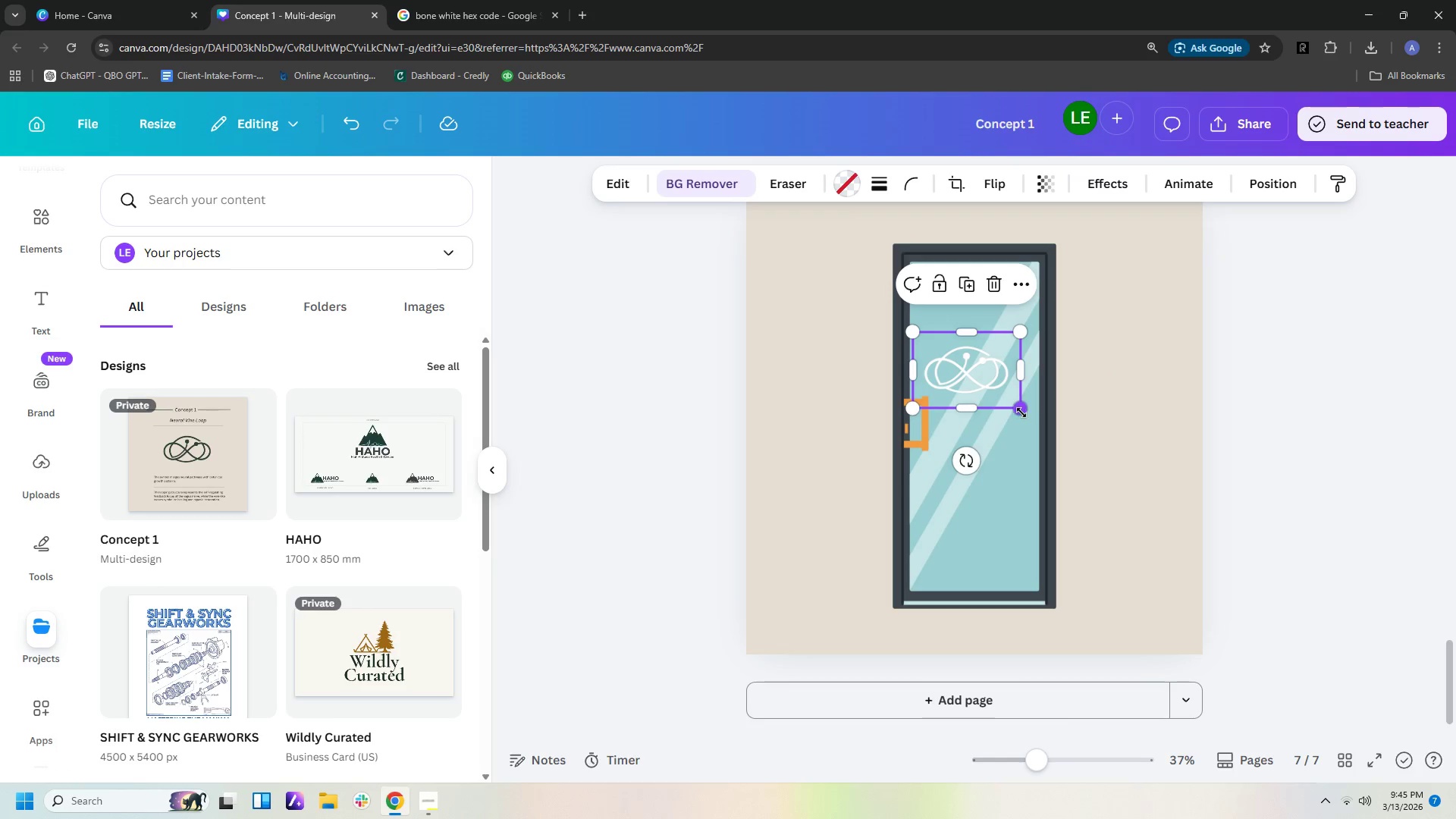 
left_click_drag(start_coordinate=[1021, 410], to_coordinate=[1040, 421])
 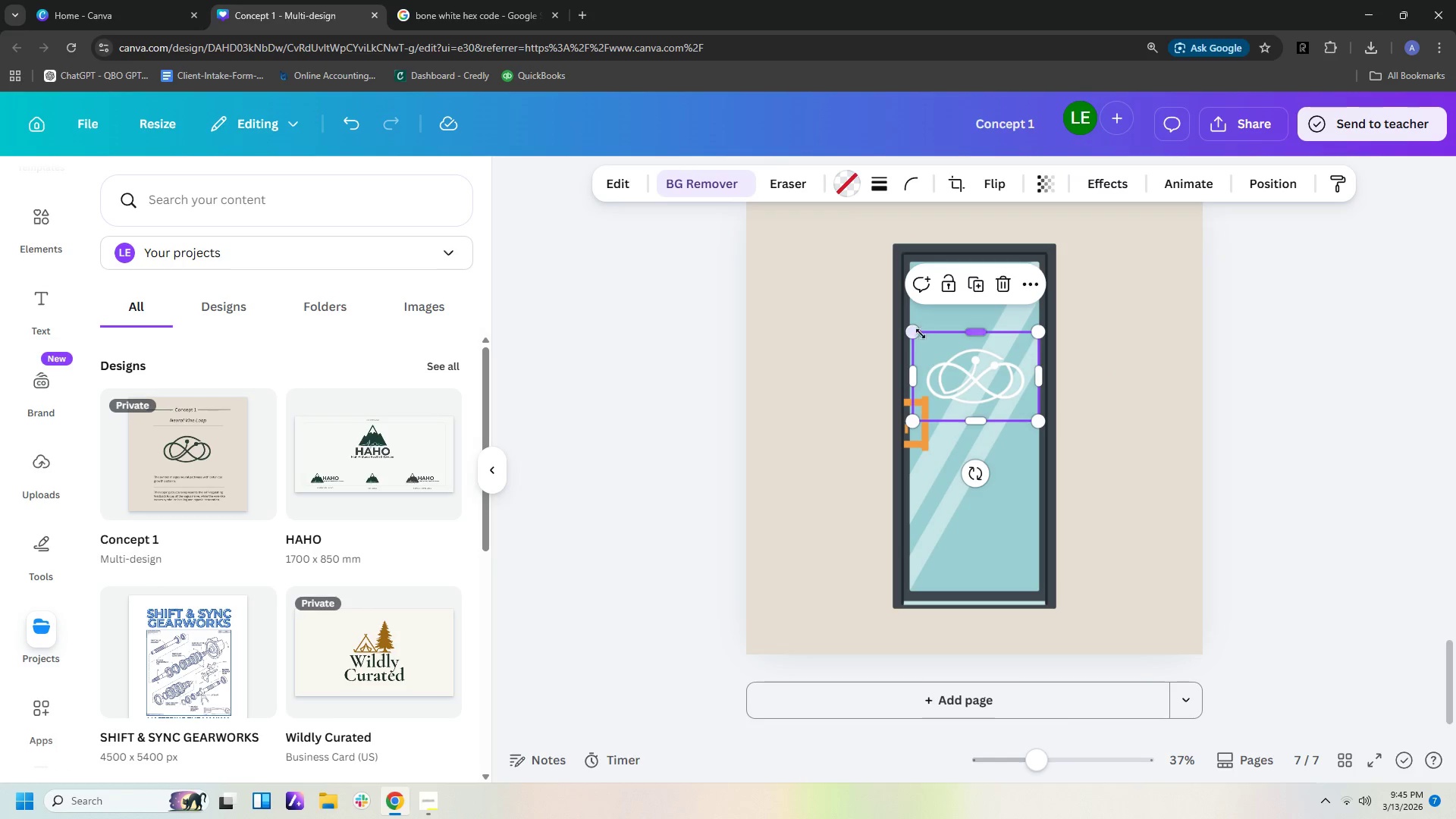 
left_click_drag(start_coordinate=[915, 334], to_coordinate=[910, 331])
 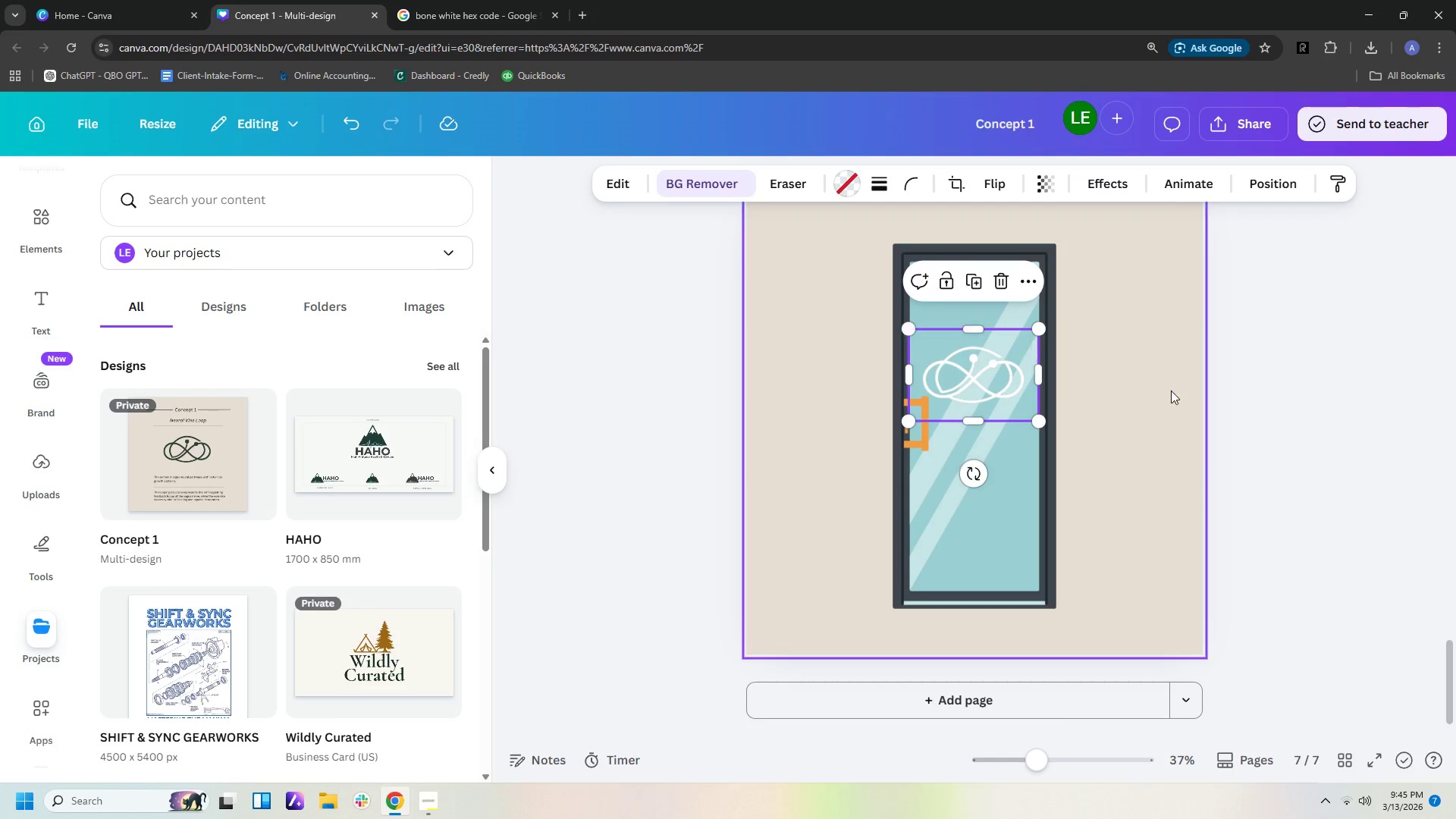 
left_click([1173, 391])
 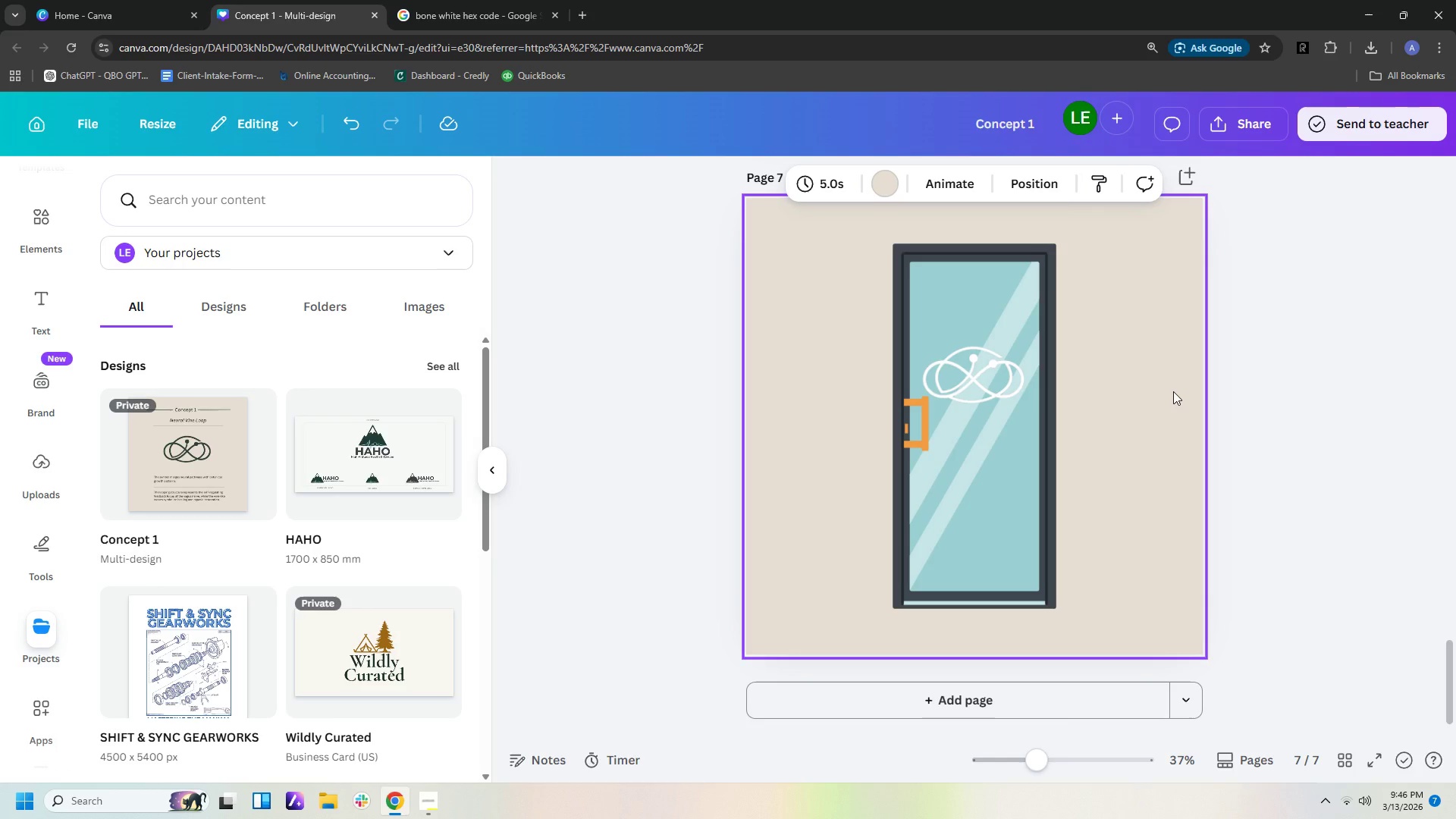 
wait(8.38)
 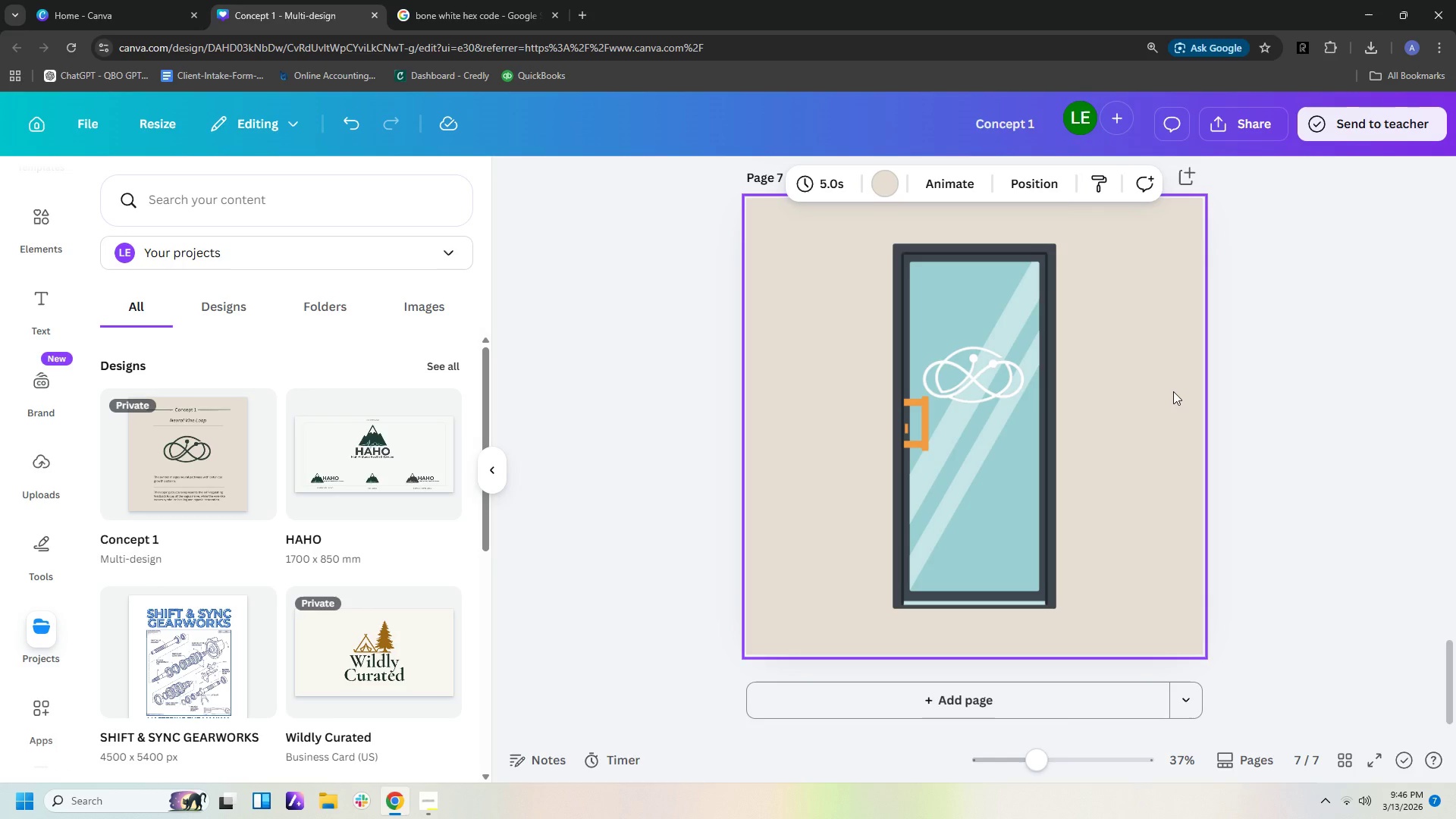 
left_click([48, 237])
 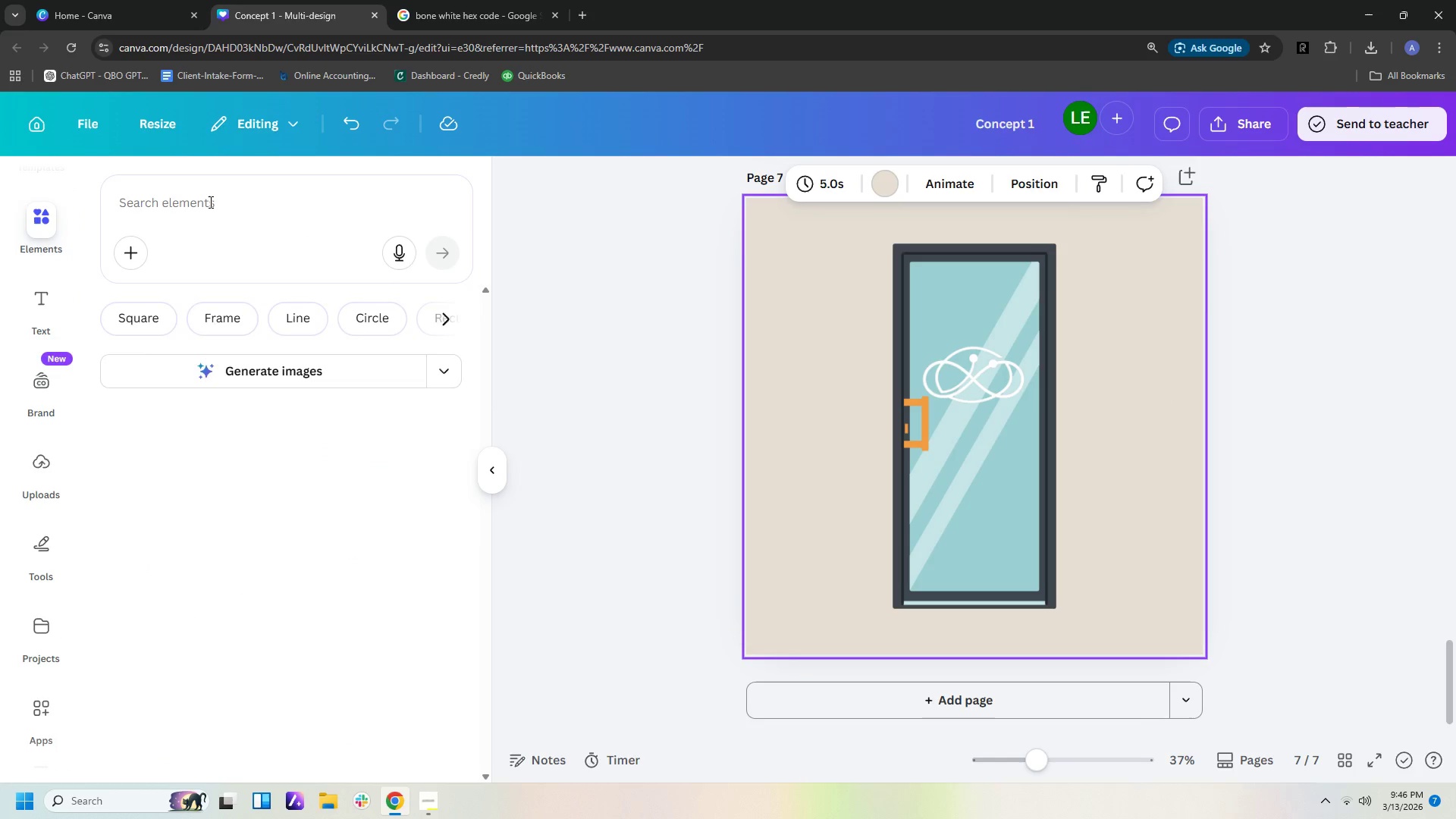 
left_click([209, 202])
 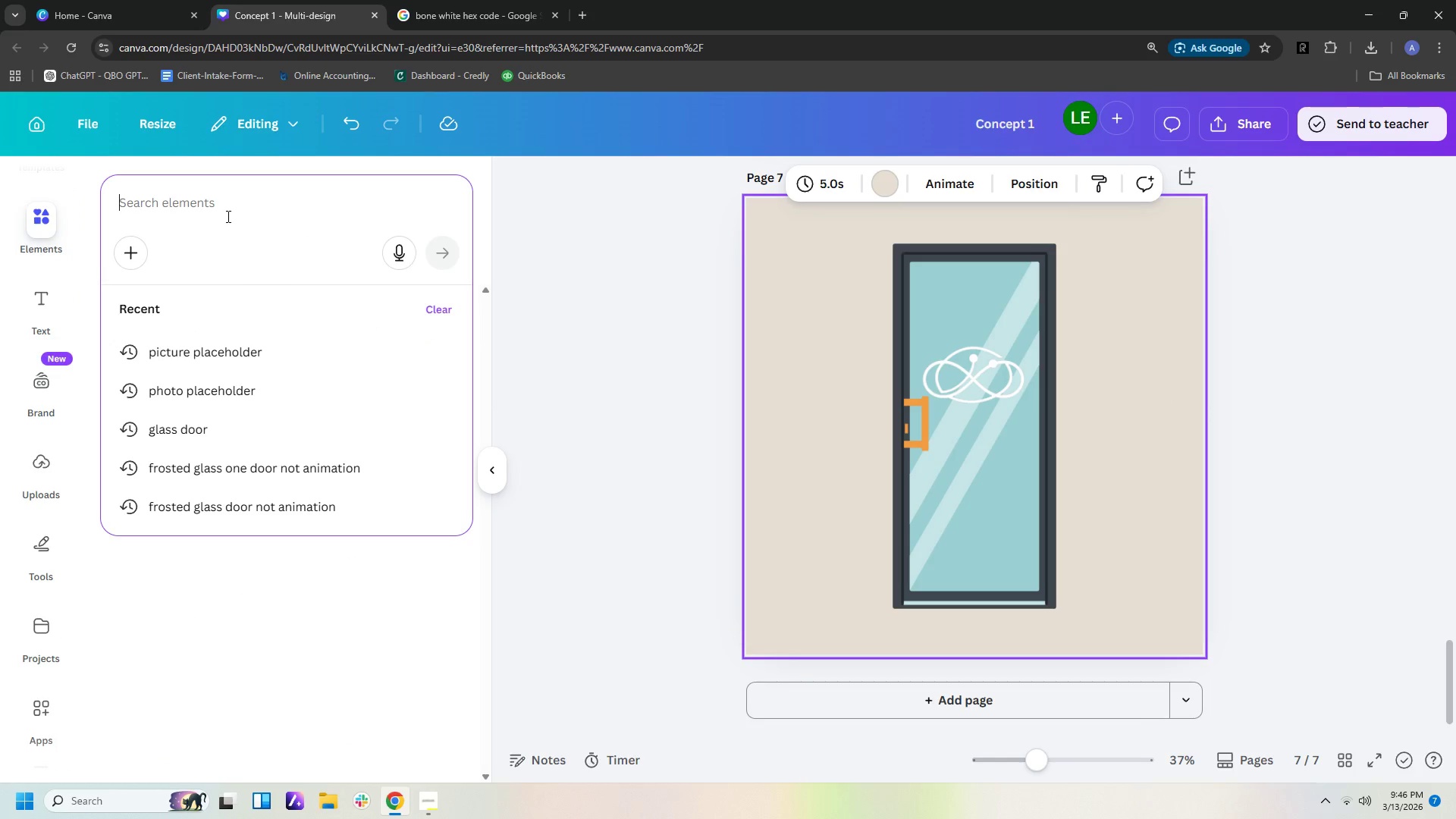 
type(frosted door)
 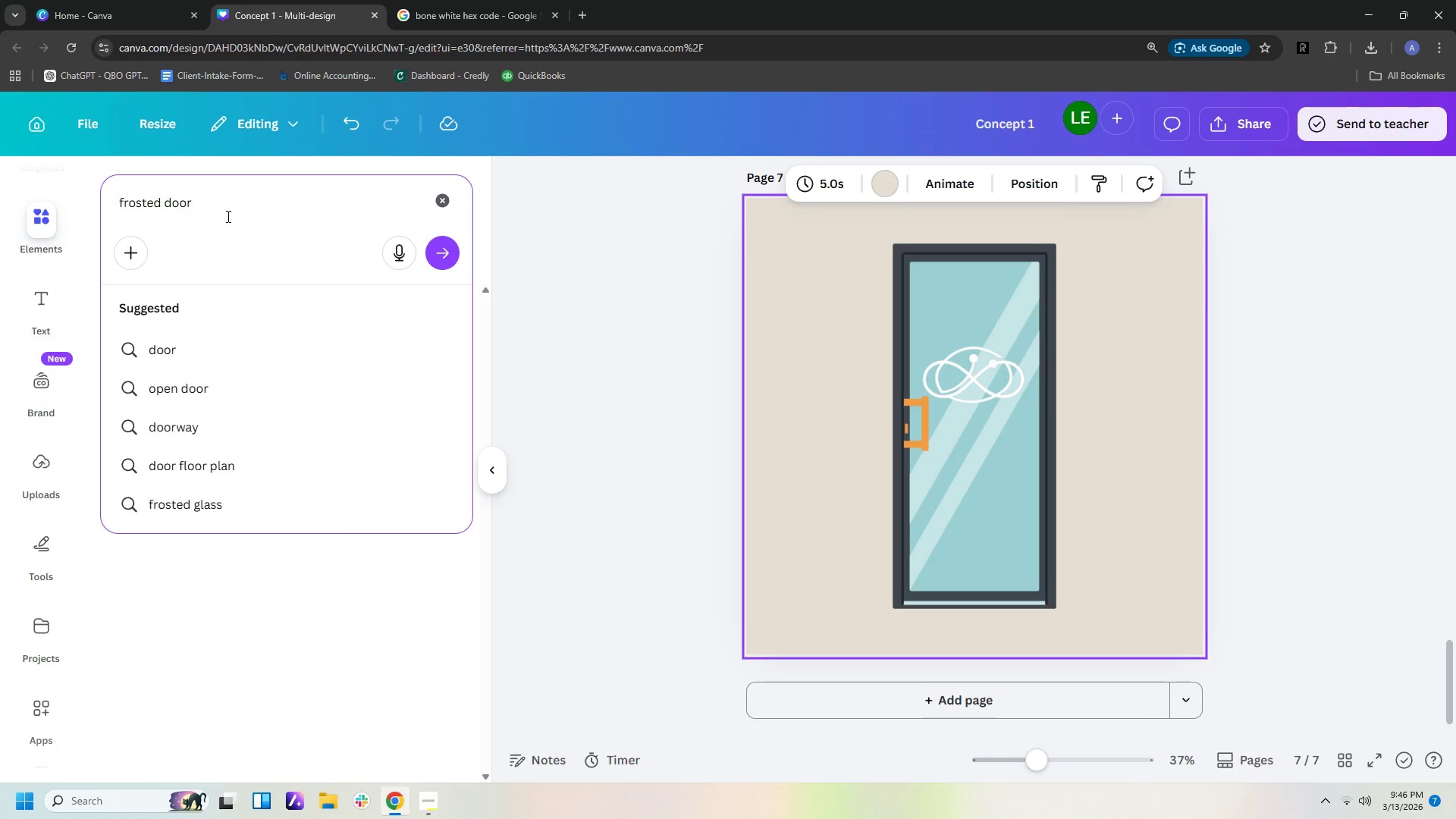 
key(Enter)
 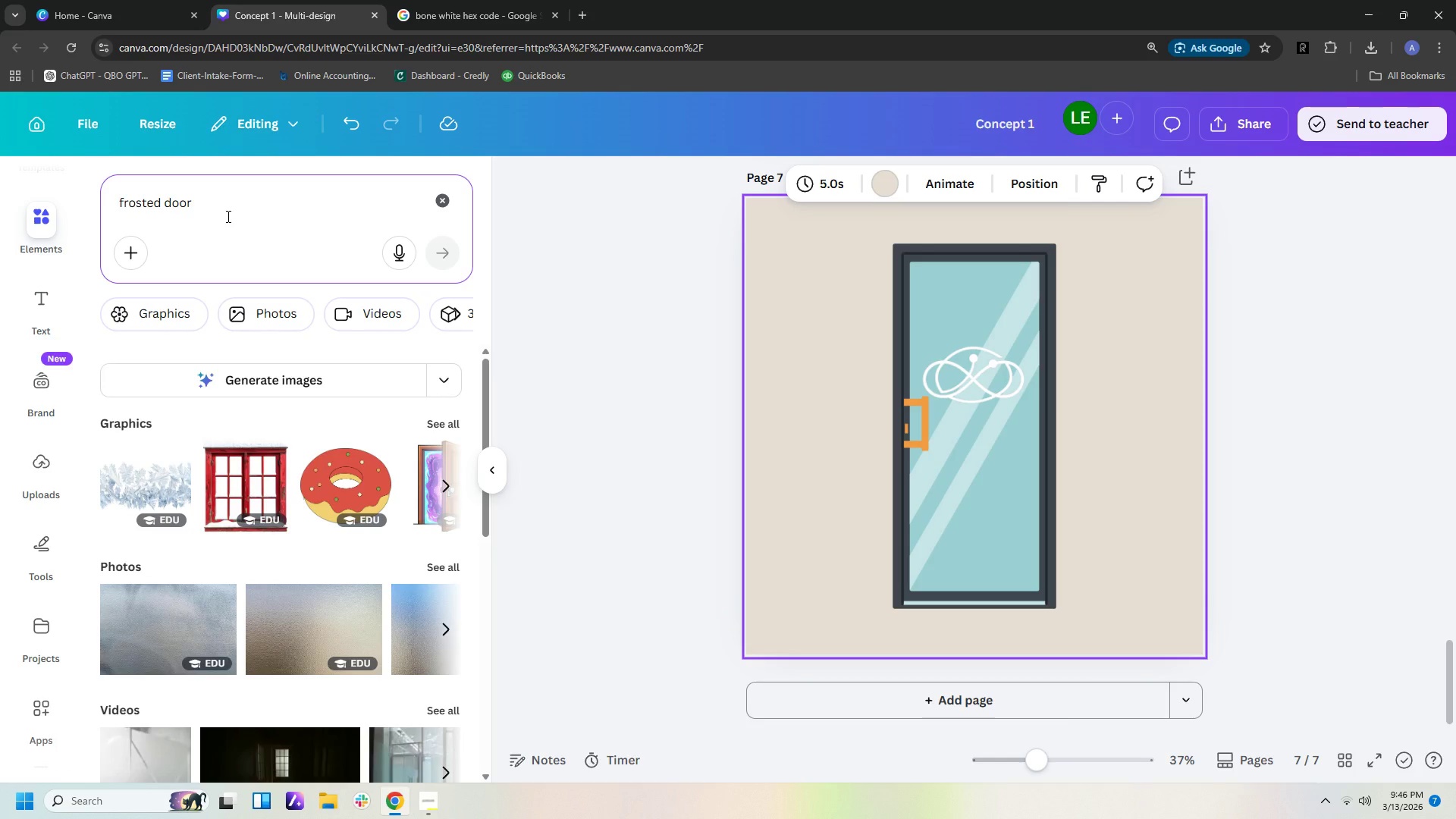 
wait(5.7)
 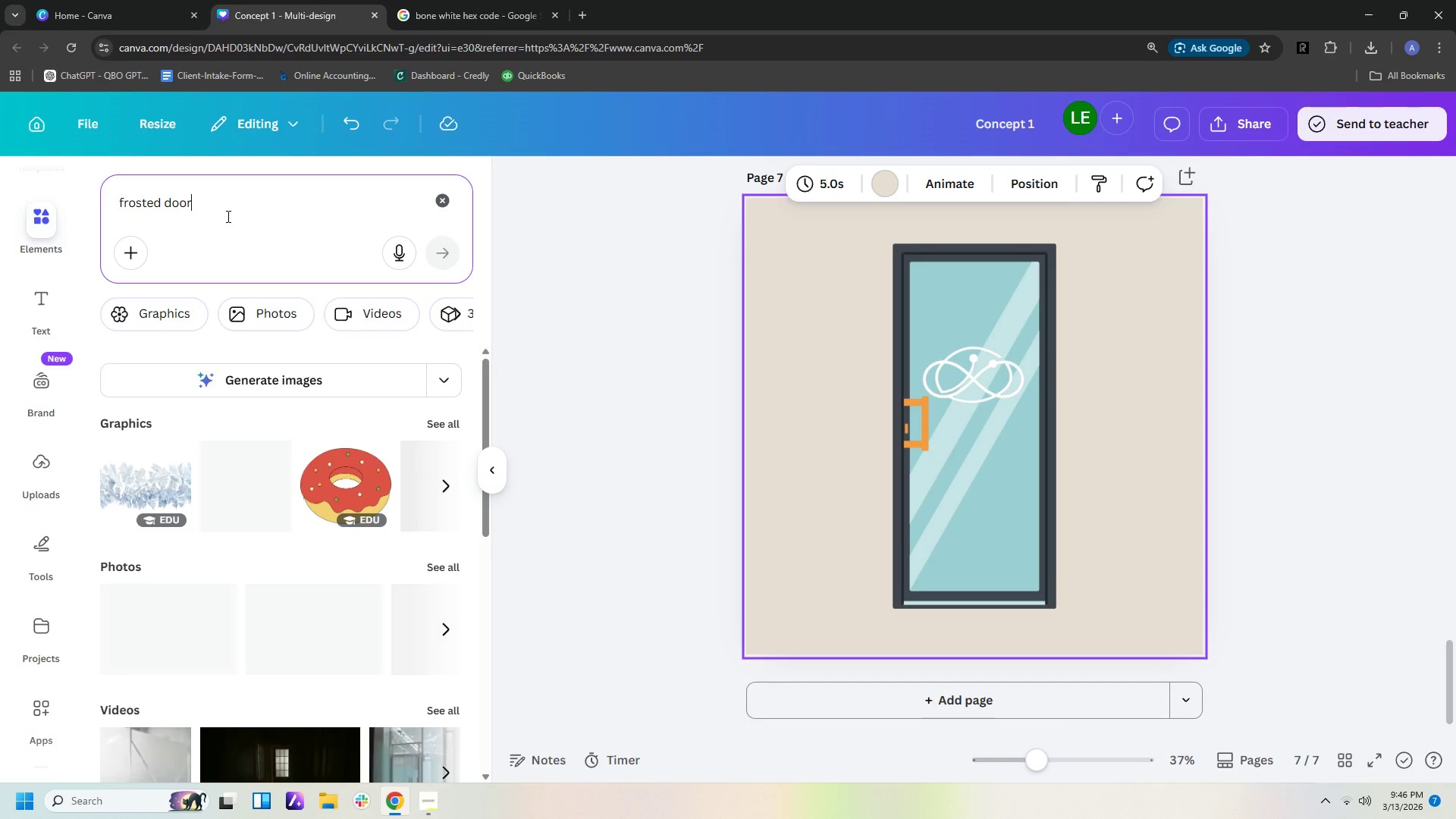 
scroll: coordinate [400, 670], scroll_direction: down, amount: 6.0
 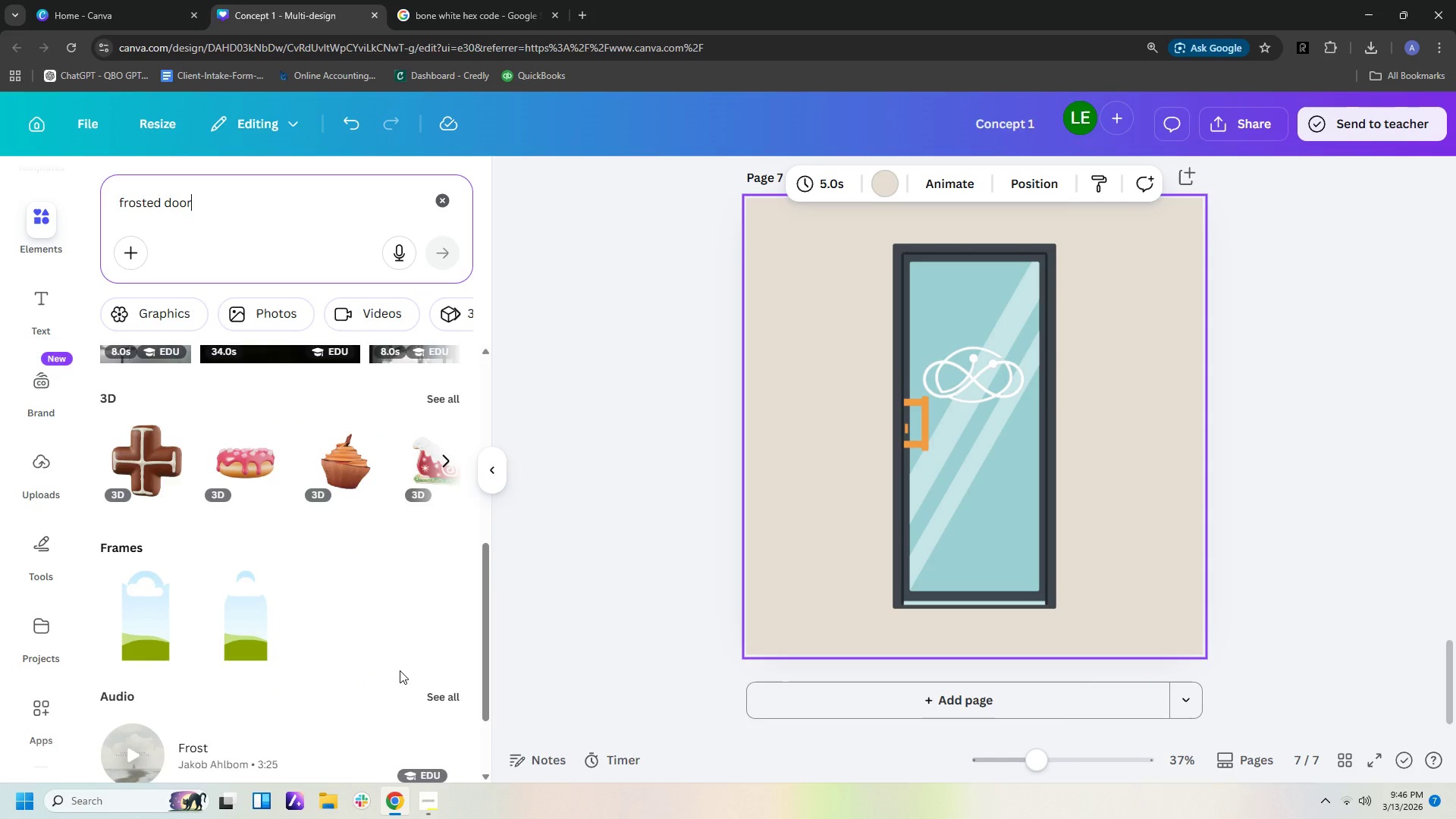 
scroll: coordinate [403, 648], scroll_direction: none, amount: 0.0
 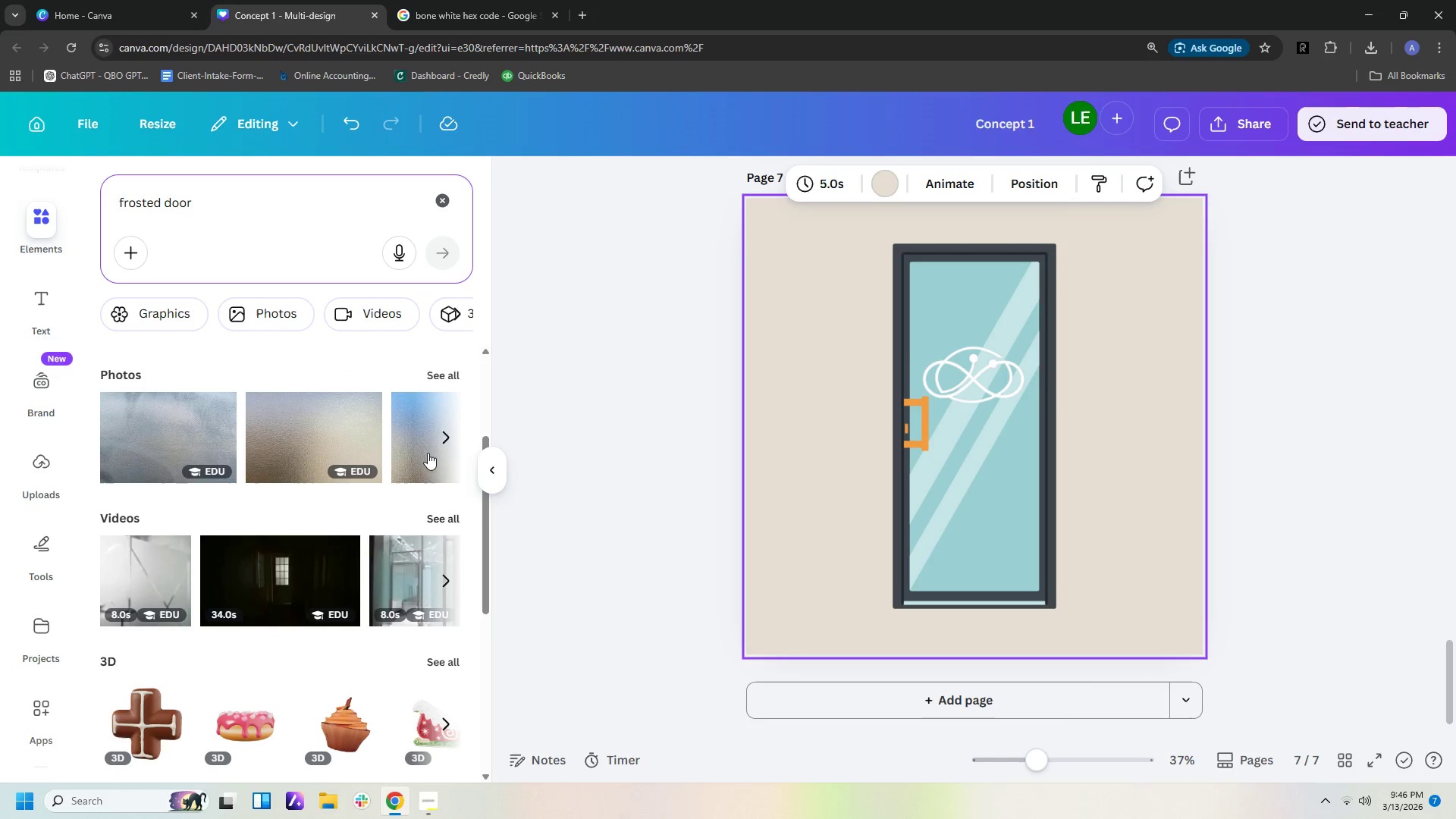 
left_click([448, 371])
 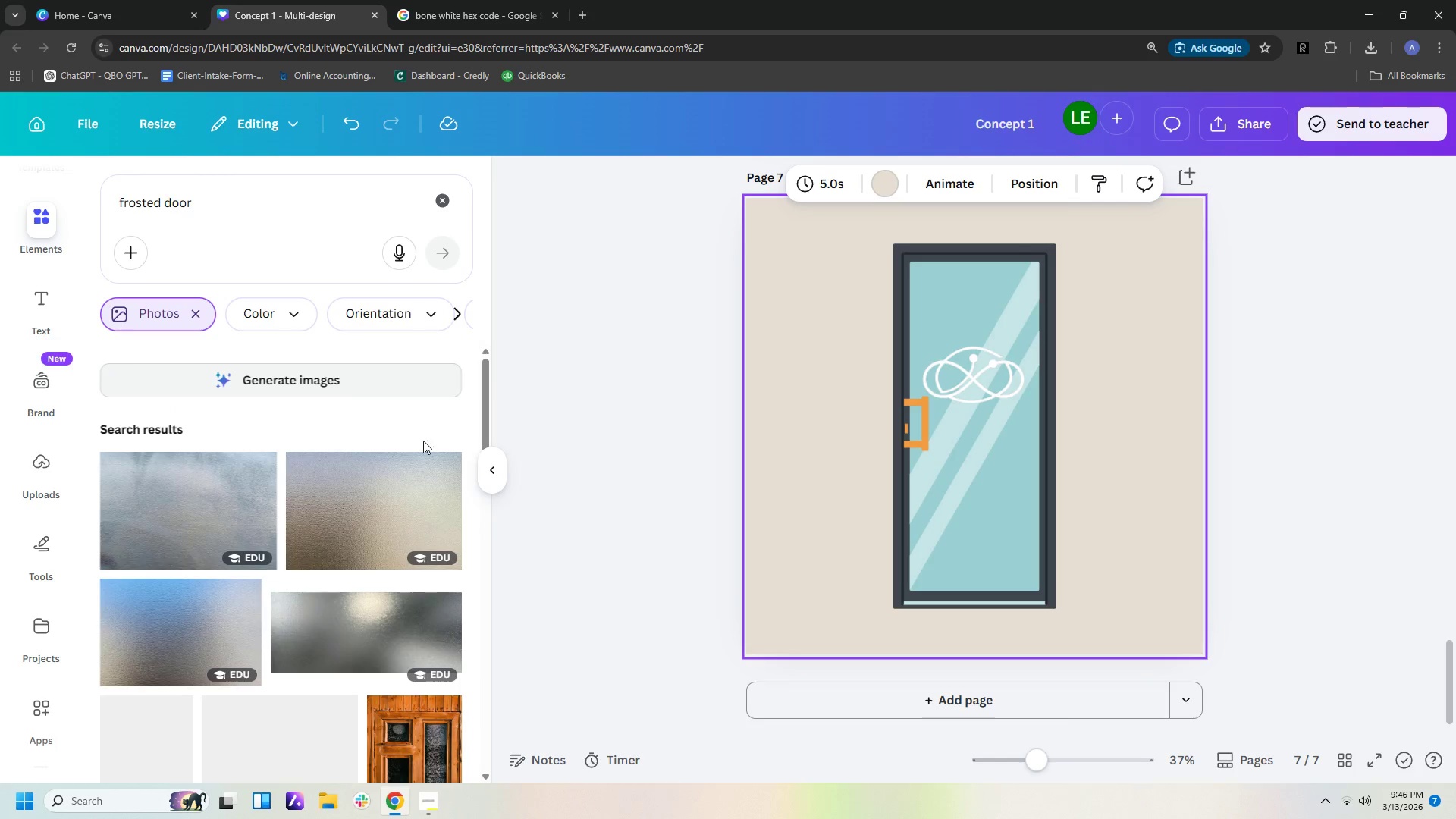 
scroll: coordinate [415, 490], scroll_direction: down, amount: 10.0
 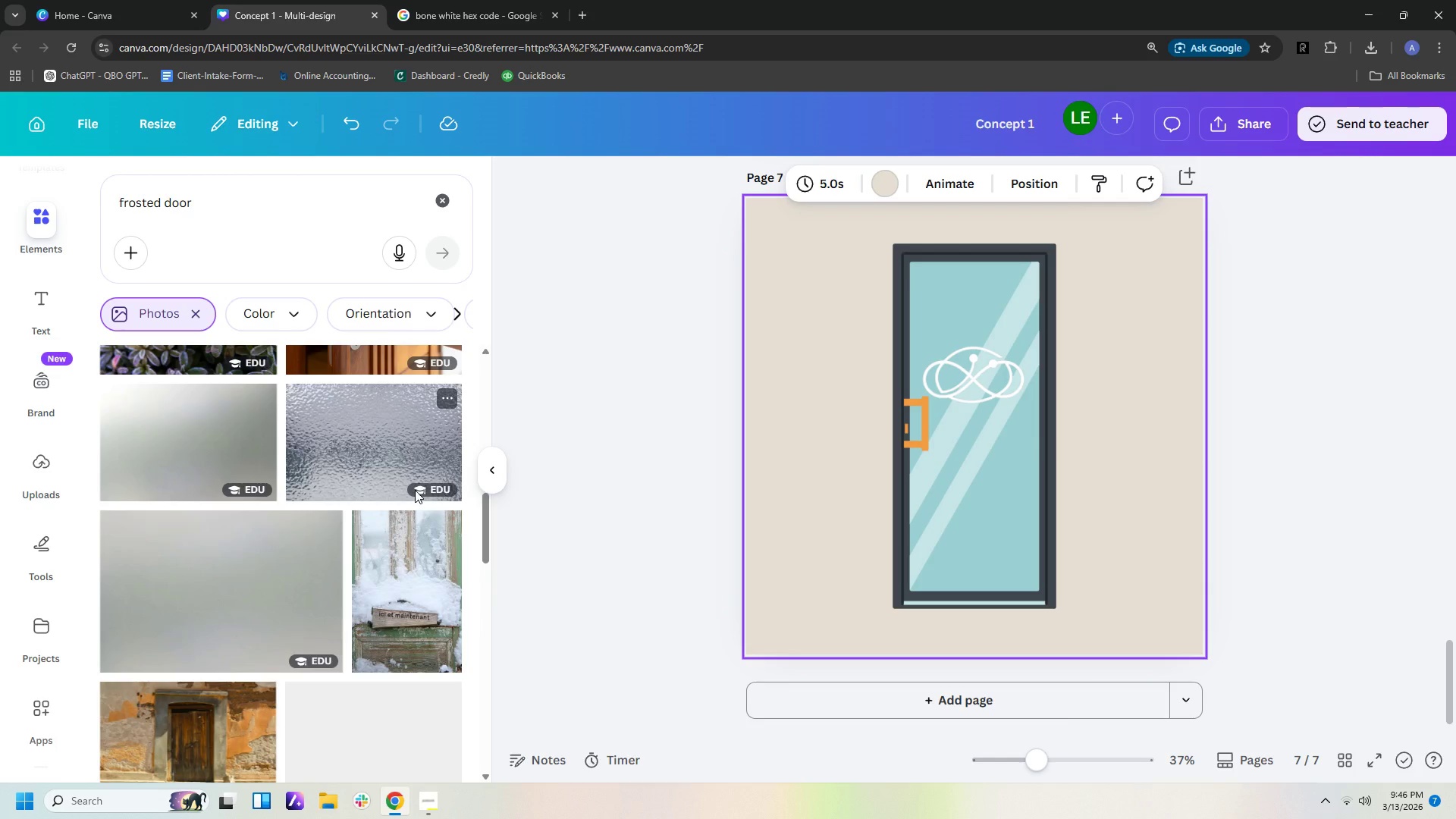 
scroll: coordinate [410, 498], scroll_direction: down, amount: 8.0
 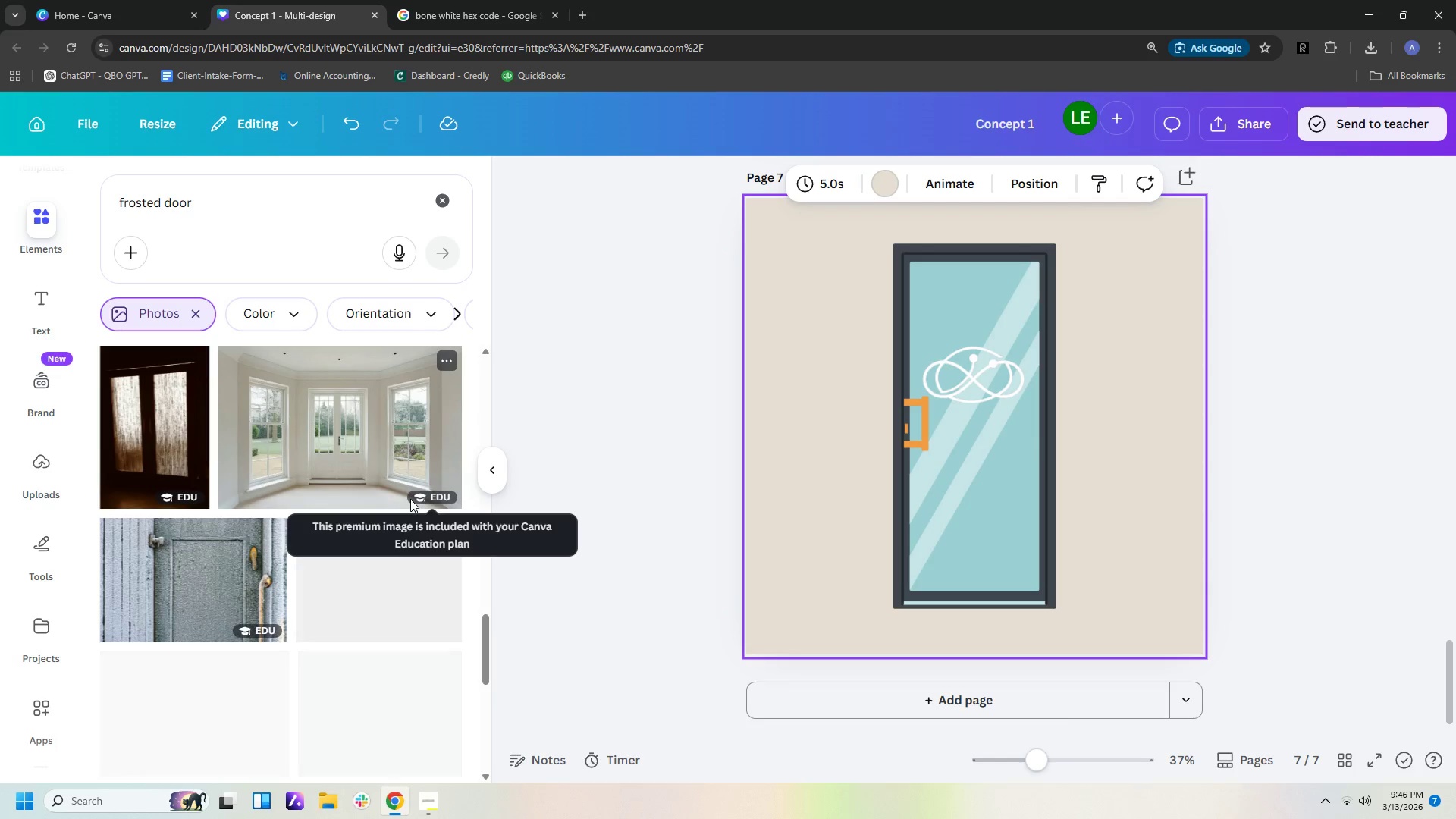 
scroll: coordinate [410, 499], scroll_direction: up, amount: 2.0
 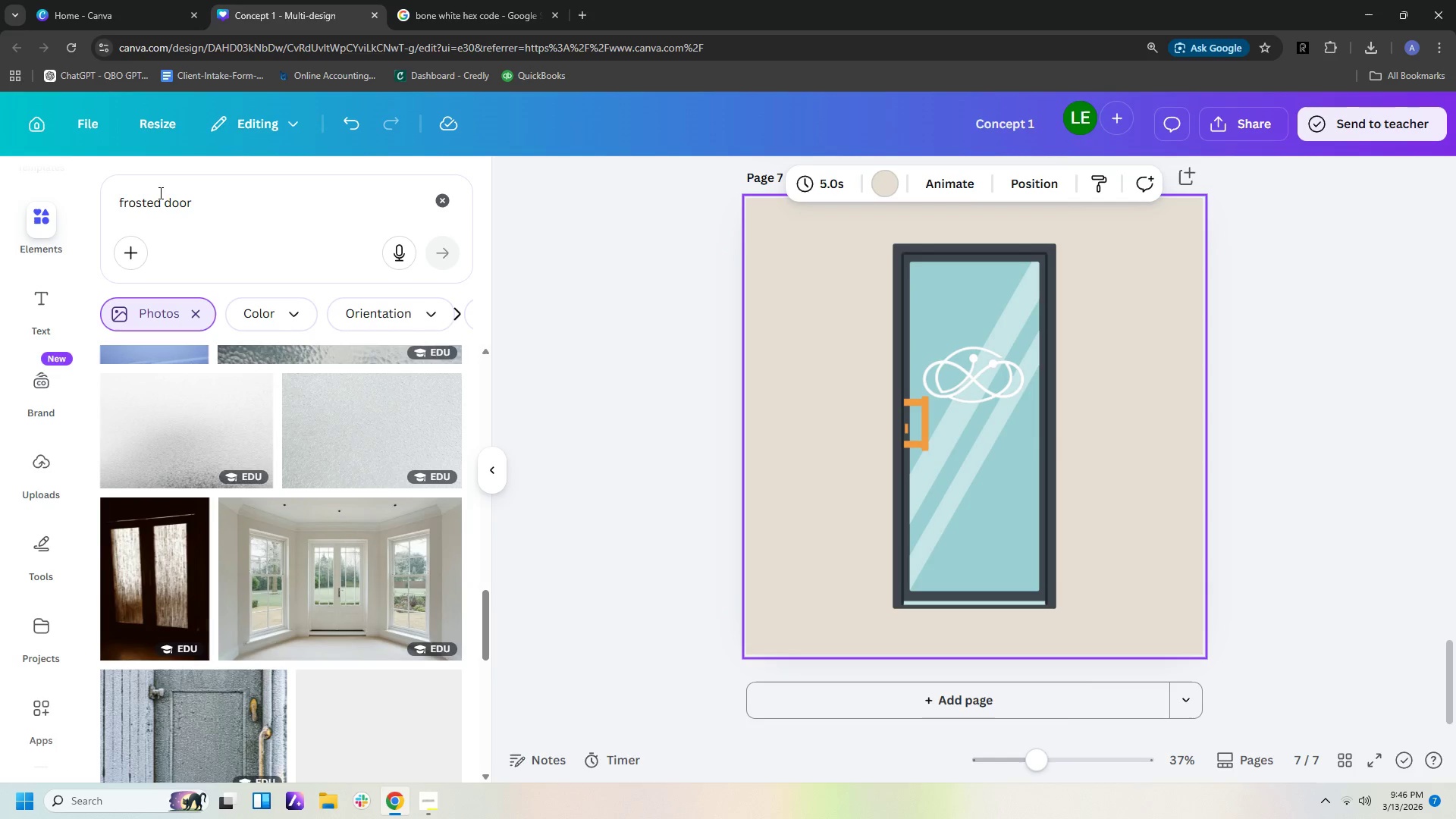 
left_click([162, 201])
 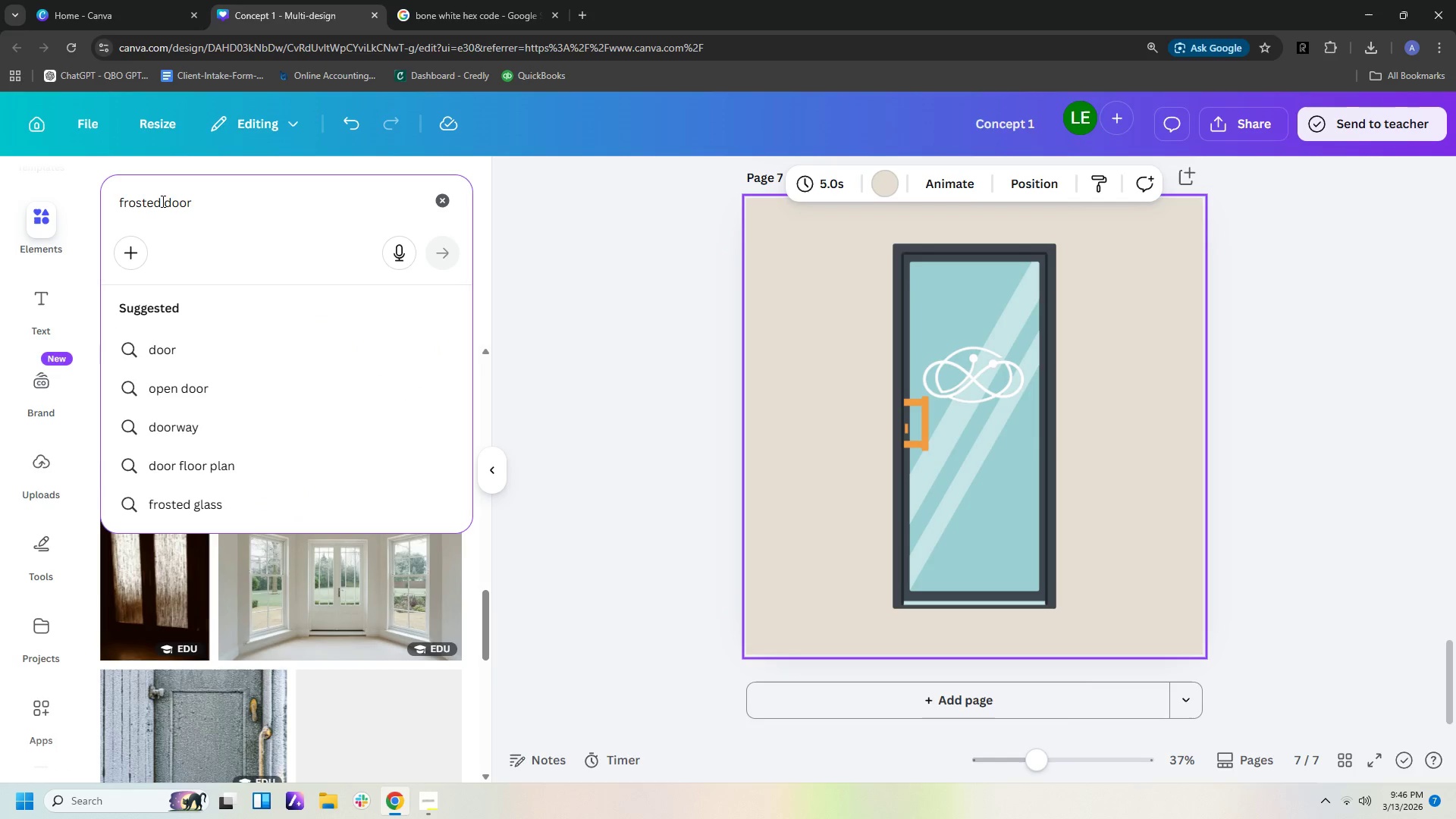 
type( glass)
 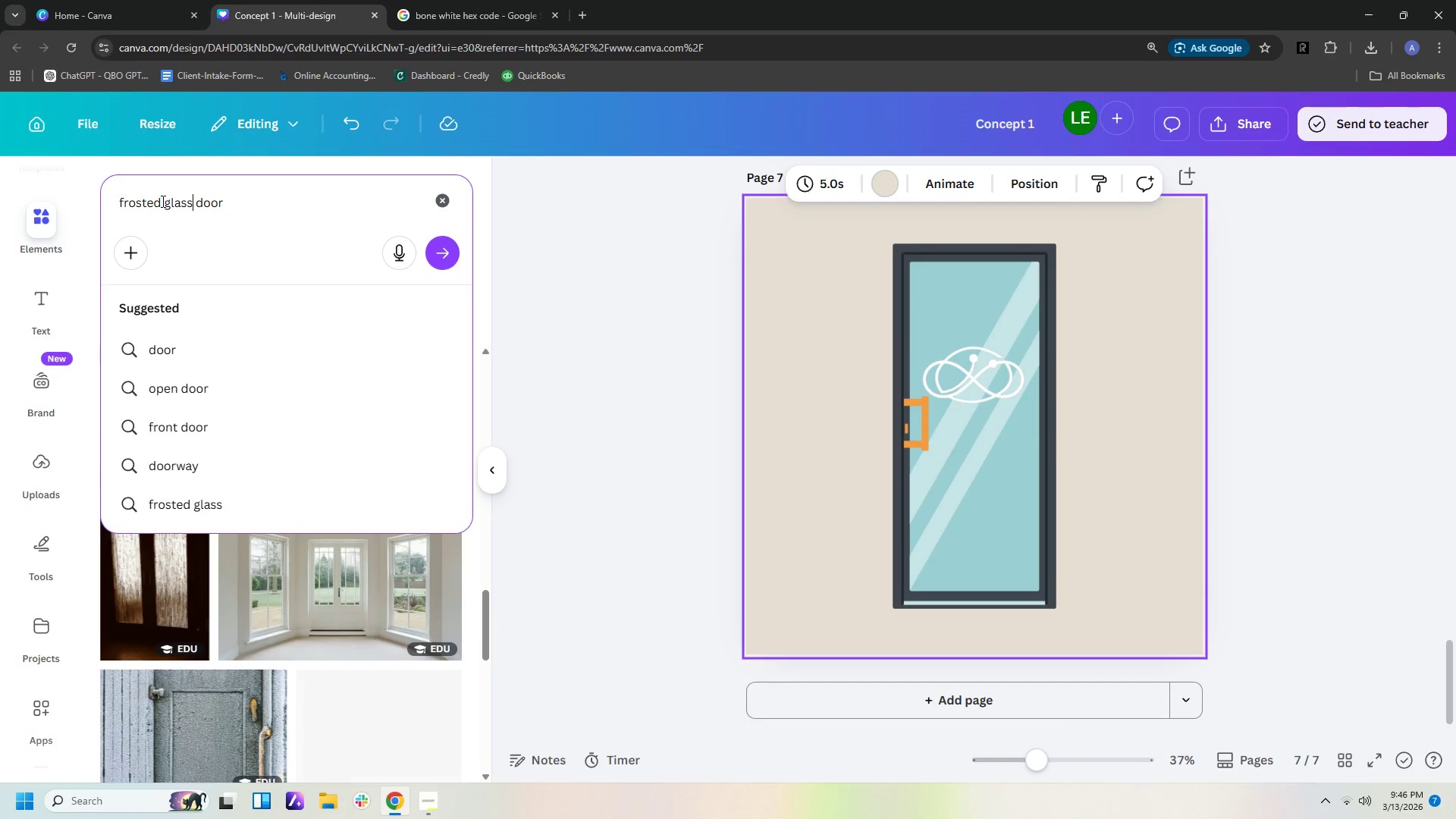 
key(Enter)
 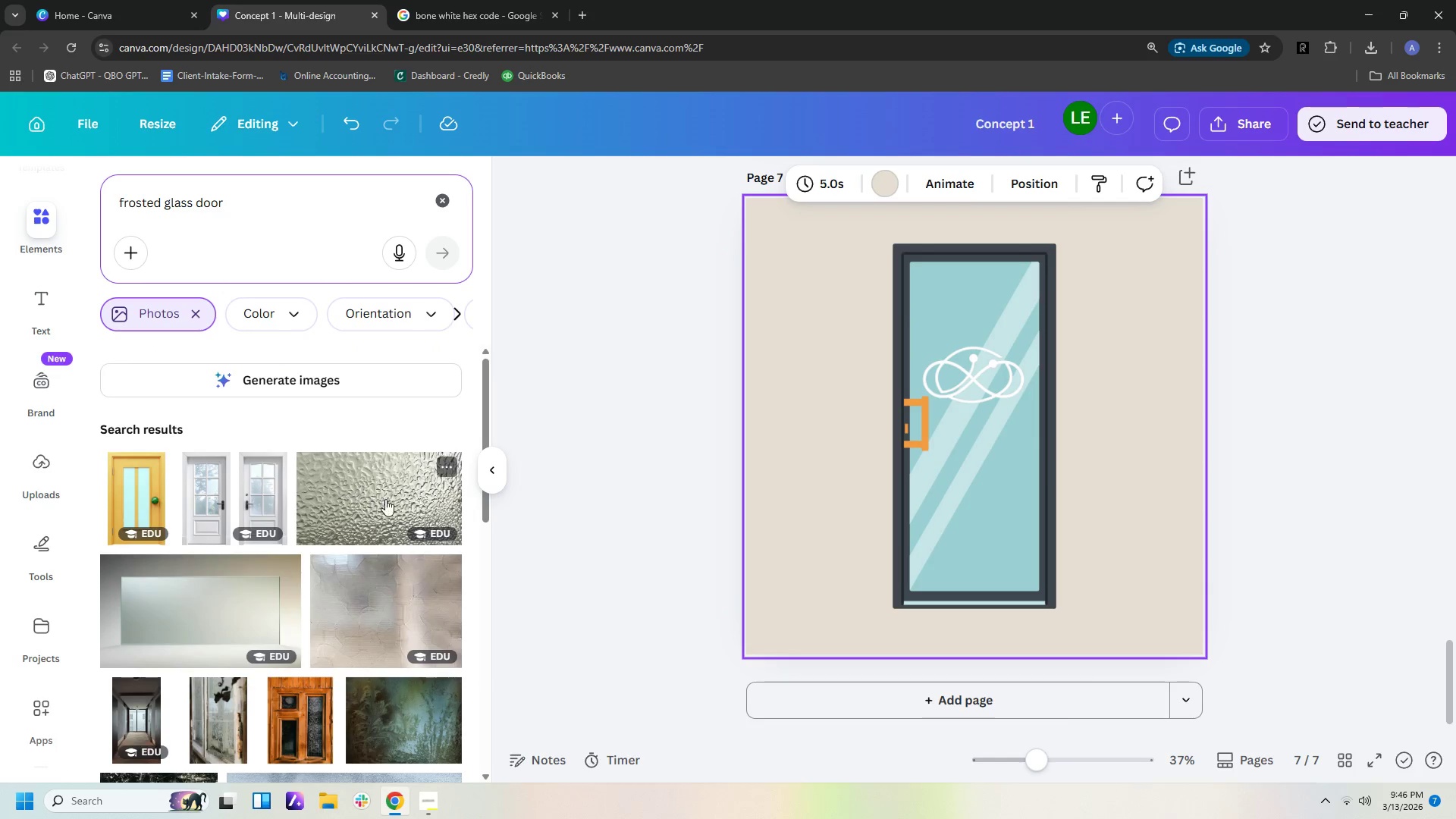 
scroll: coordinate [393, 509], scroll_direction: down, amount: 15.0
 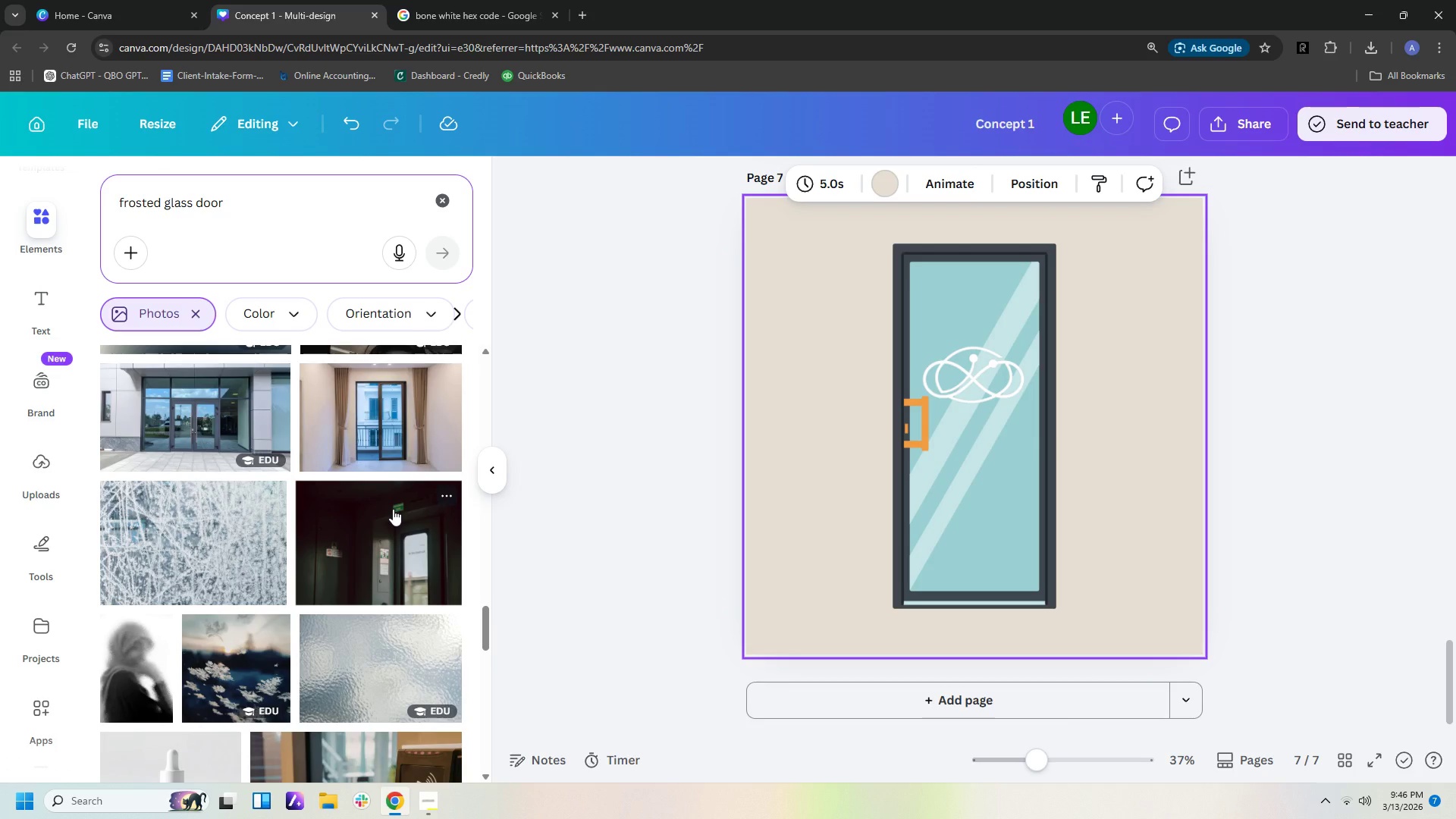 
scroll: coordinate [393, 510], scroll_direction: down, amount: 10.0
 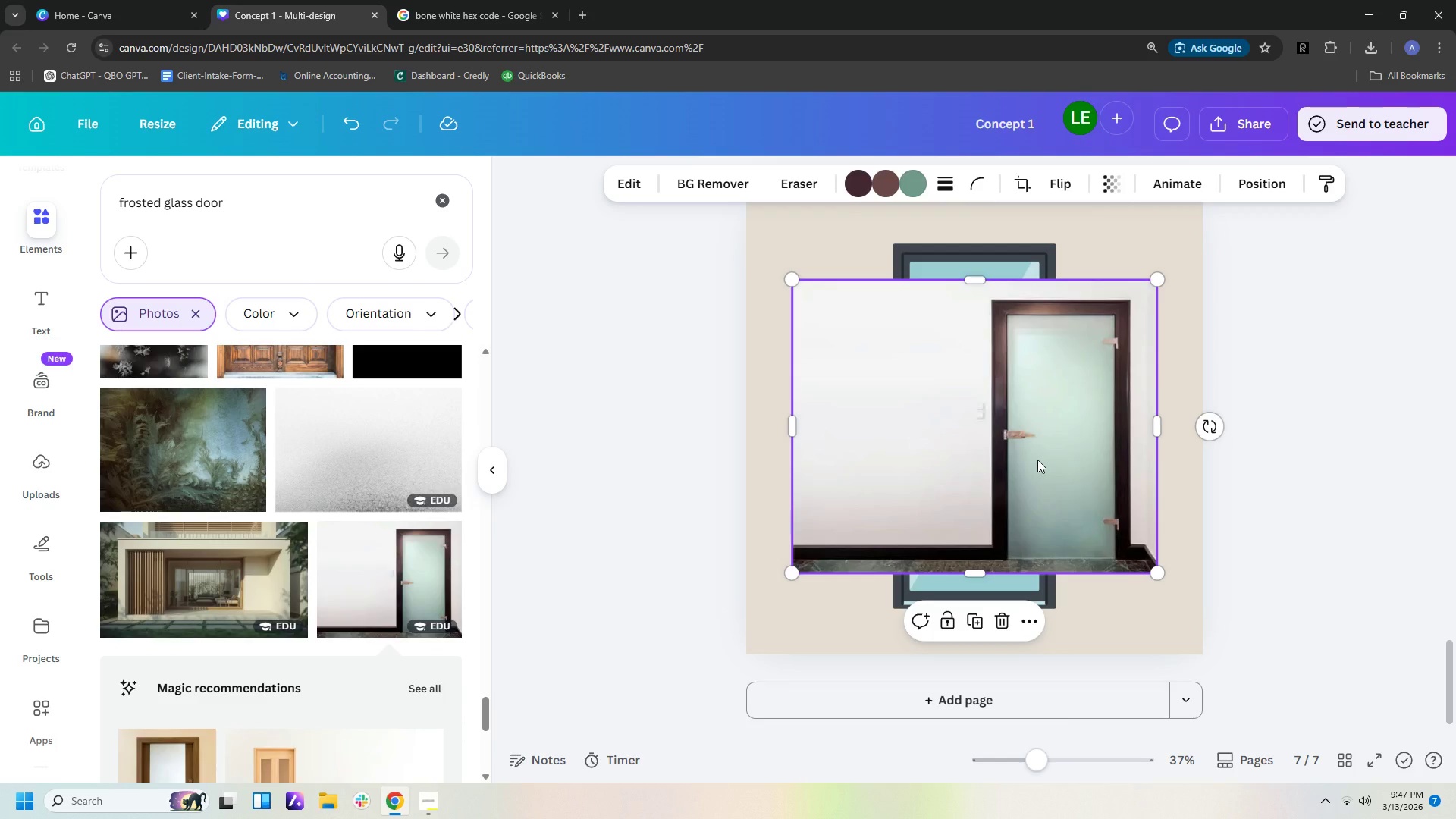 
left_click_drag(start_coordinate=[789, 429], to_coordinate=[953, 425])
 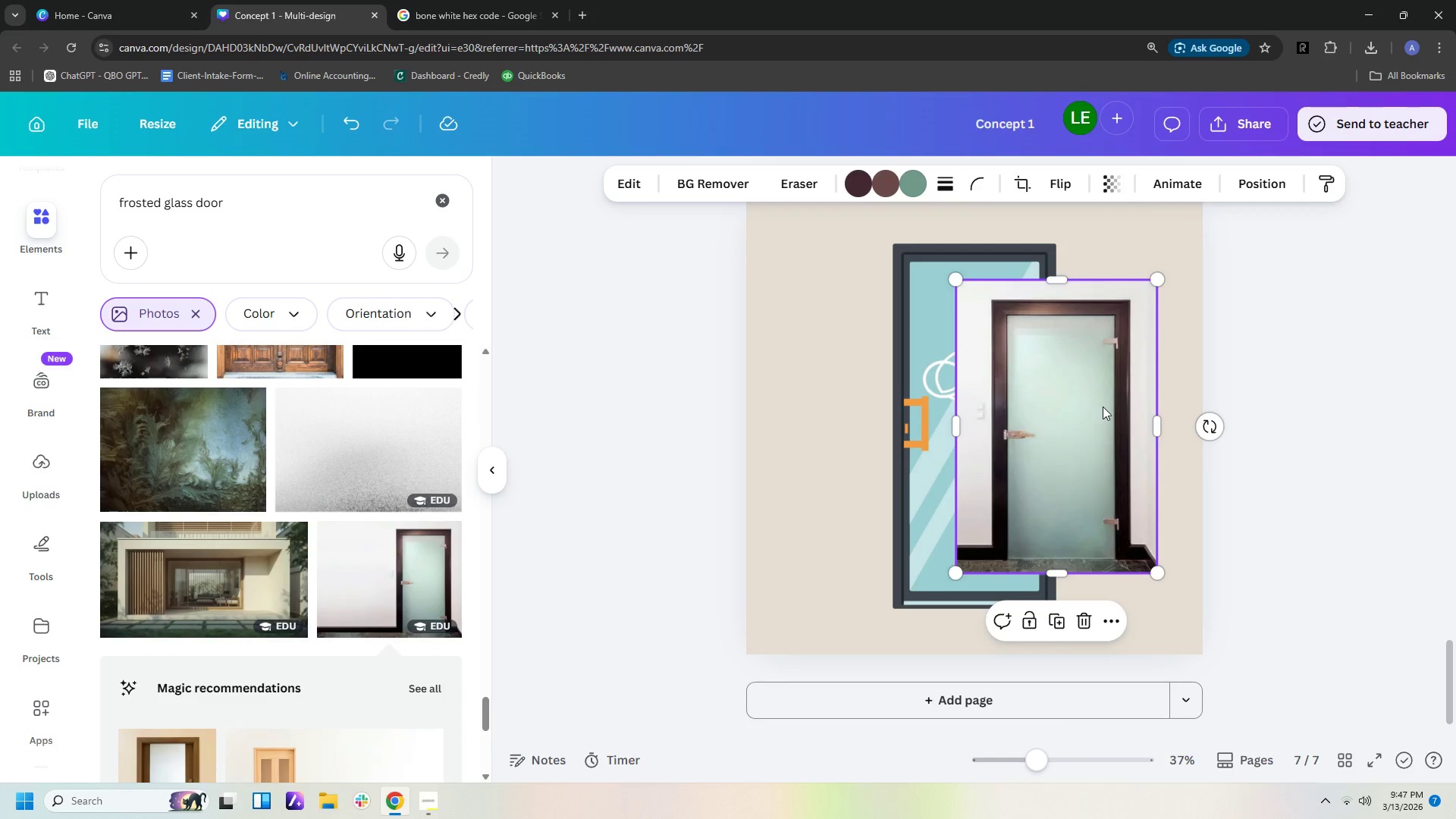 
left_click_drag(start_coordinate=[1103, 406], to_coordinate=[852, 480])
 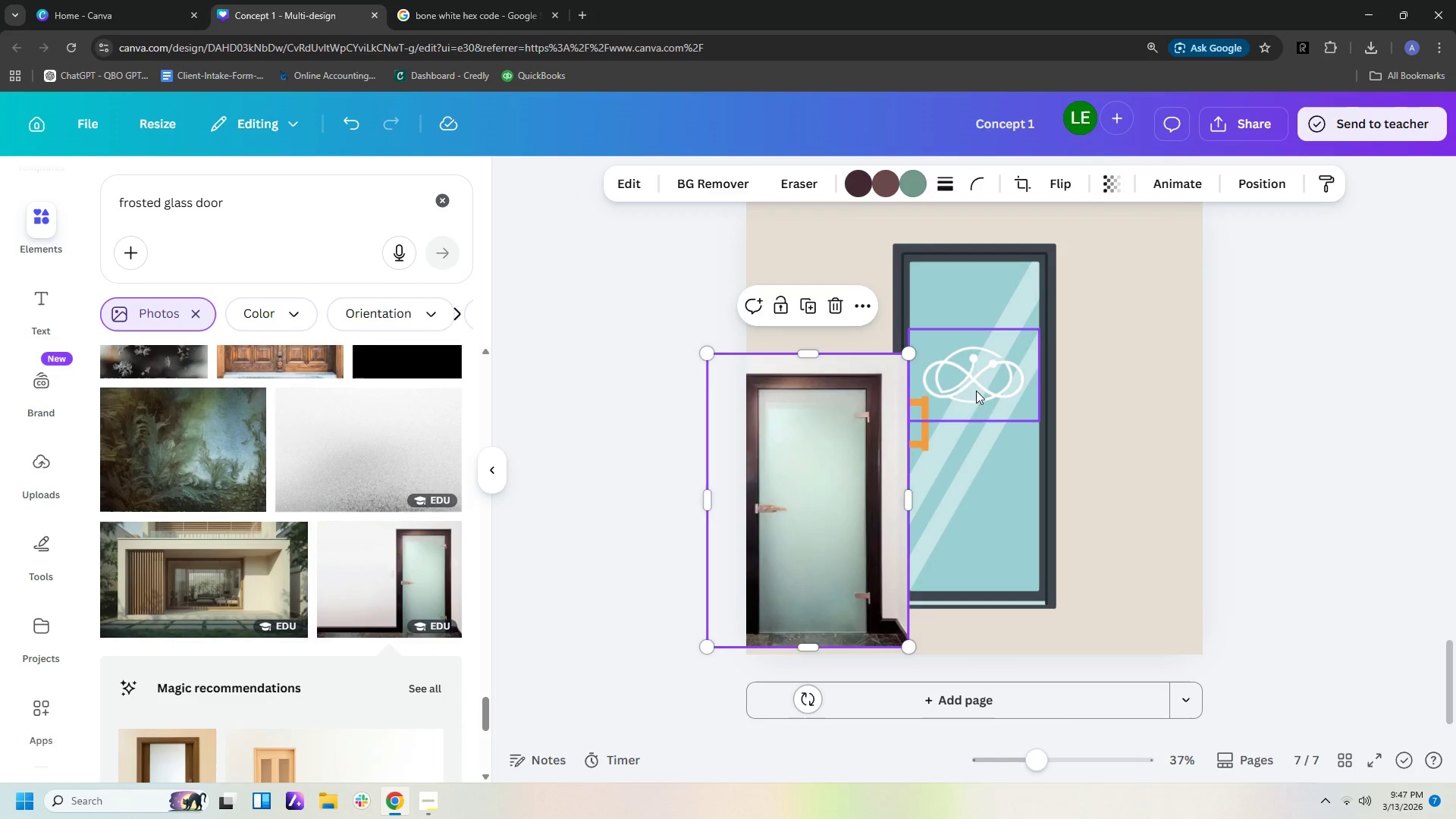 
left_click([975, 381])
 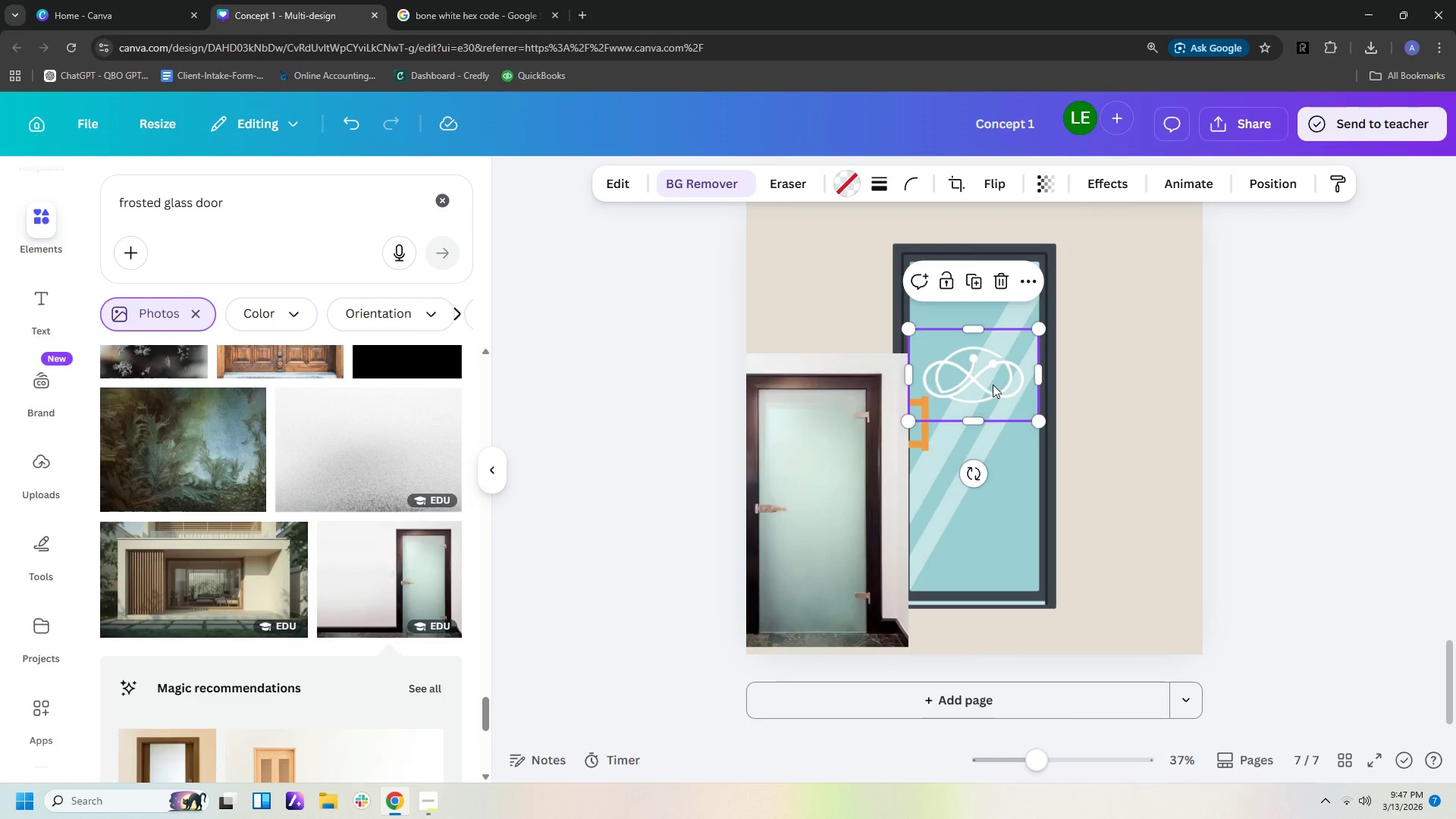 
left_click_drag(start_coordinate=[993, 384], to_coordinate=[1180, 469])
 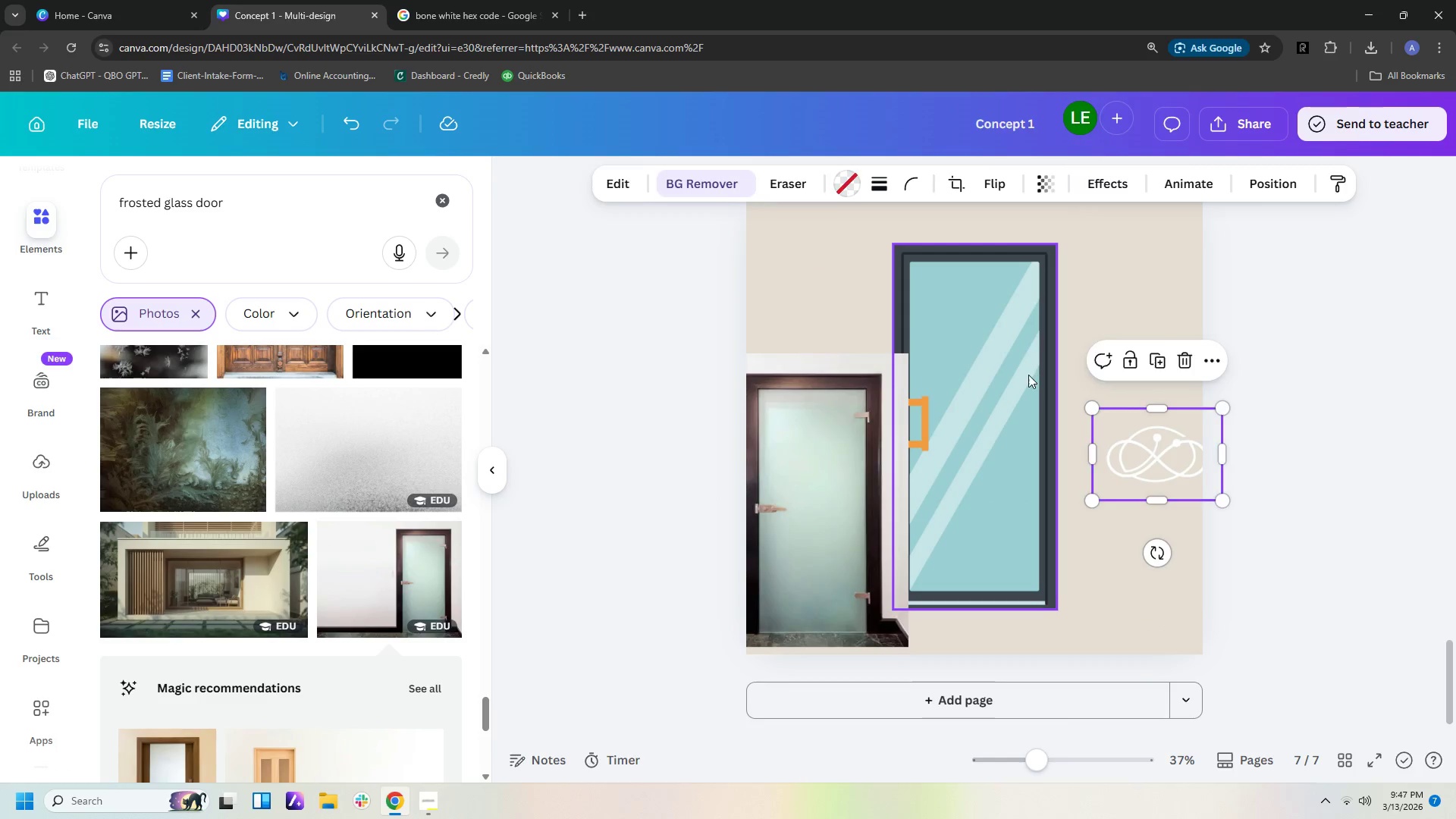 
left_click([1028, 375])
 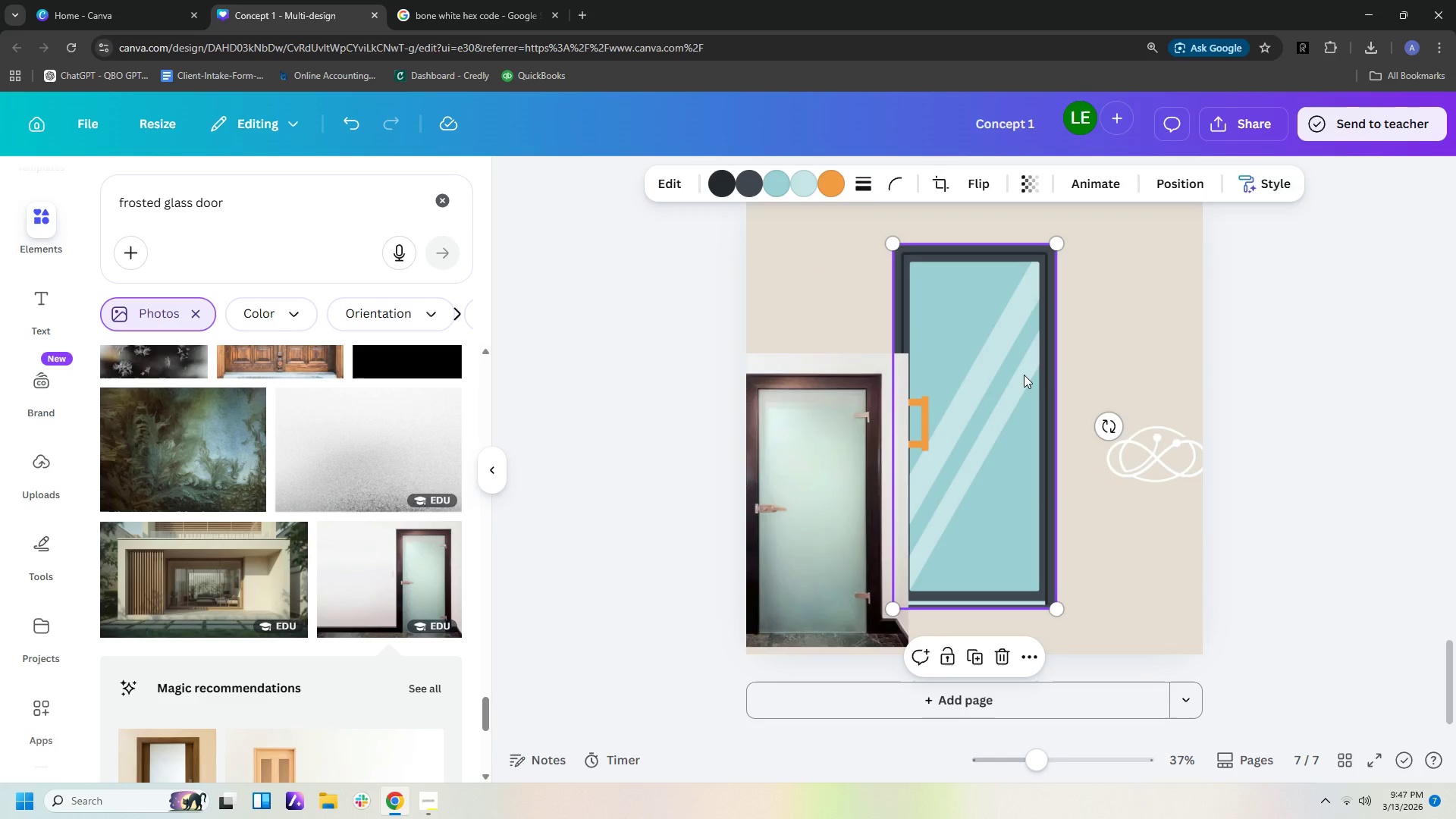 
key(Delete)
 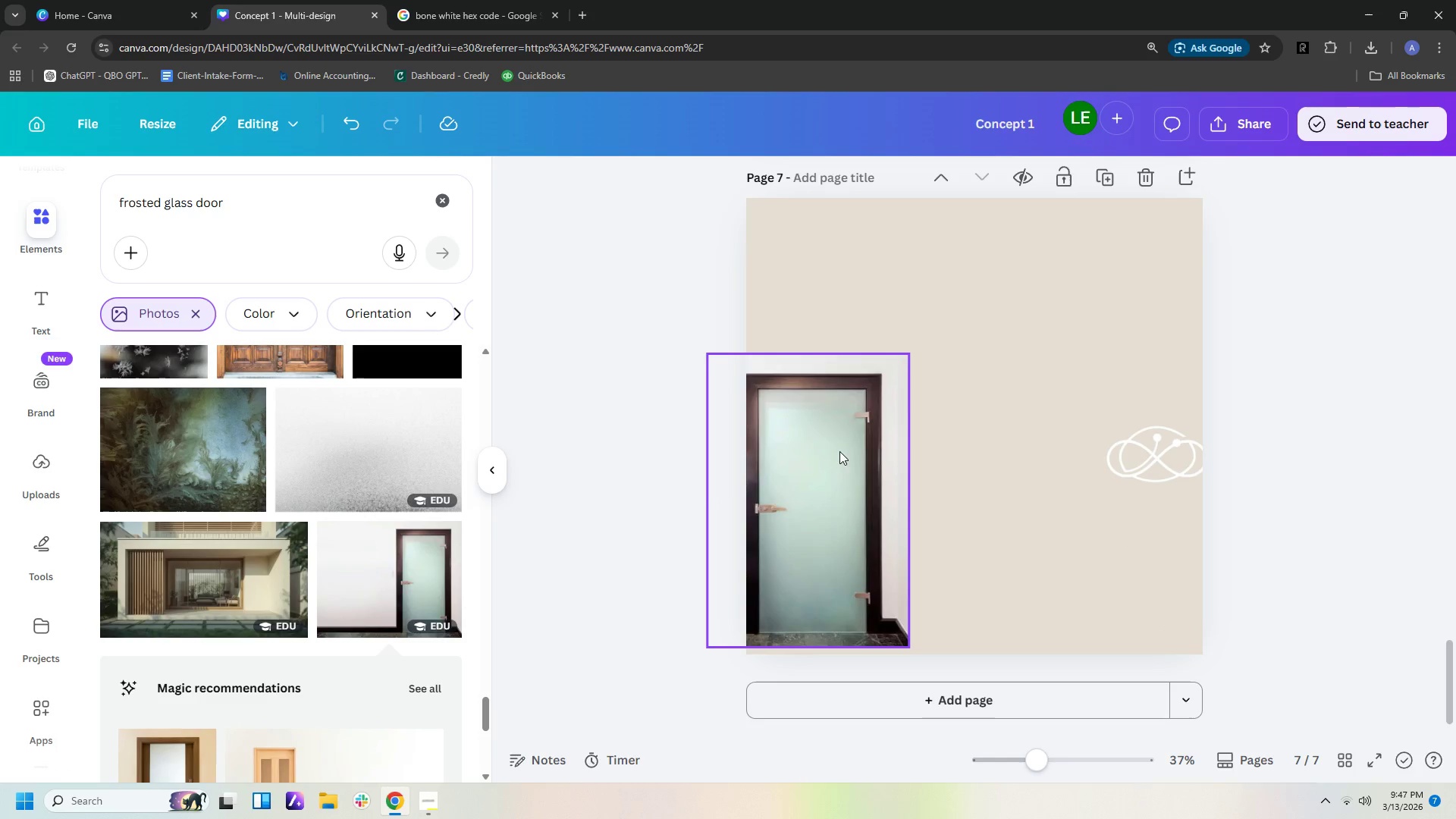 
left_click_drag(start_coordinate=[839, 460], to_coordinate=[1009, 363])
 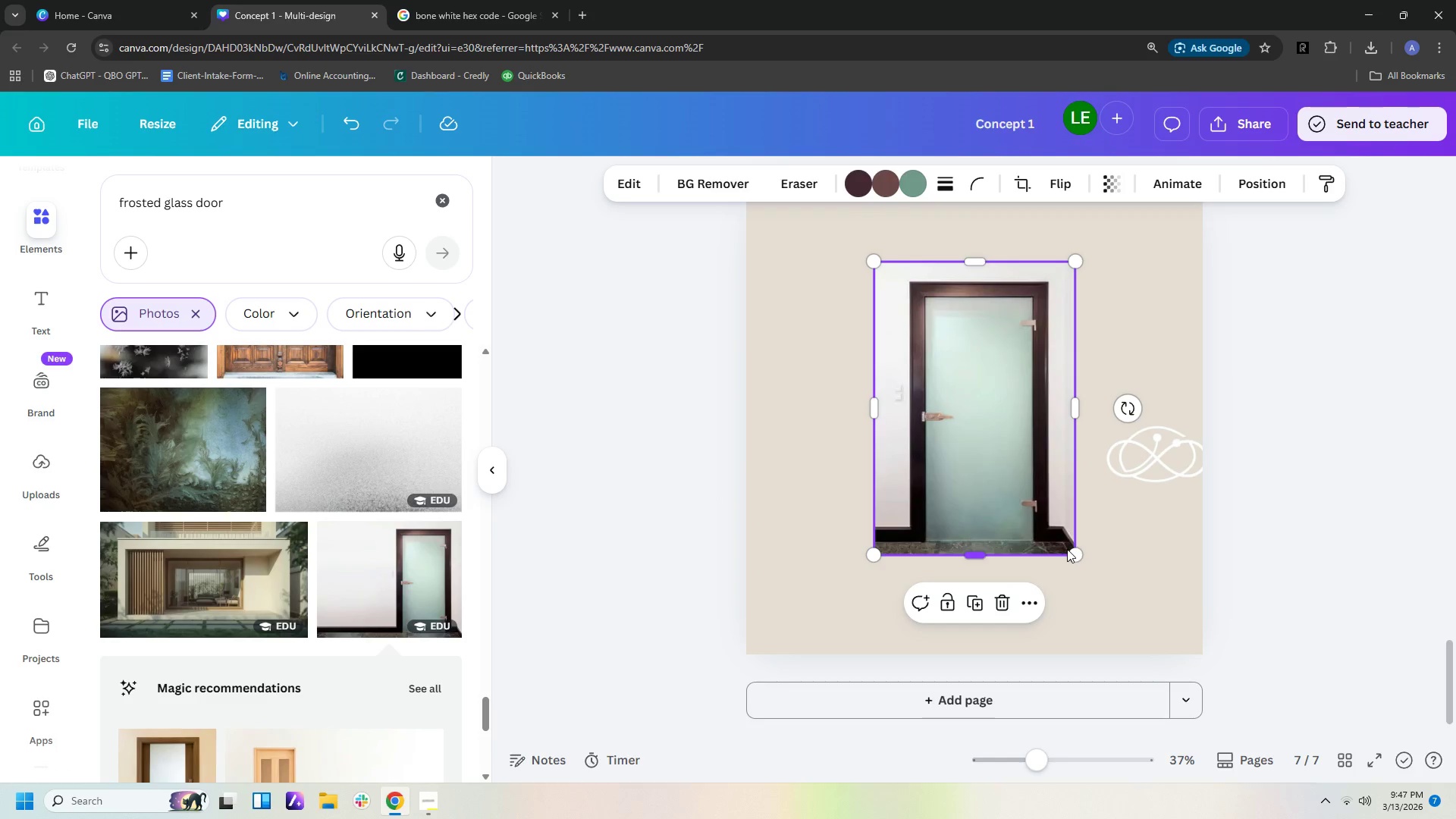 
left_click_drag(start_coordinate=[1078, 551], to_coordinate=[1124, 588])
 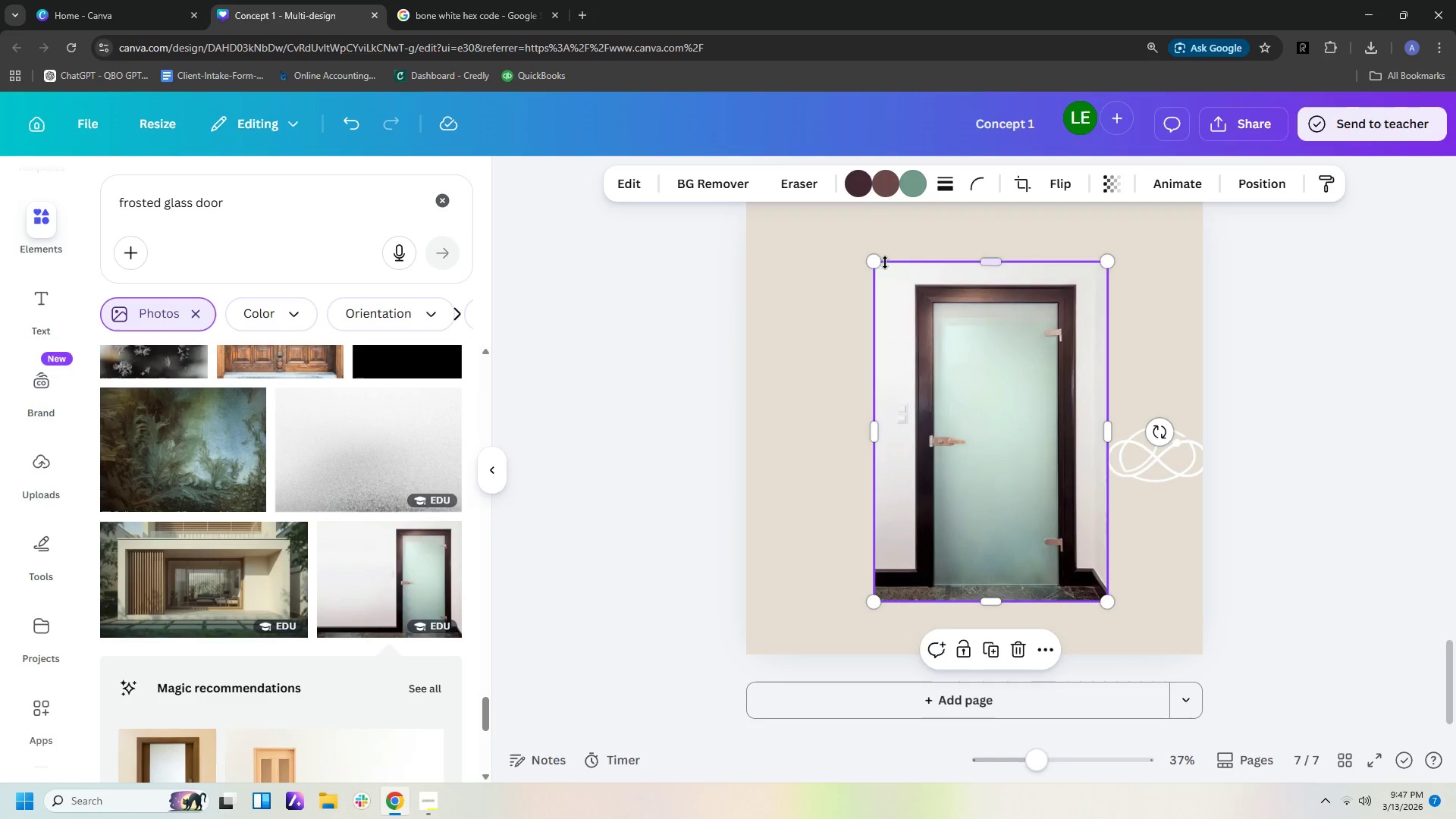 
left_click_drag(start_coordinate=[871, 259], to_coordinate=[821, 213])
 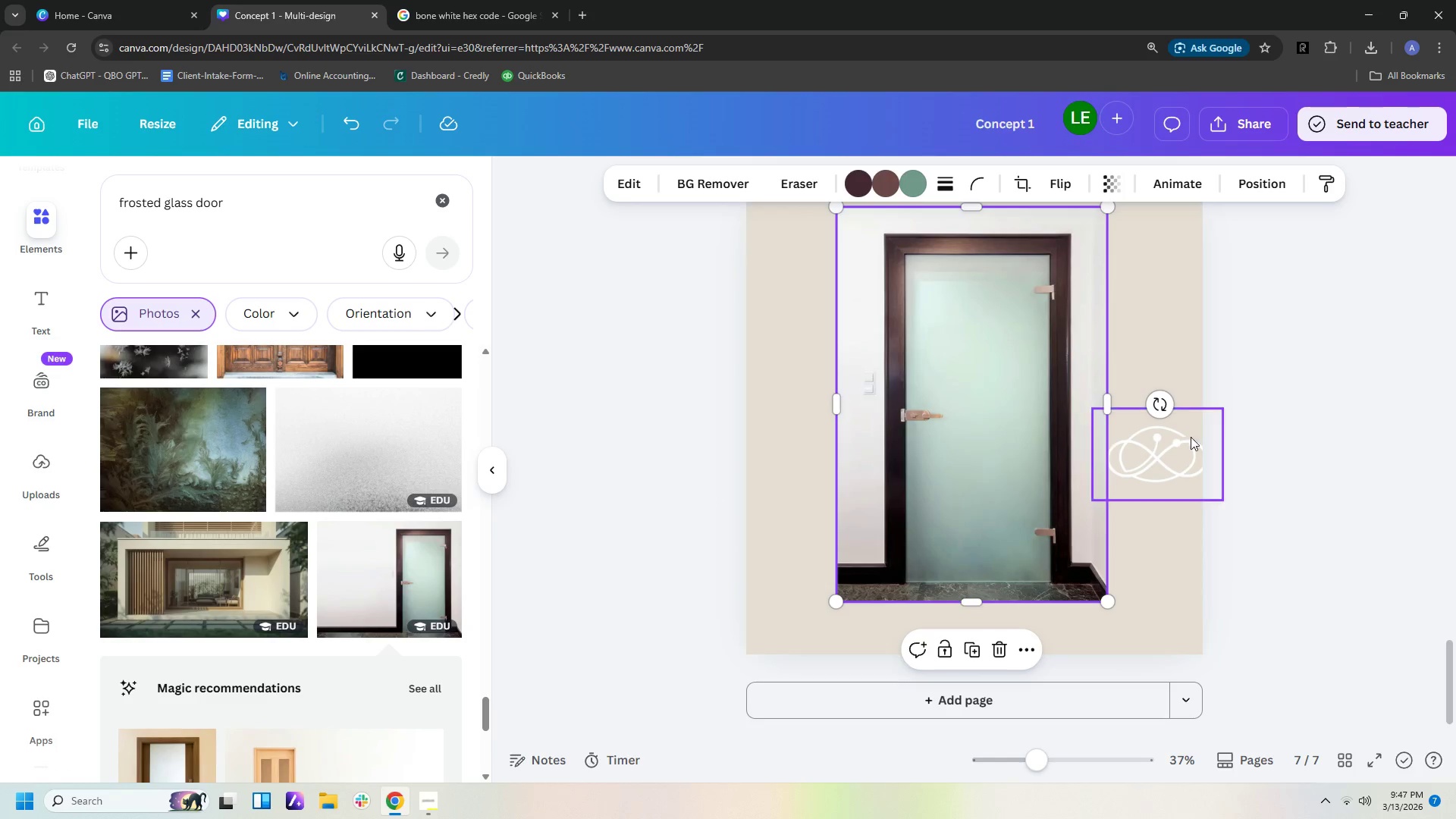 
left_click([1172, 474])
 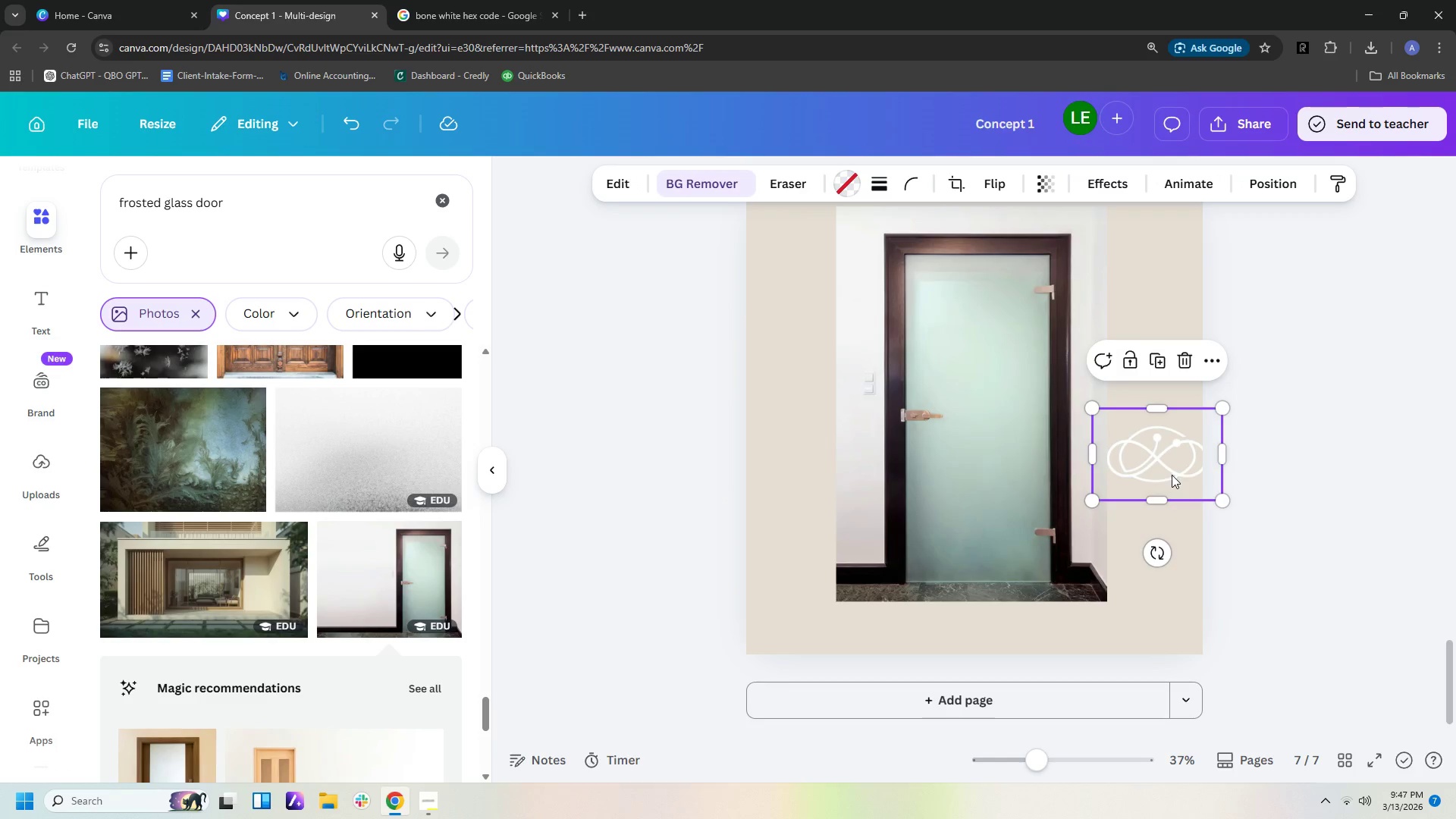 
left_click_drag(start_coordinate=[1172, 475], to_coordinate=[1156, 447])
 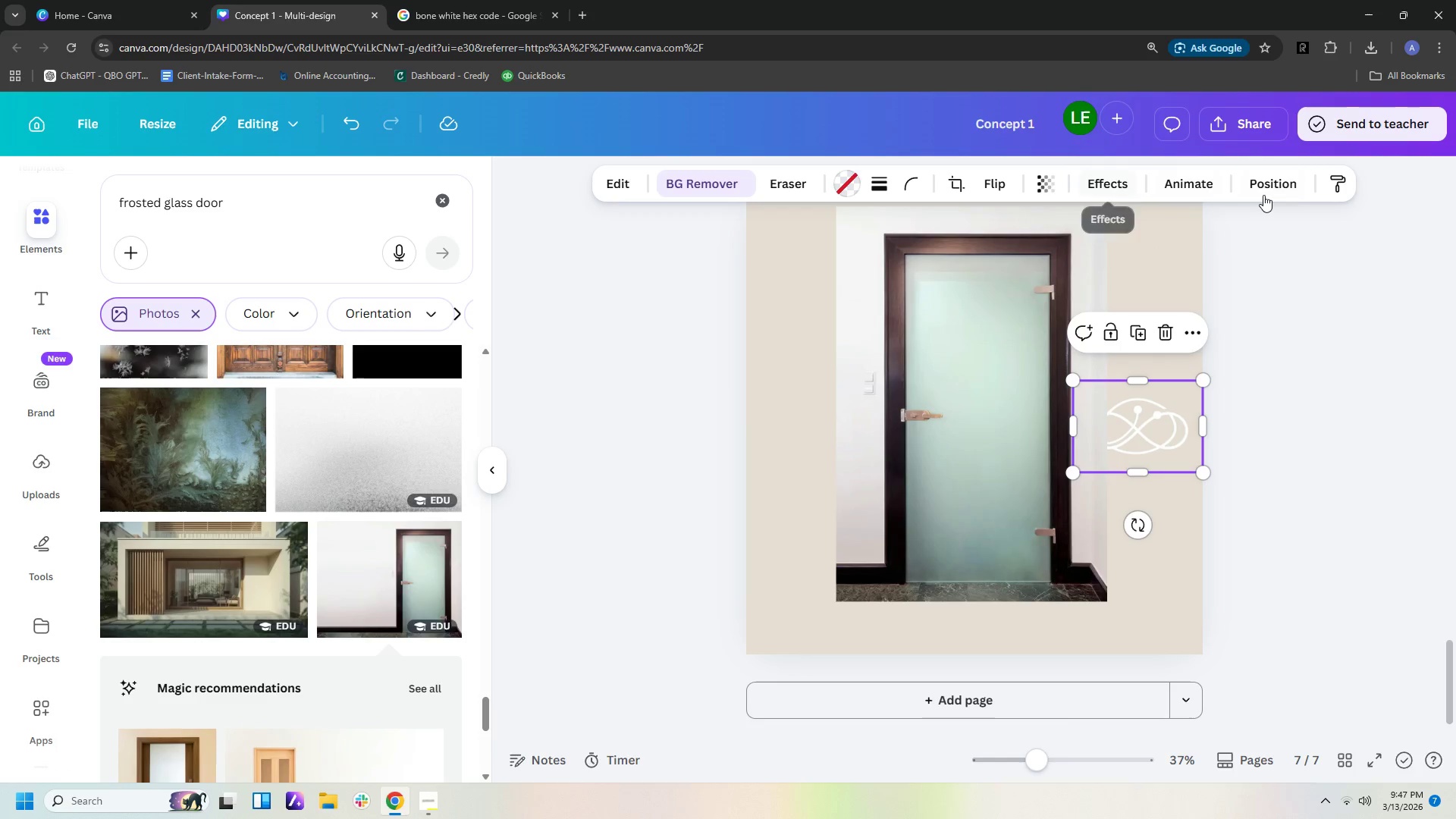 
left_click([1275, 192])
 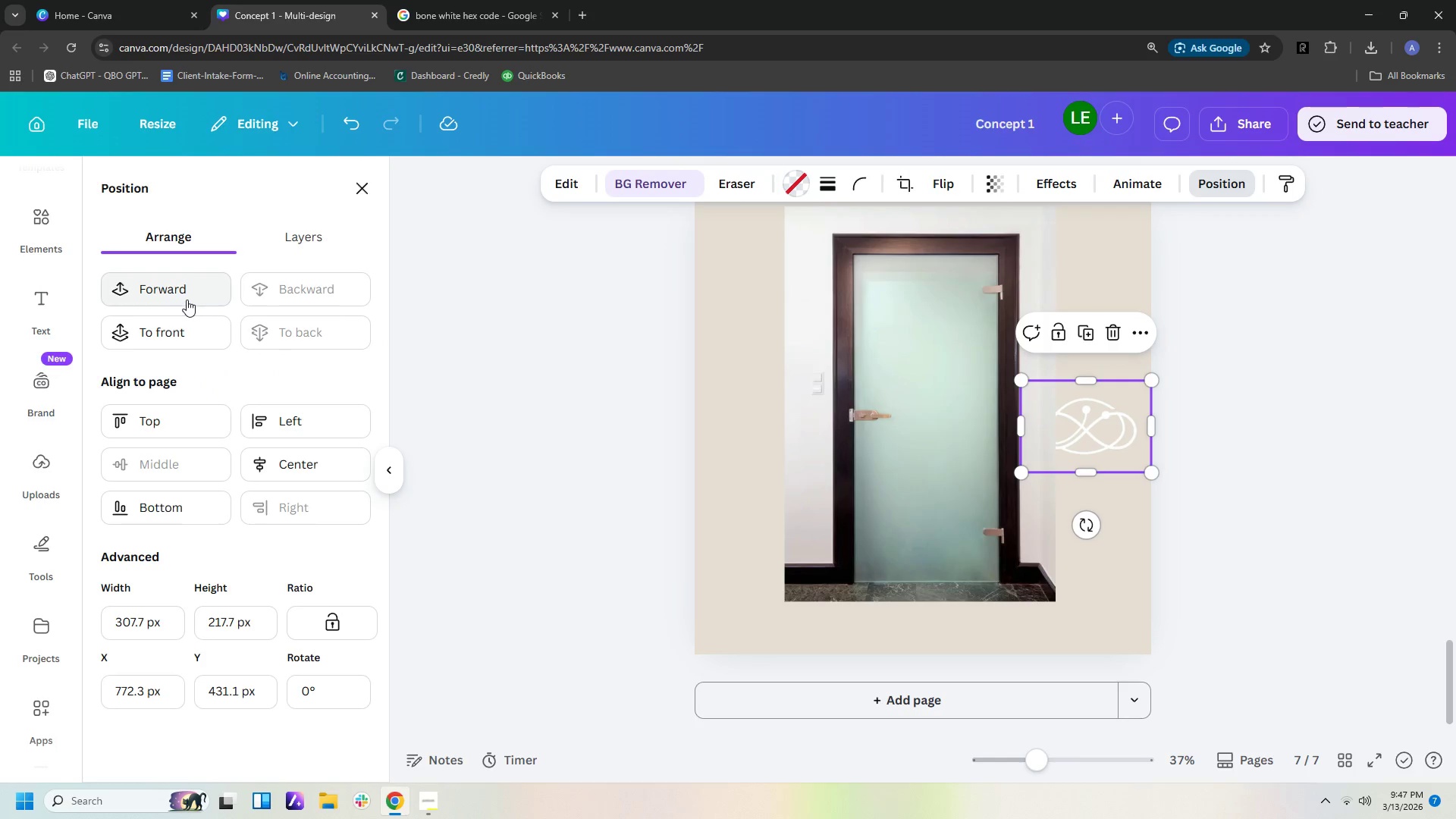 
left_click([182, 337])
 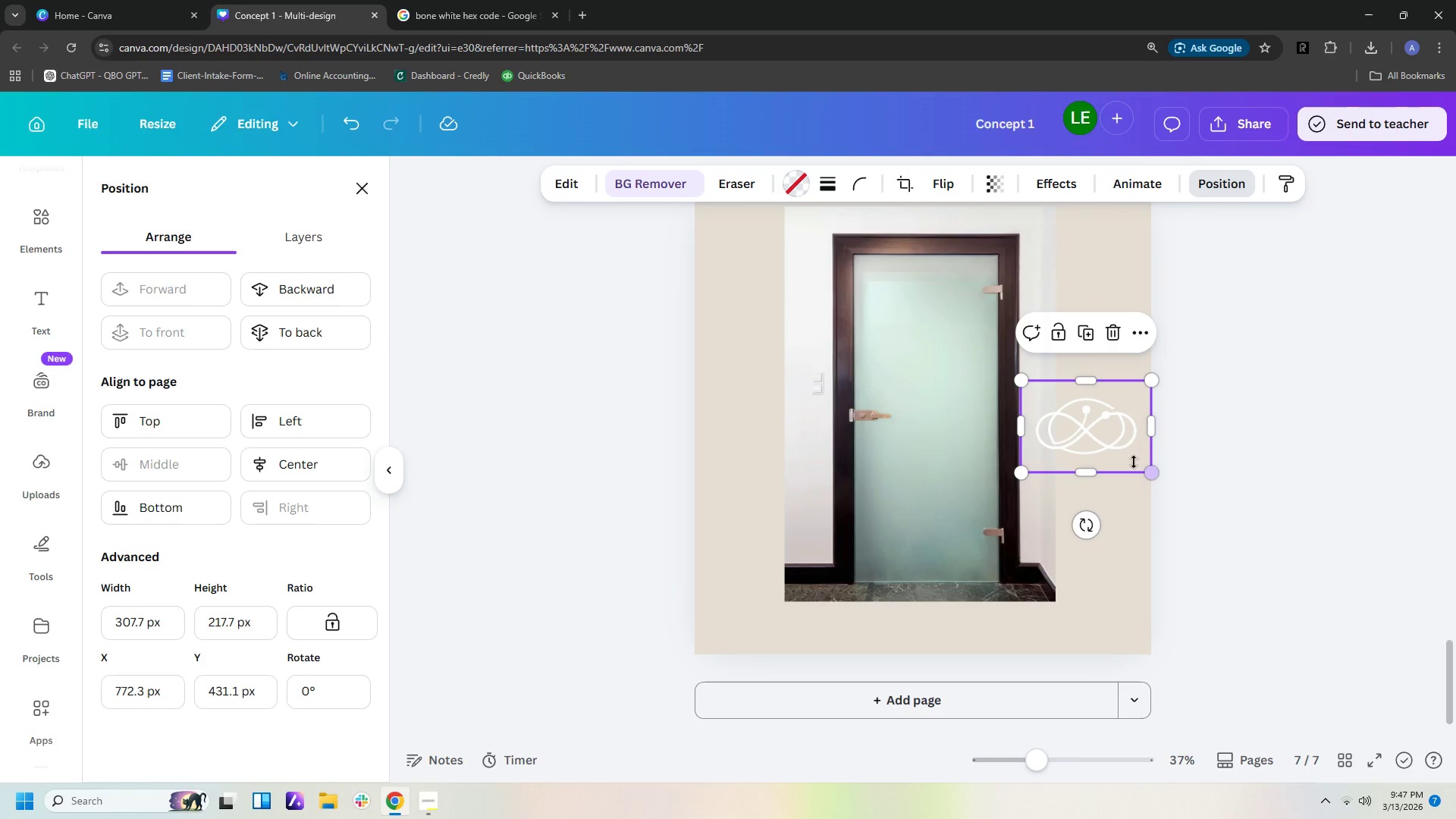 
left_click_drag(start_coordinate=[1104, 441], to_coordinate=[944, 402])
 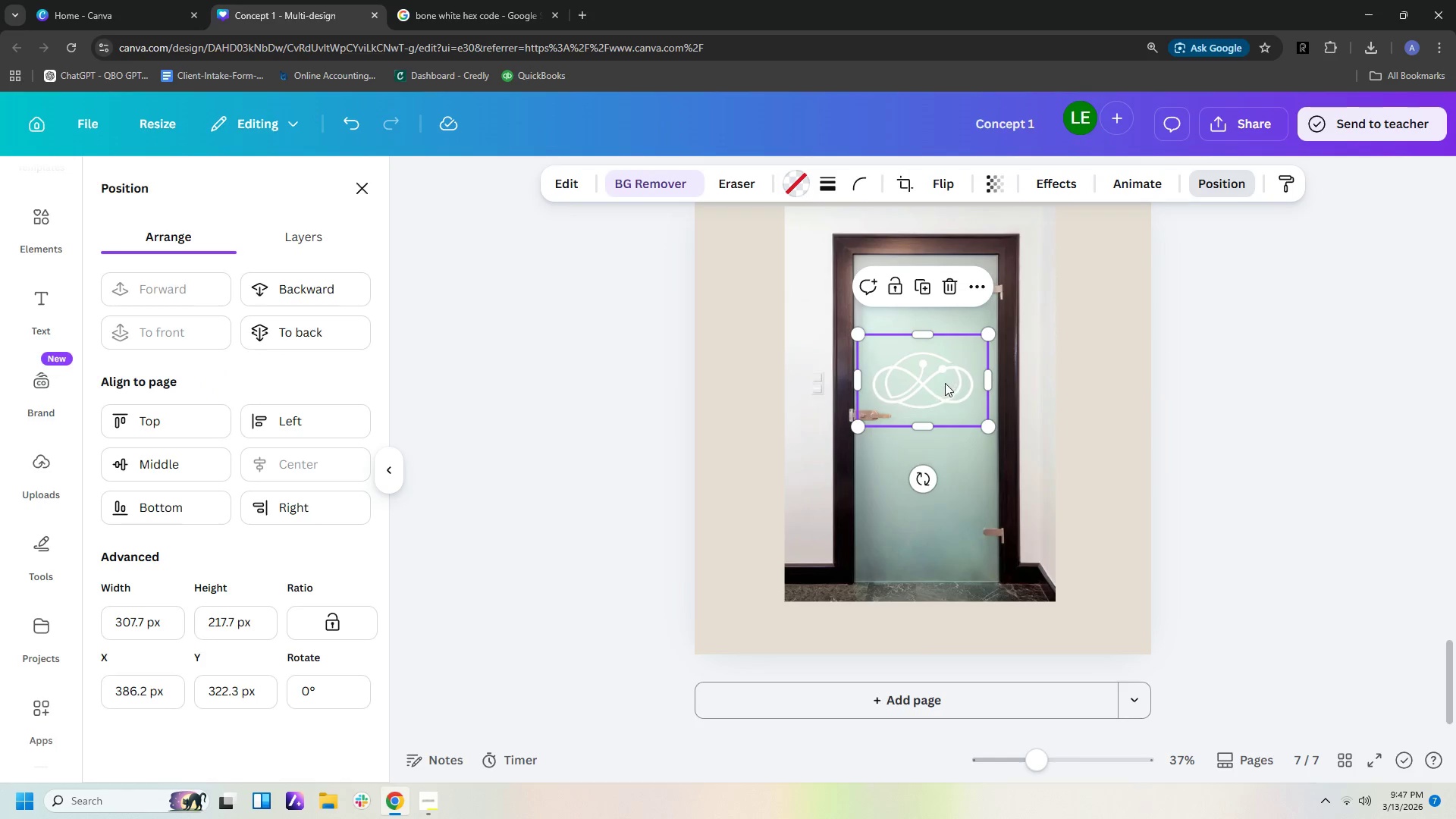 
left_click_drag(start_coordinate=[938, 382], to_coordinate=[944, 359])
 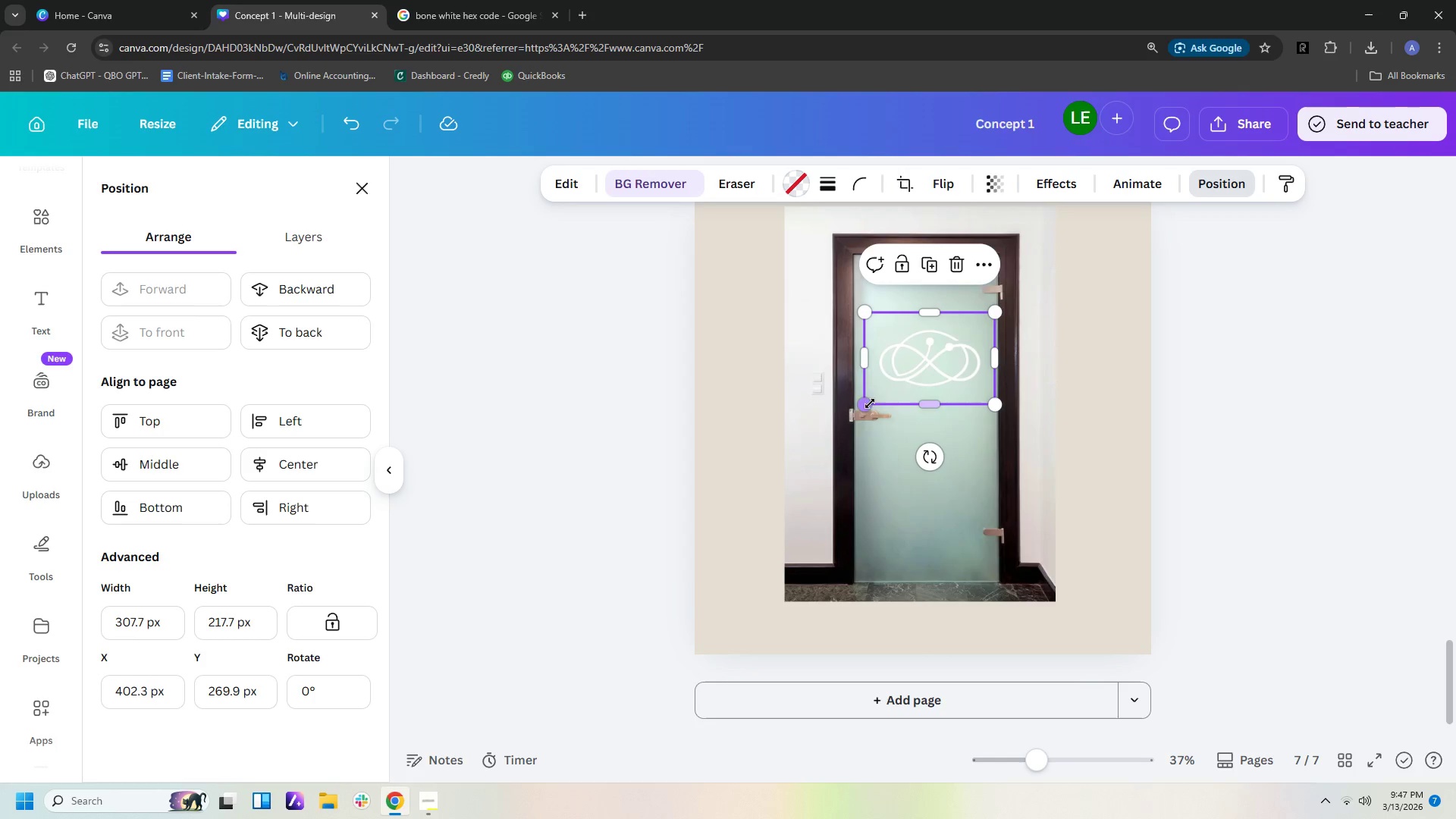 
left_click_drag(start_coordinate=[868, 405], to_coordinate=[855, 412])
 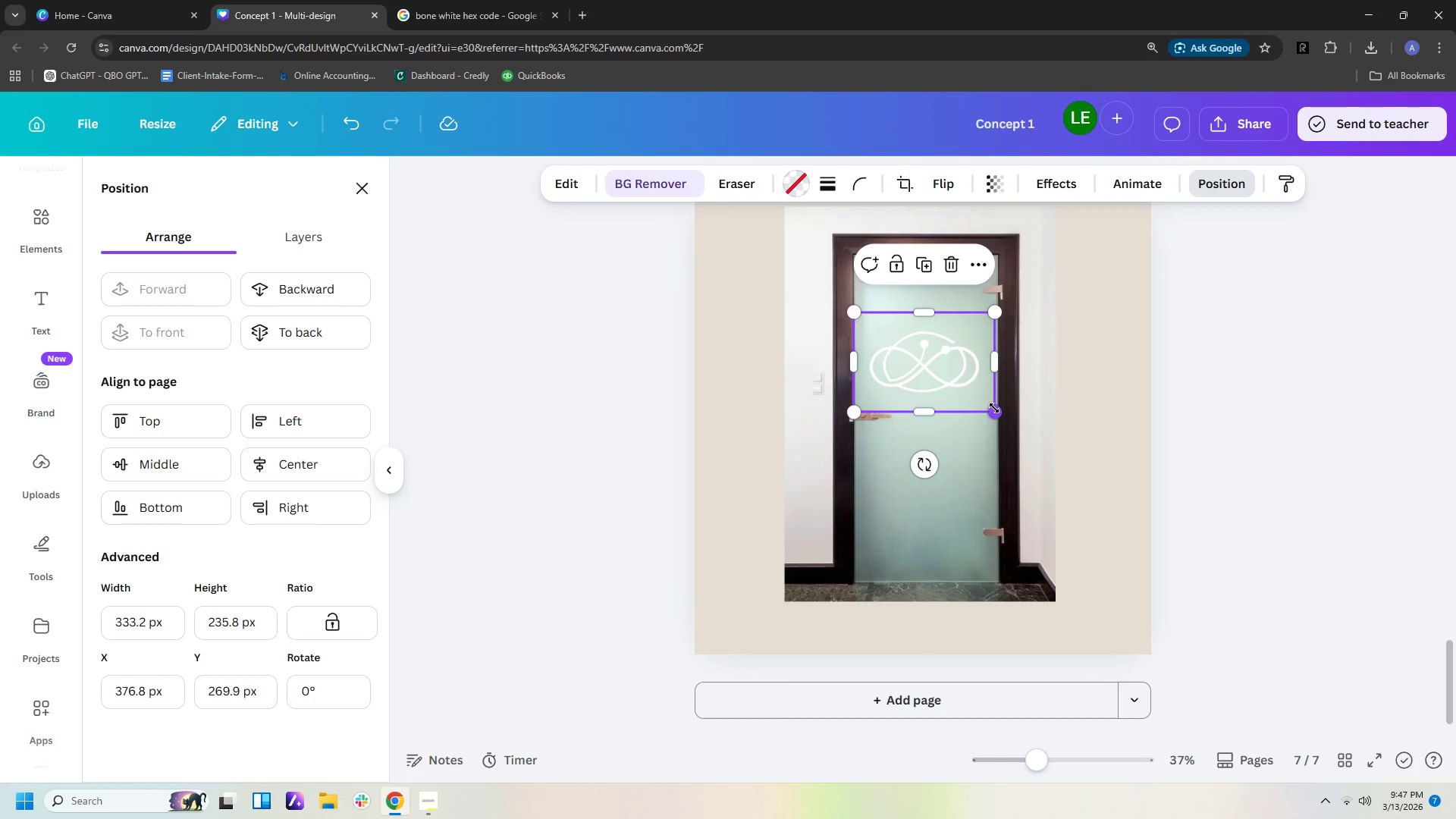 
left_click_drag(start_coordinate=[998, 410], to_coordinate=[1003, 413])
 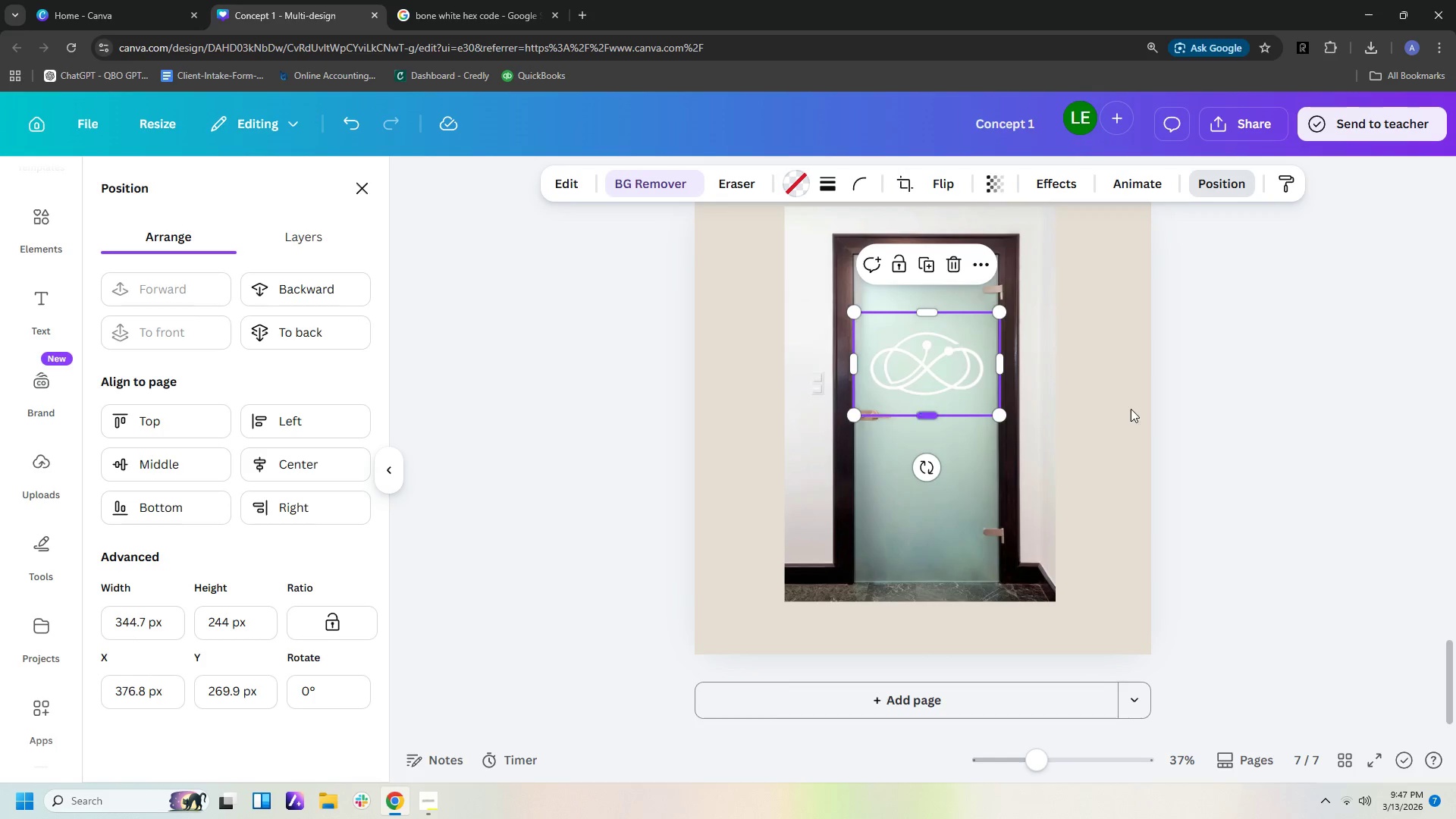 
left_click([1187, 409])
 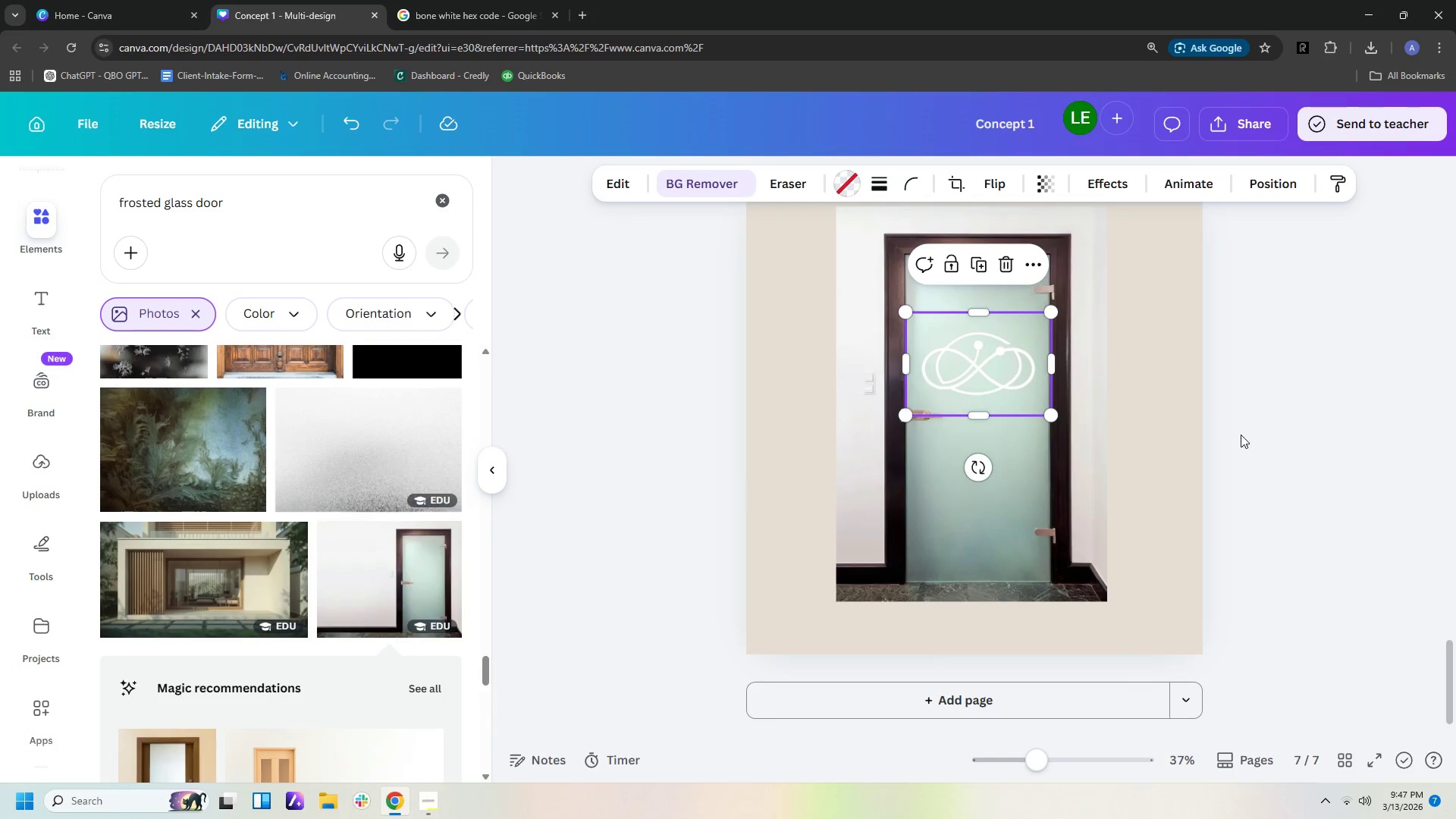 
left_click([1247, 436])
 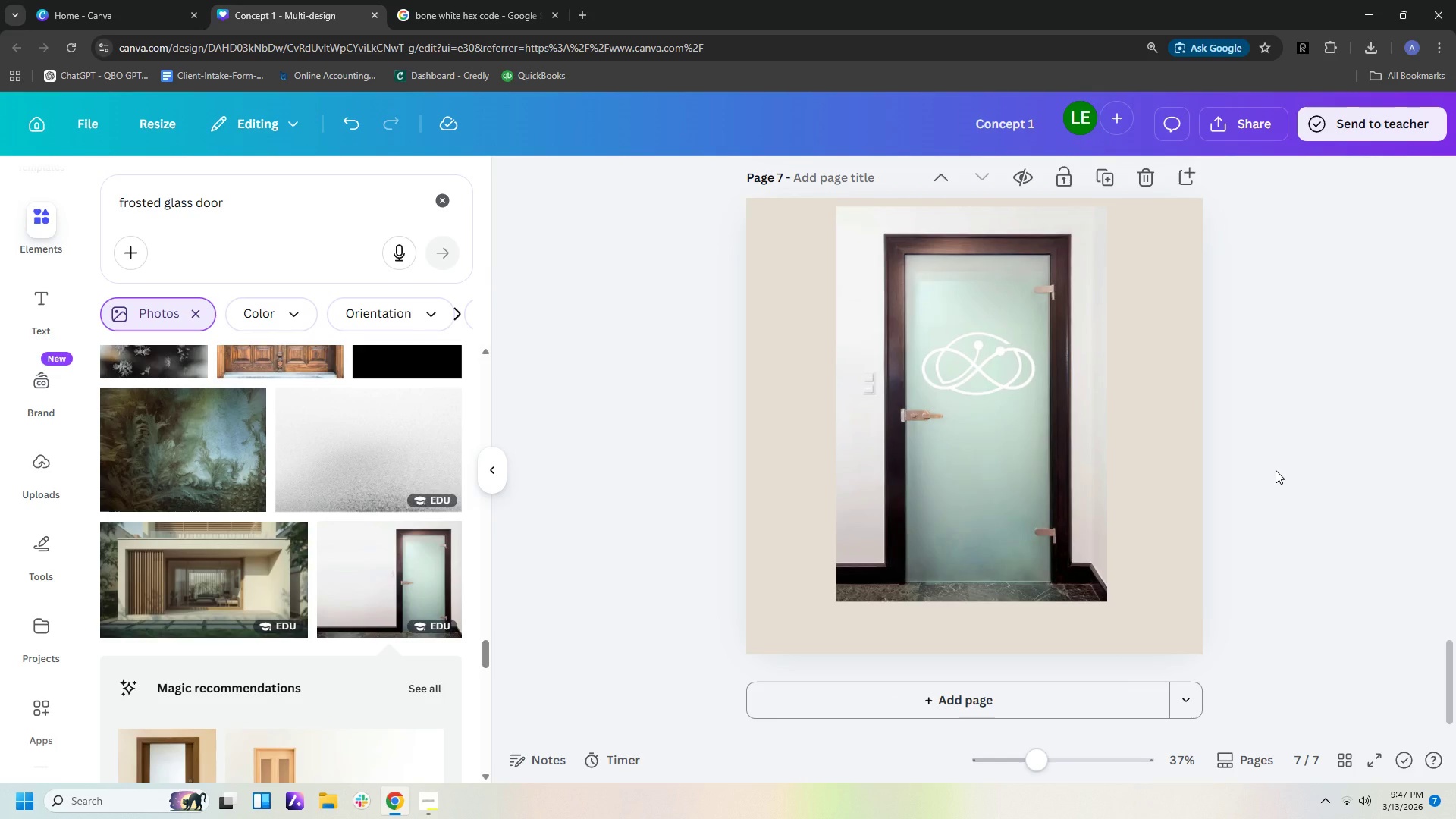 
wait(6.72)
 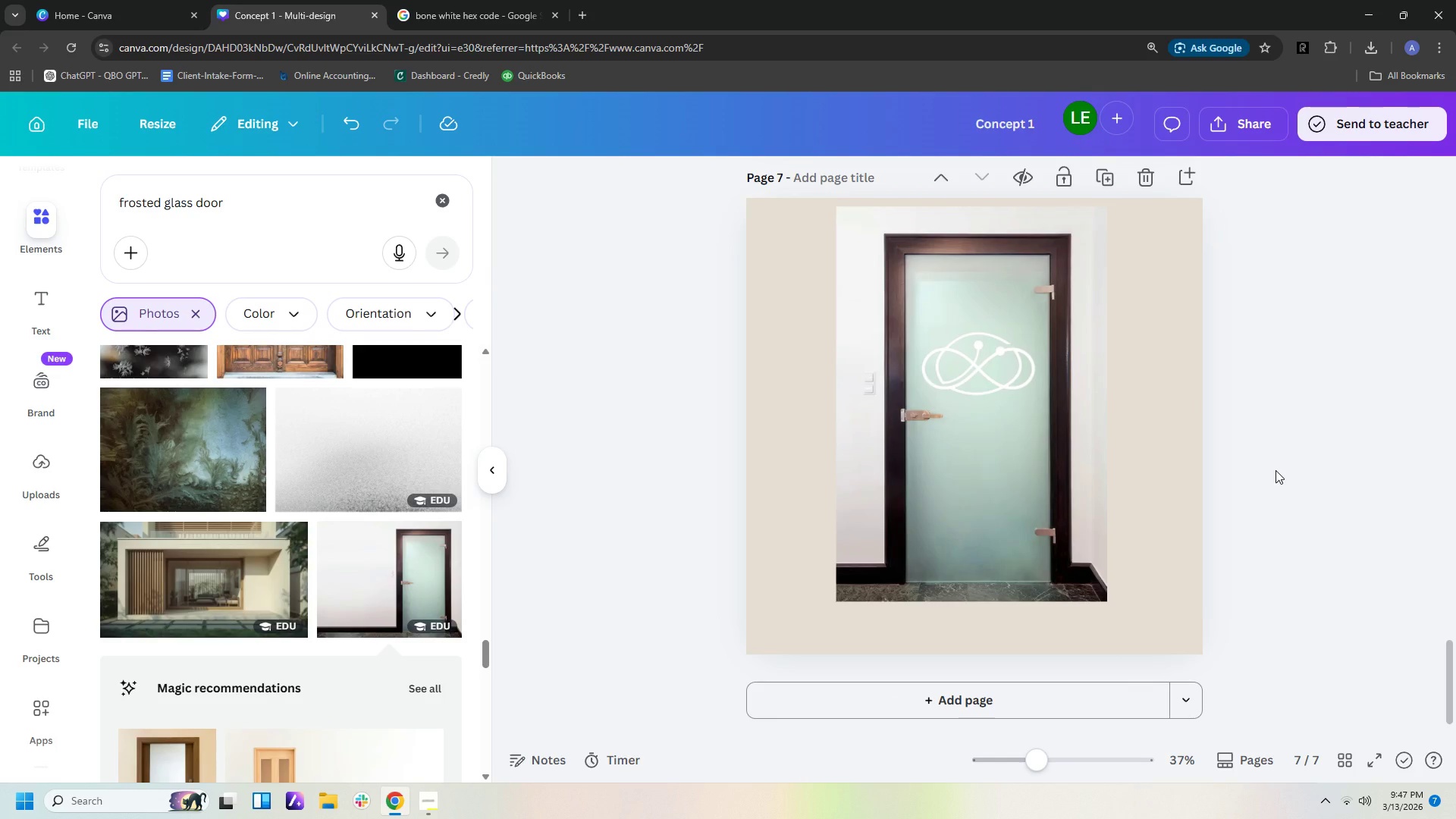 
scroll: coordinate [1276, 472], scroll_direction: up, amount: 1.0
 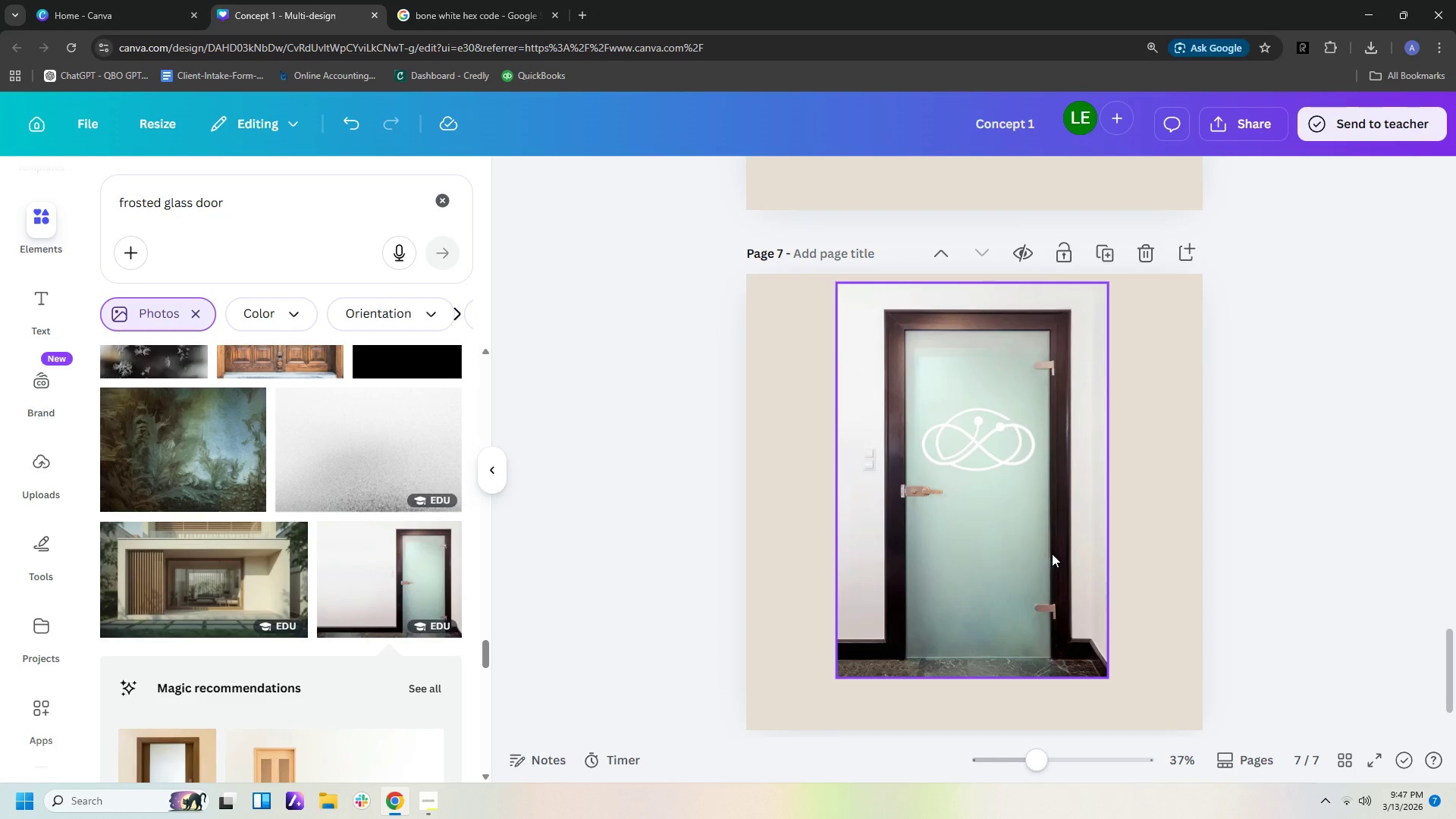 
left_click([1059, 556])
 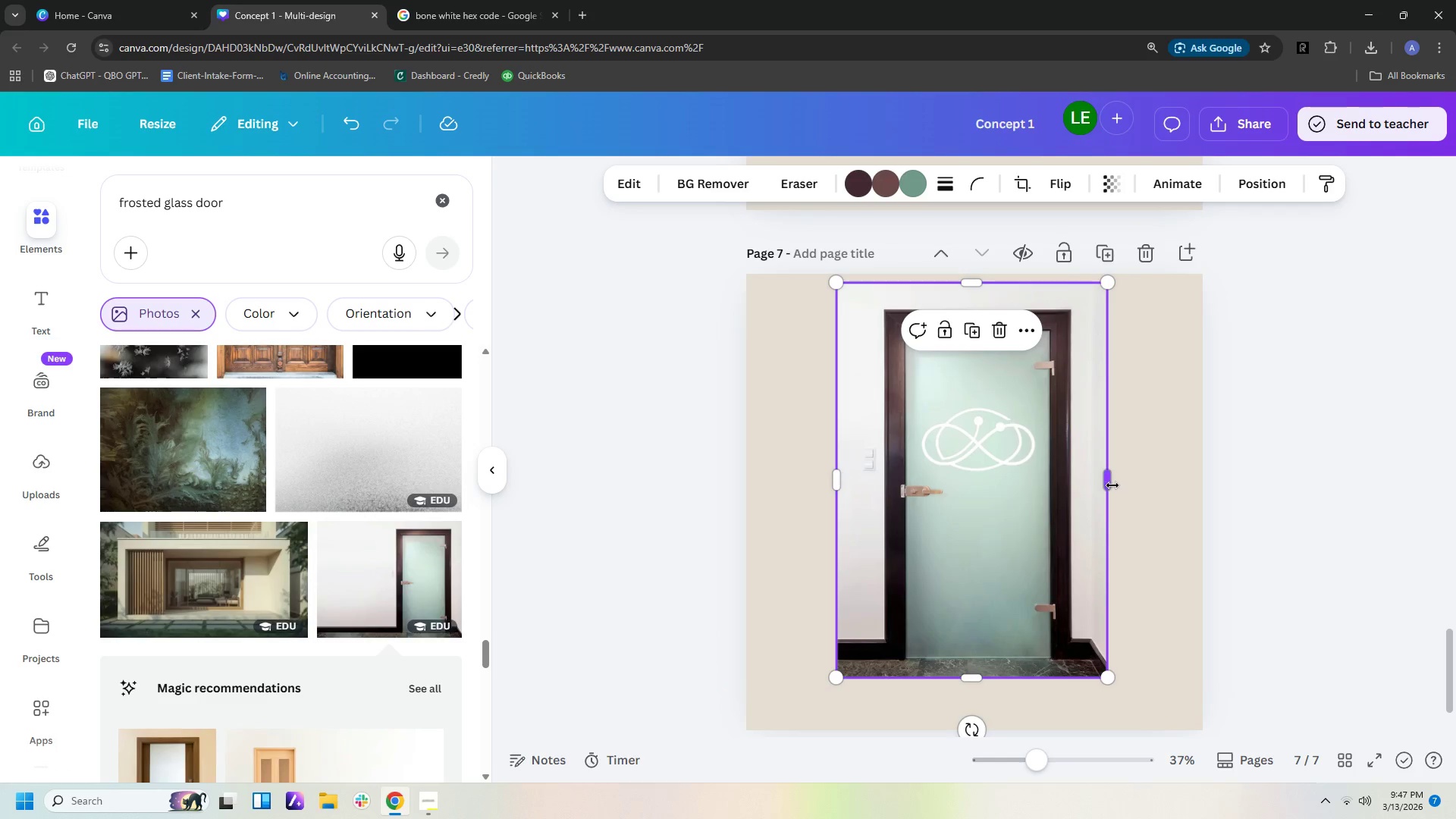 
left_click_drag(start_coordinate=[1110, 480], to_coordinate=[1094, 479])
 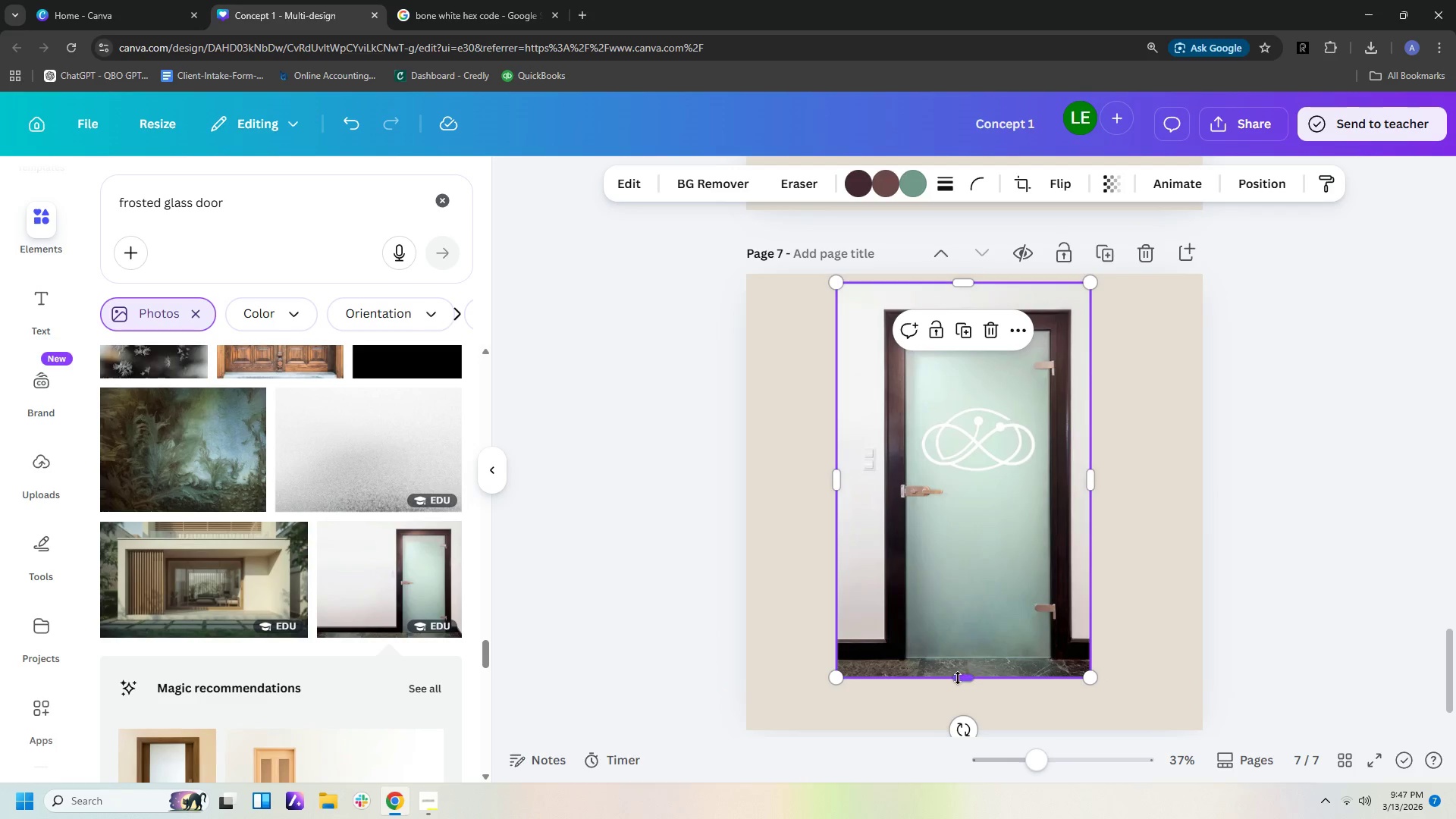 
left_click_drag(start_coordinate=[958, 678], to_coordinate=[959, 665])
 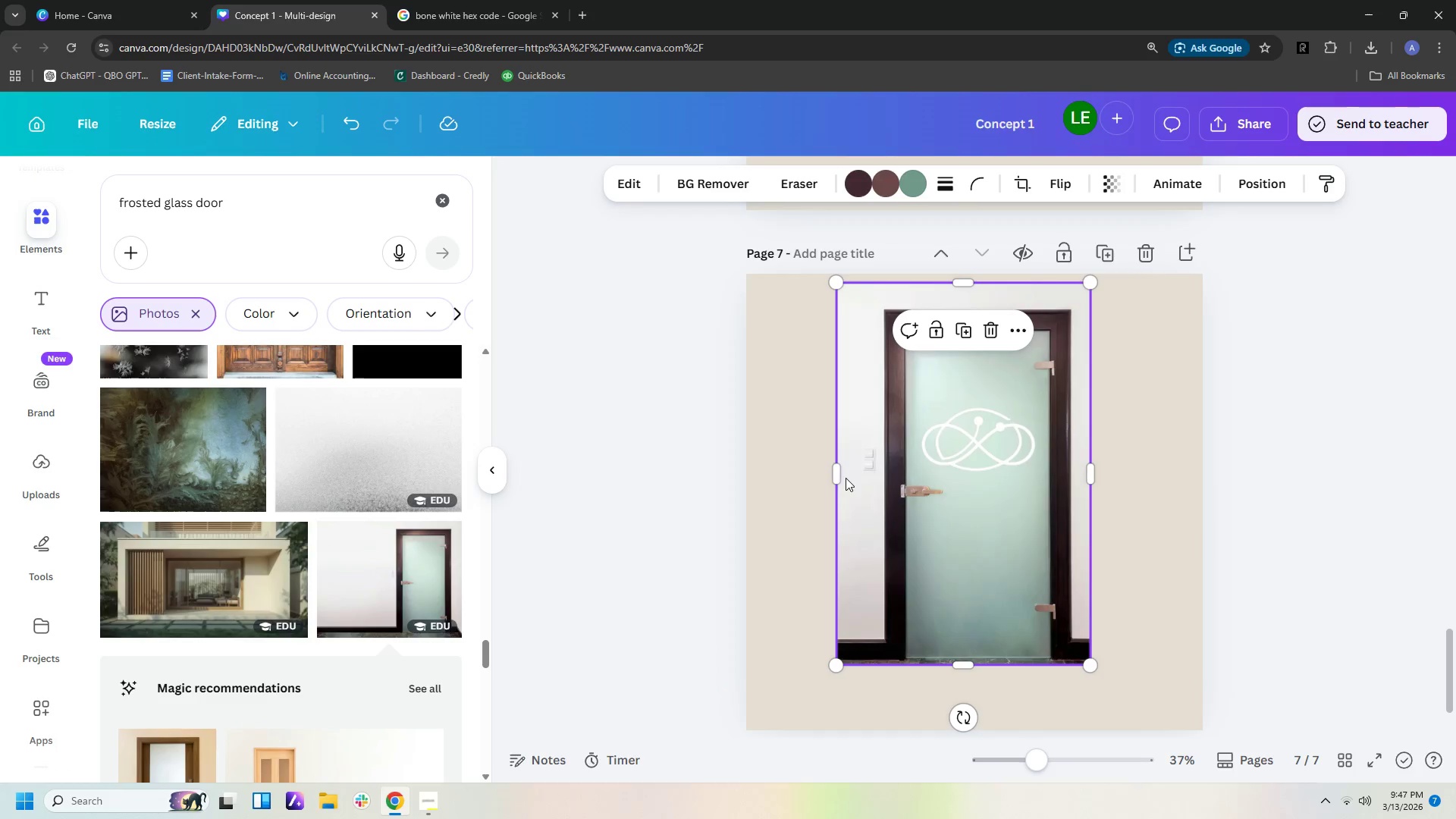 
left_click_drag(start_coordinate=[836, 475], to_coordinate=[855, 475])
 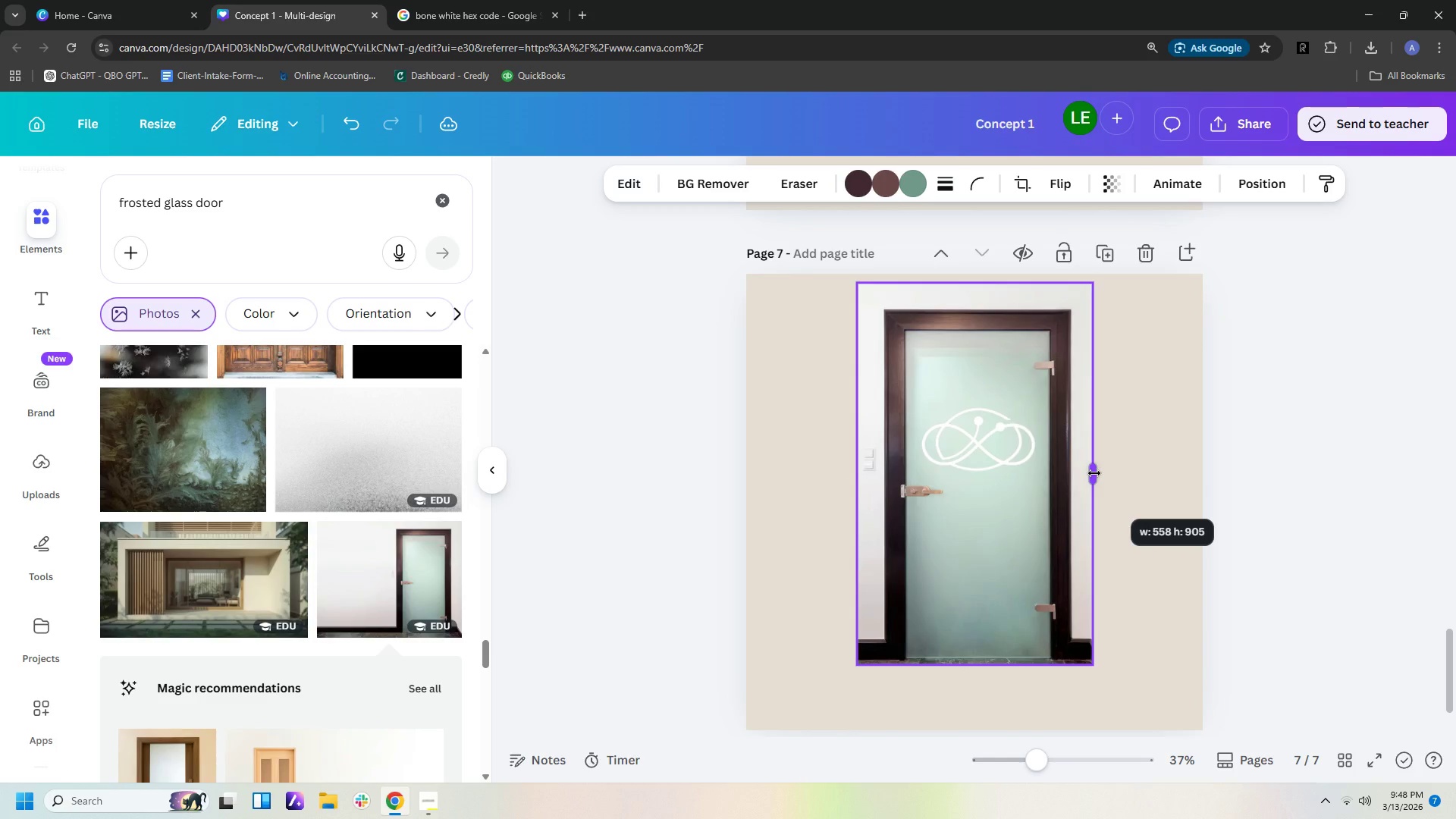 
left_click([1128, 472])
 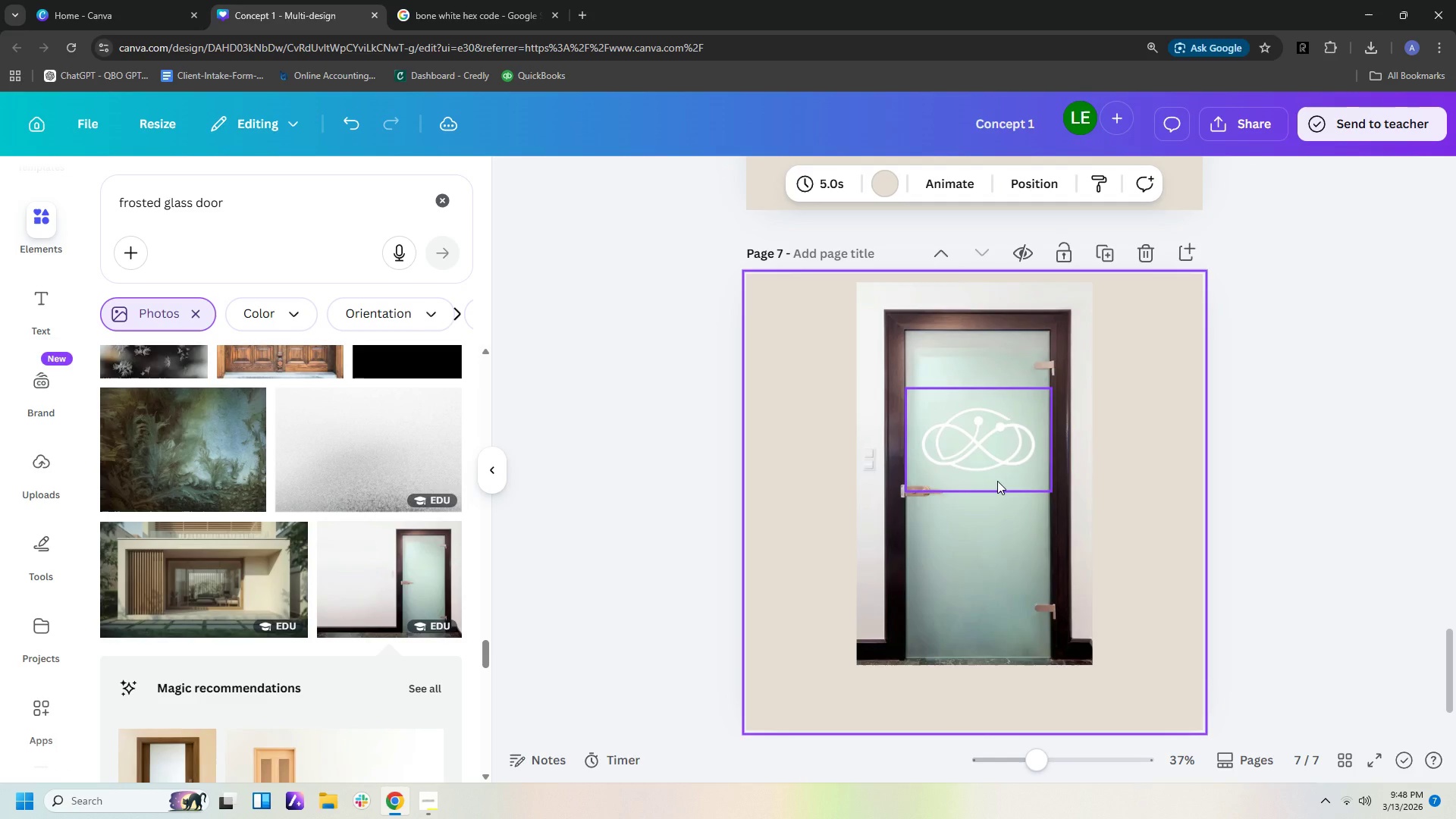 
left_click_drag(start_coordinate=[997, 481], to_coordinate=[994, 513])
 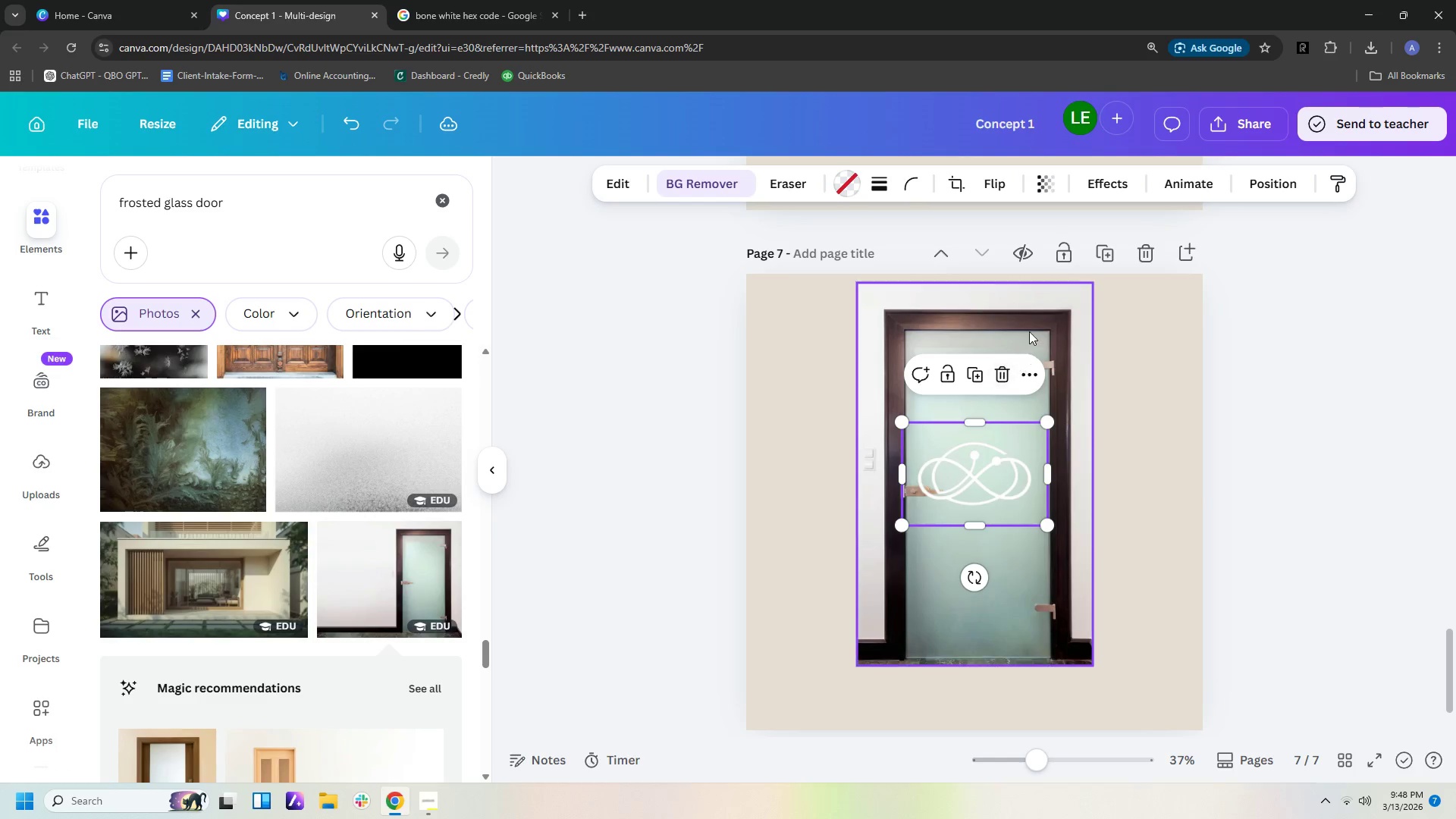 
left_click([1029, 331])
 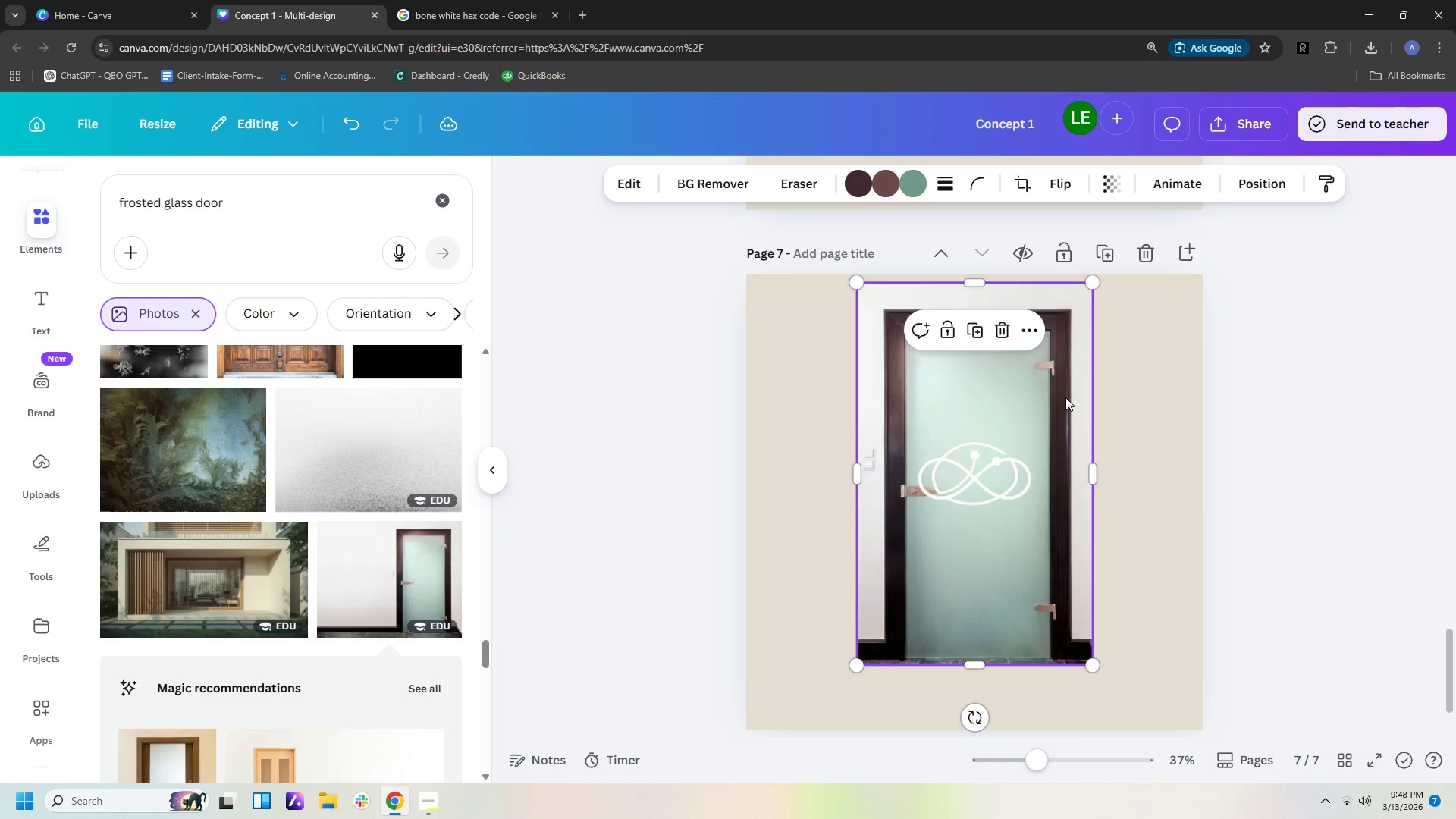 
left_click([1060, 403])
 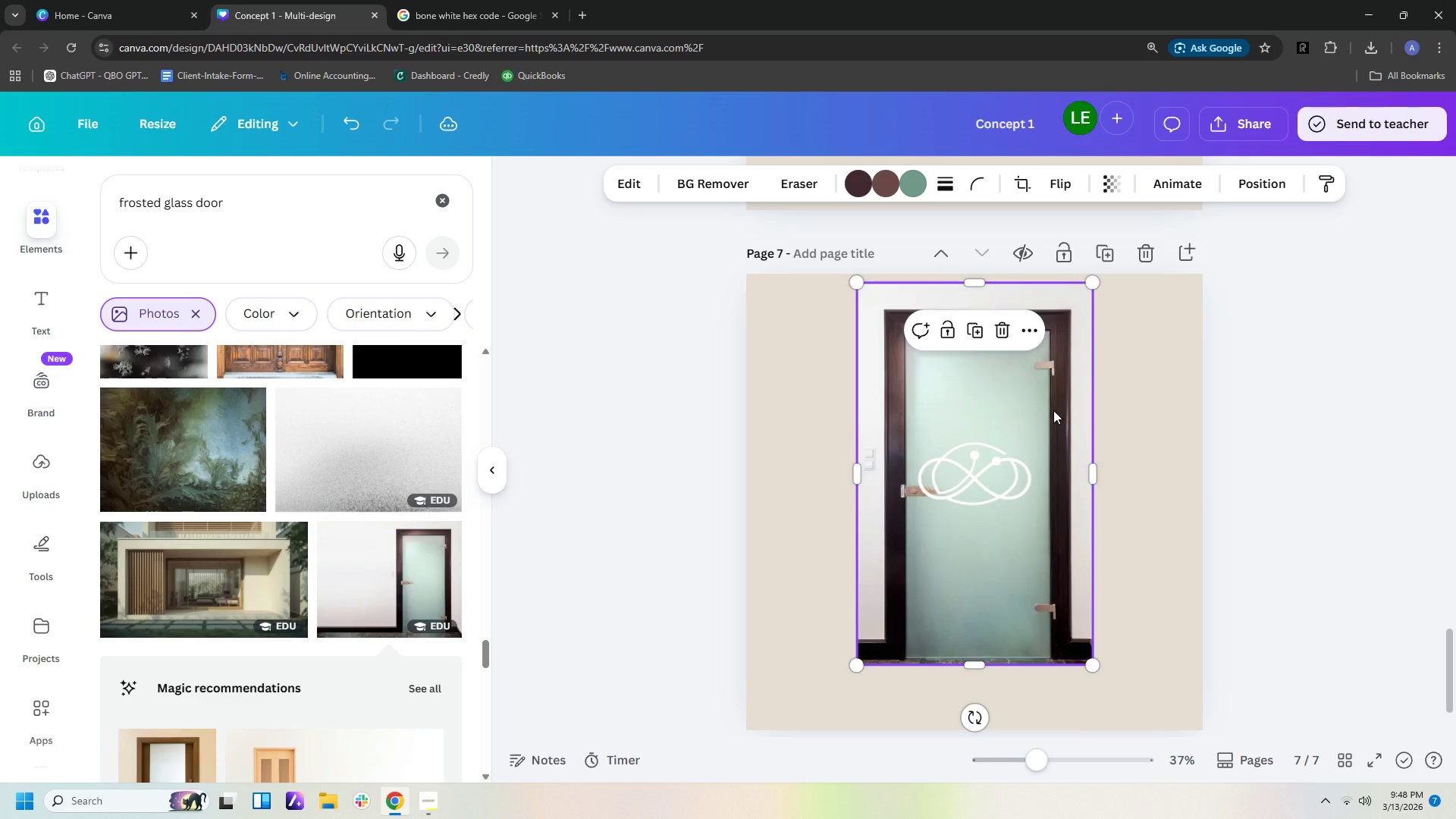 
left_click_drag(start_coordinate=[1053, 410], to_coordinate=[1047, 441])
 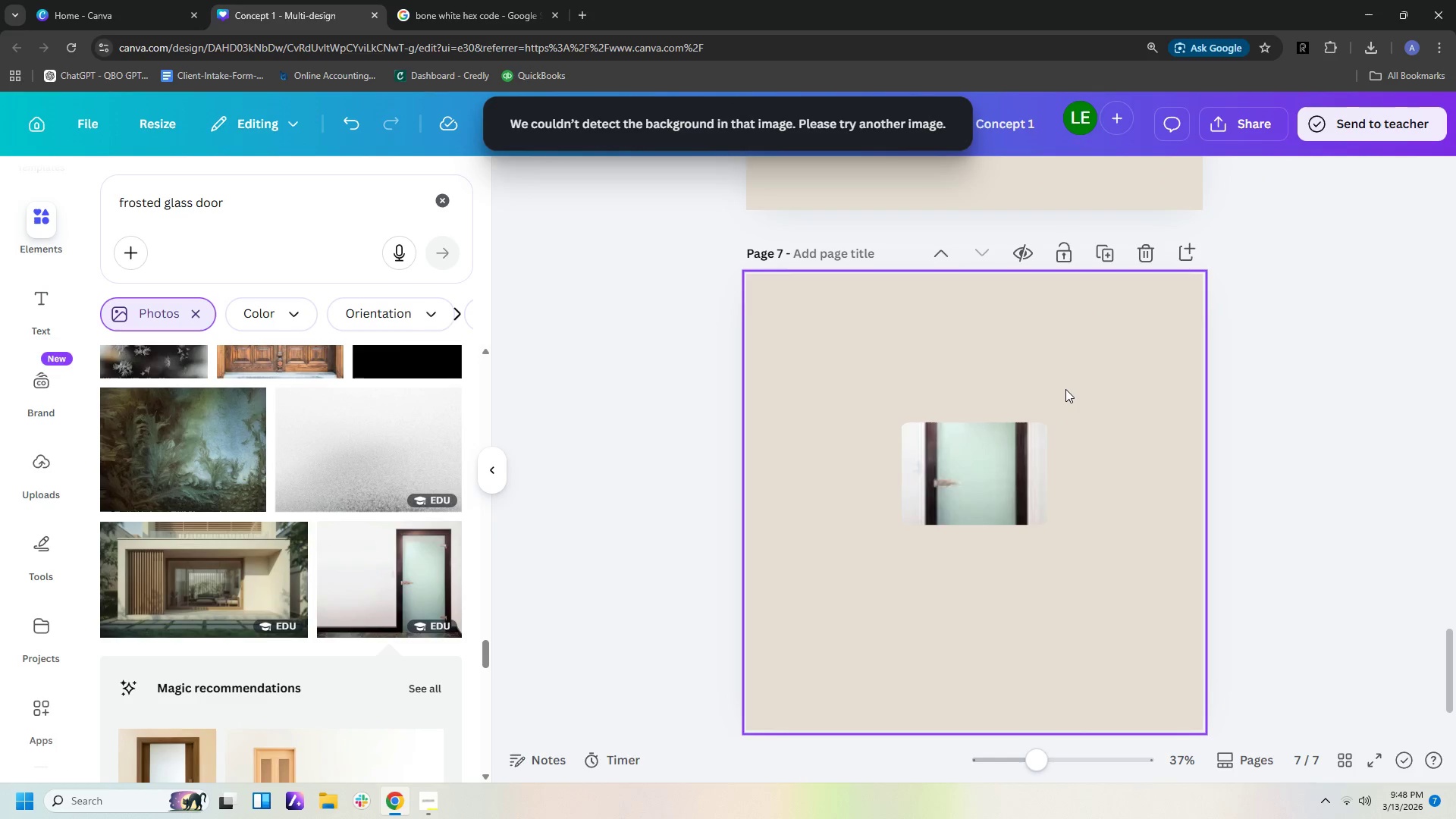 
key(Control+ControlLeft)
 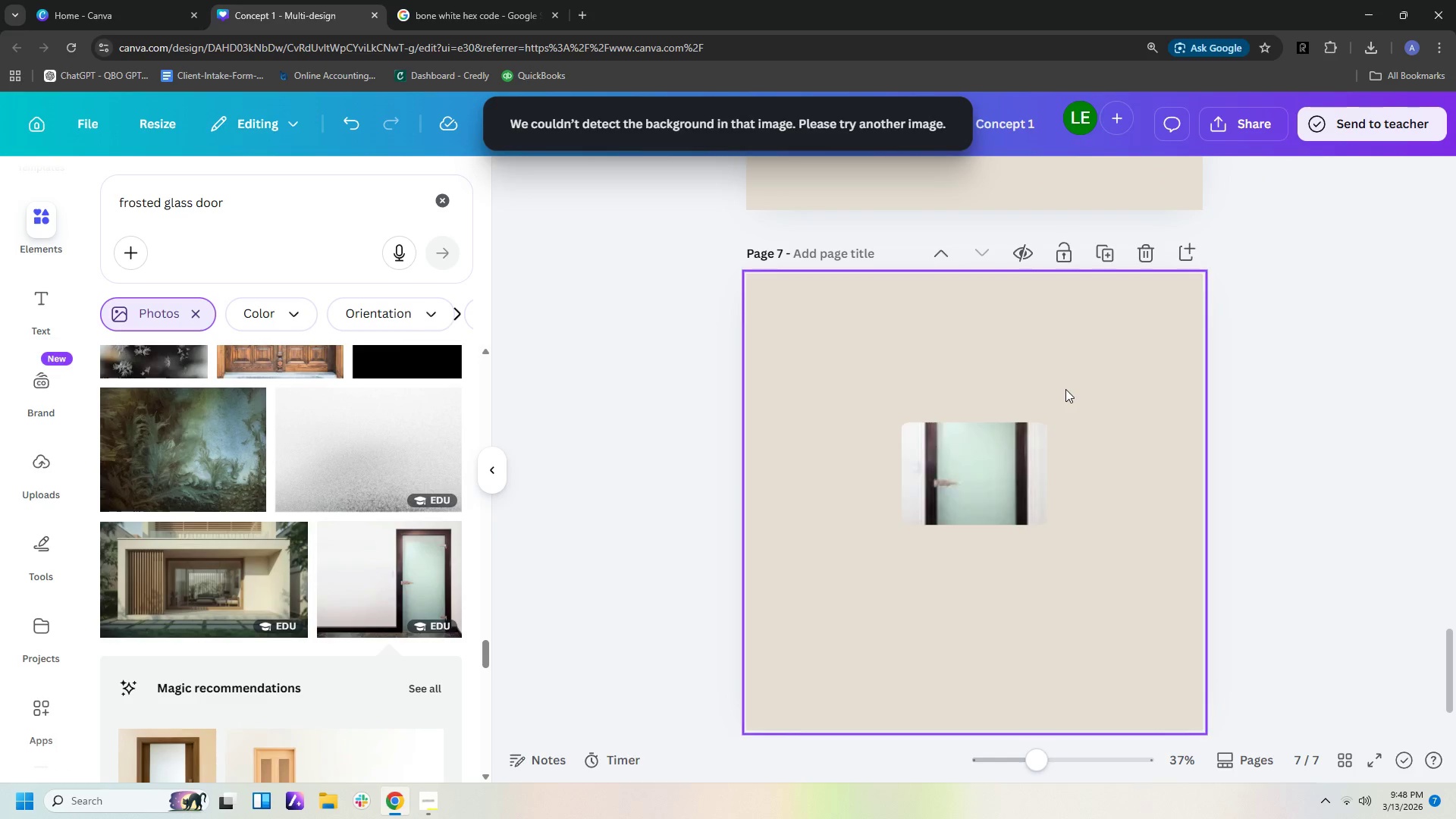 
key(Control+Z)
 